 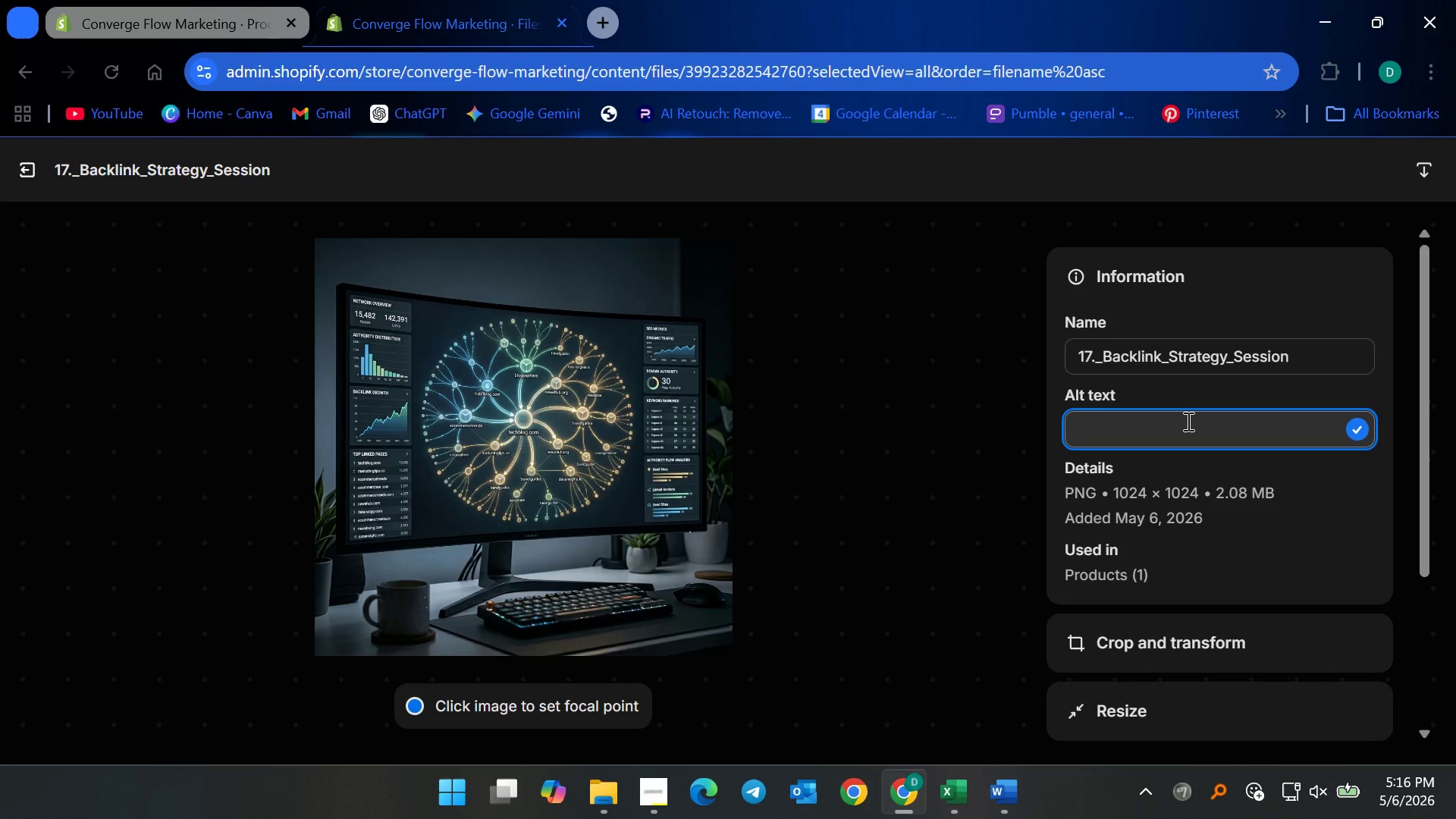 
type(Backlink strategy session visualiza)
 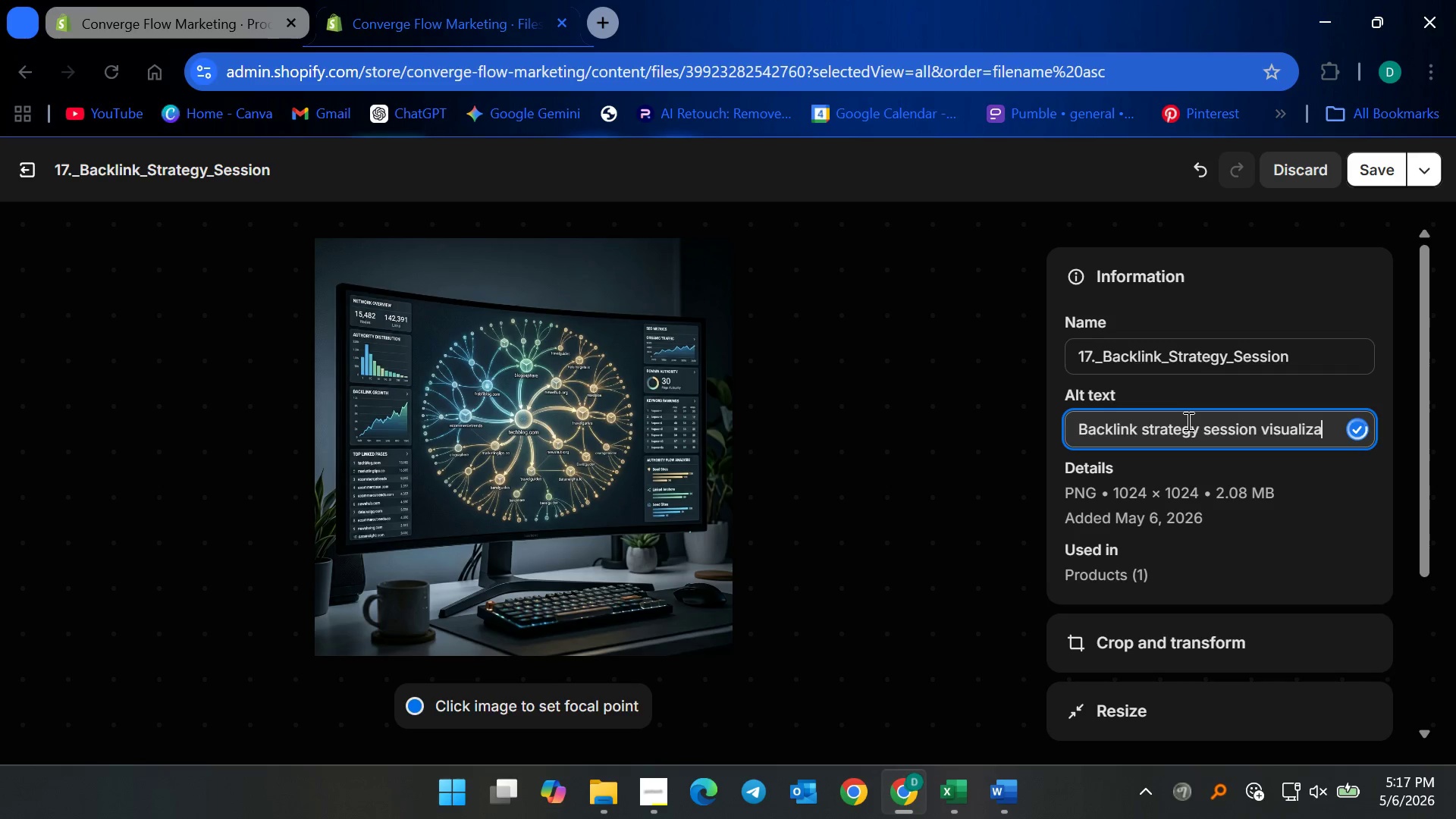 
type(tion showing SEO link building network, )
 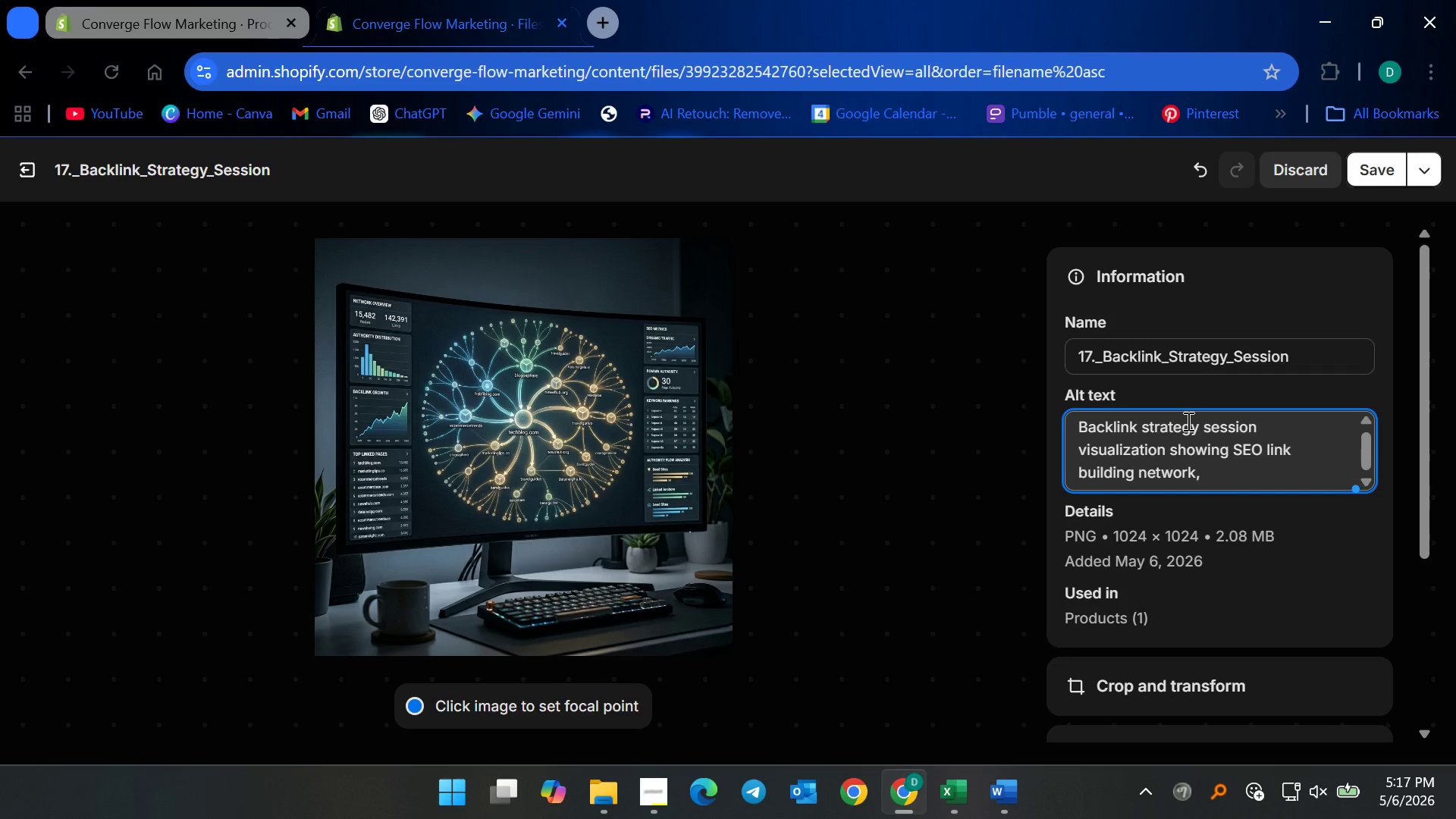 
left_click([1187, 421])
 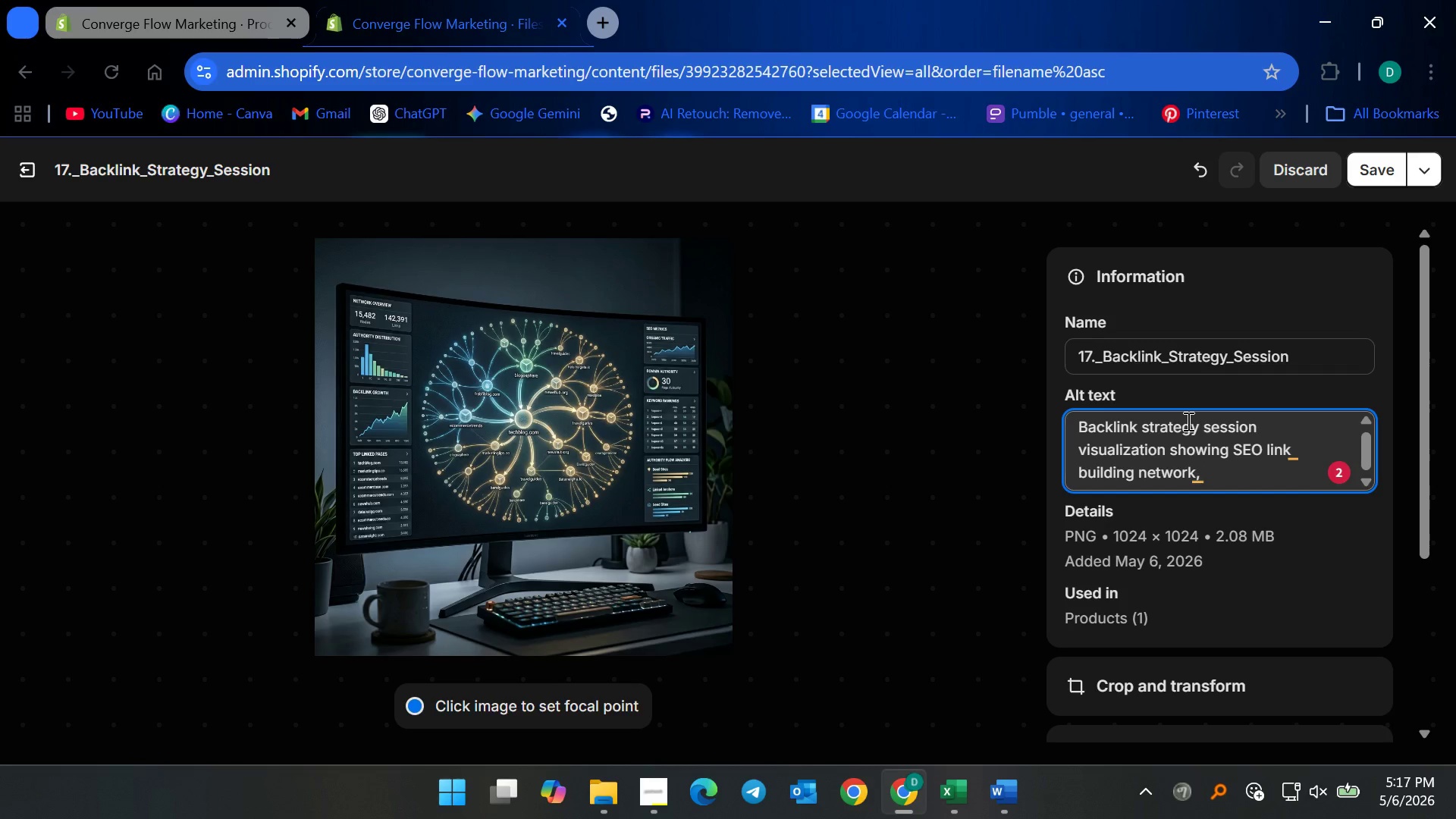 
type(di)
key(Backspace)
type(omain )
 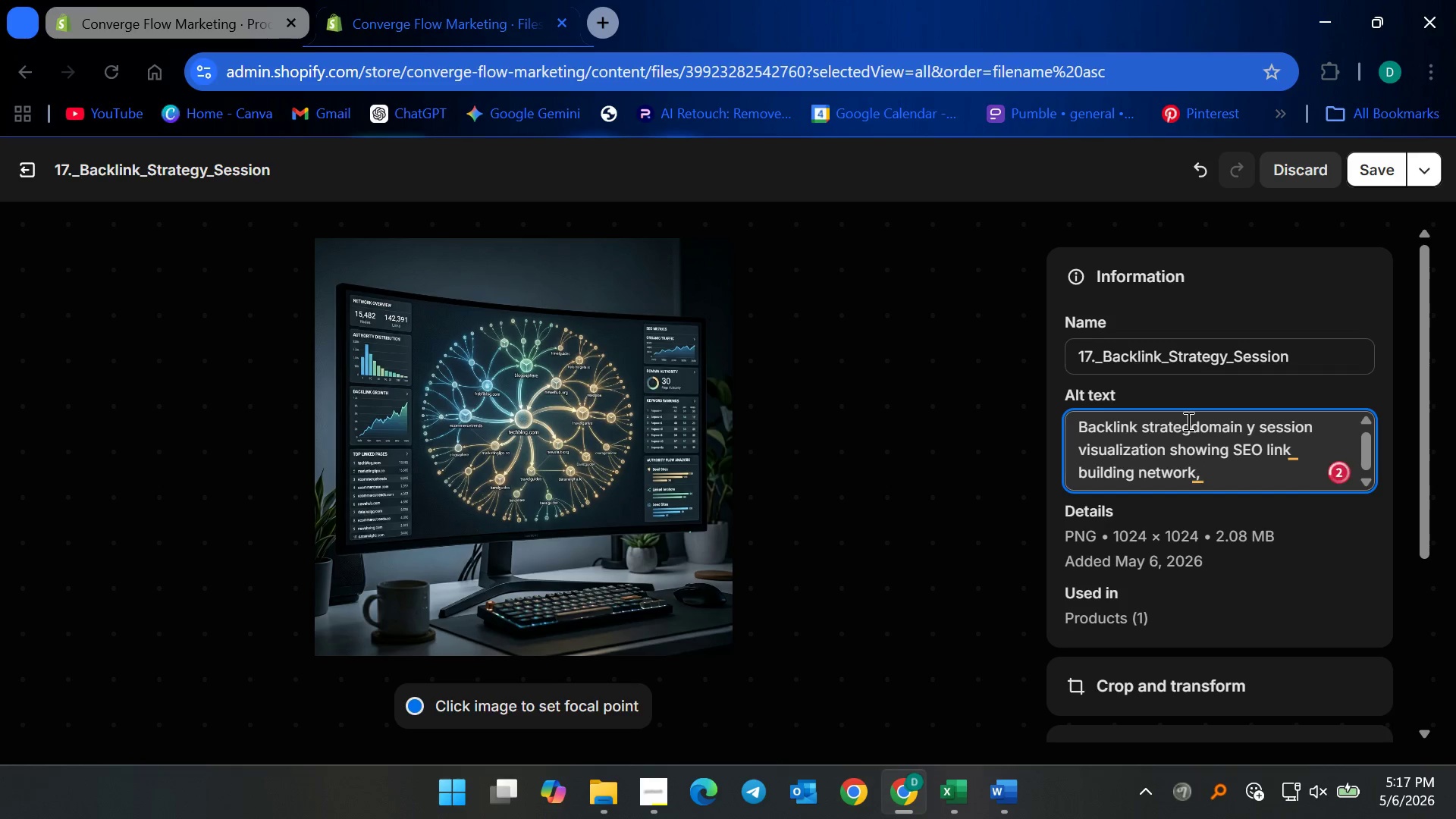 
key(Control+Z)
 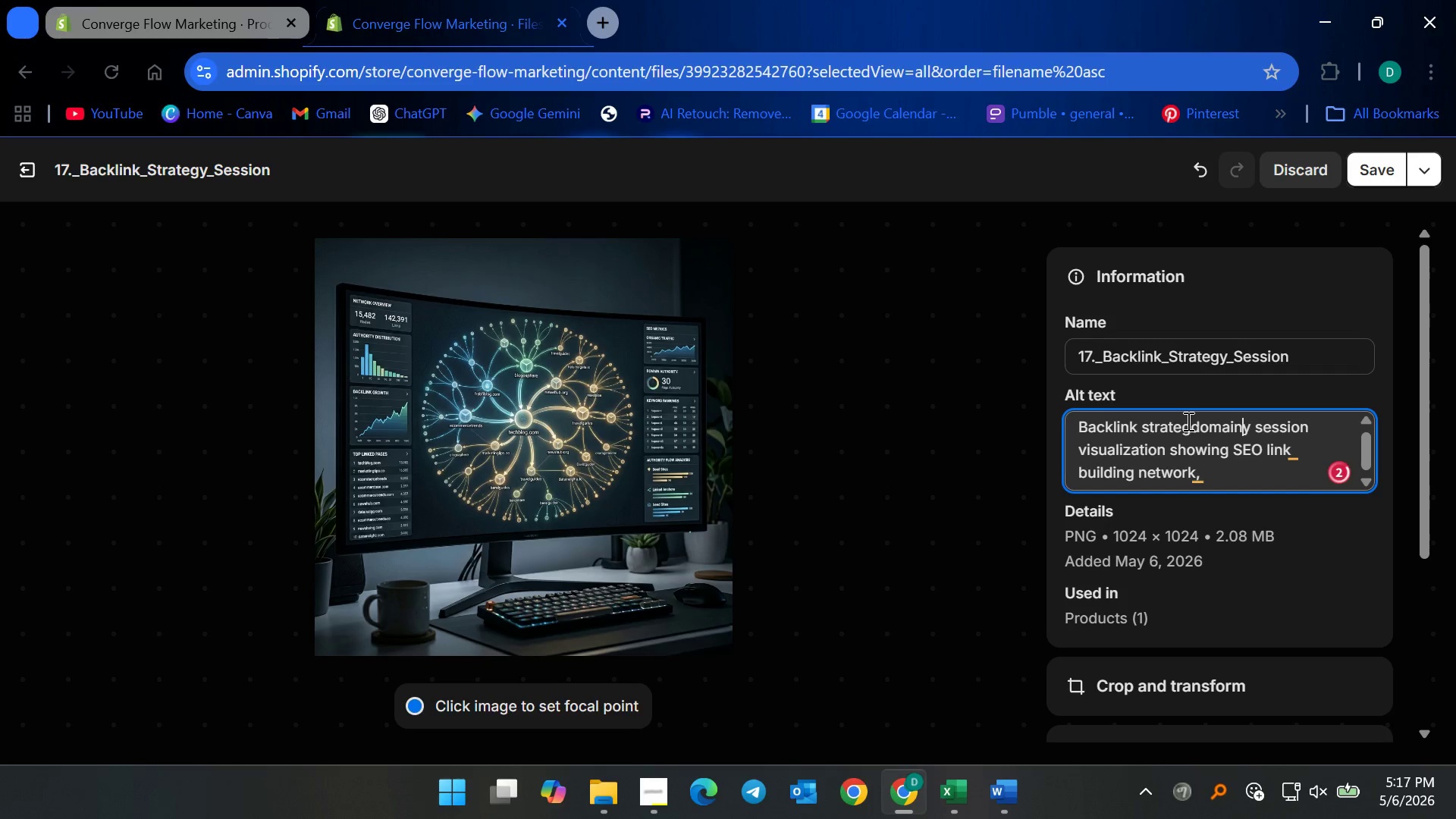 
key(Control+Z)
 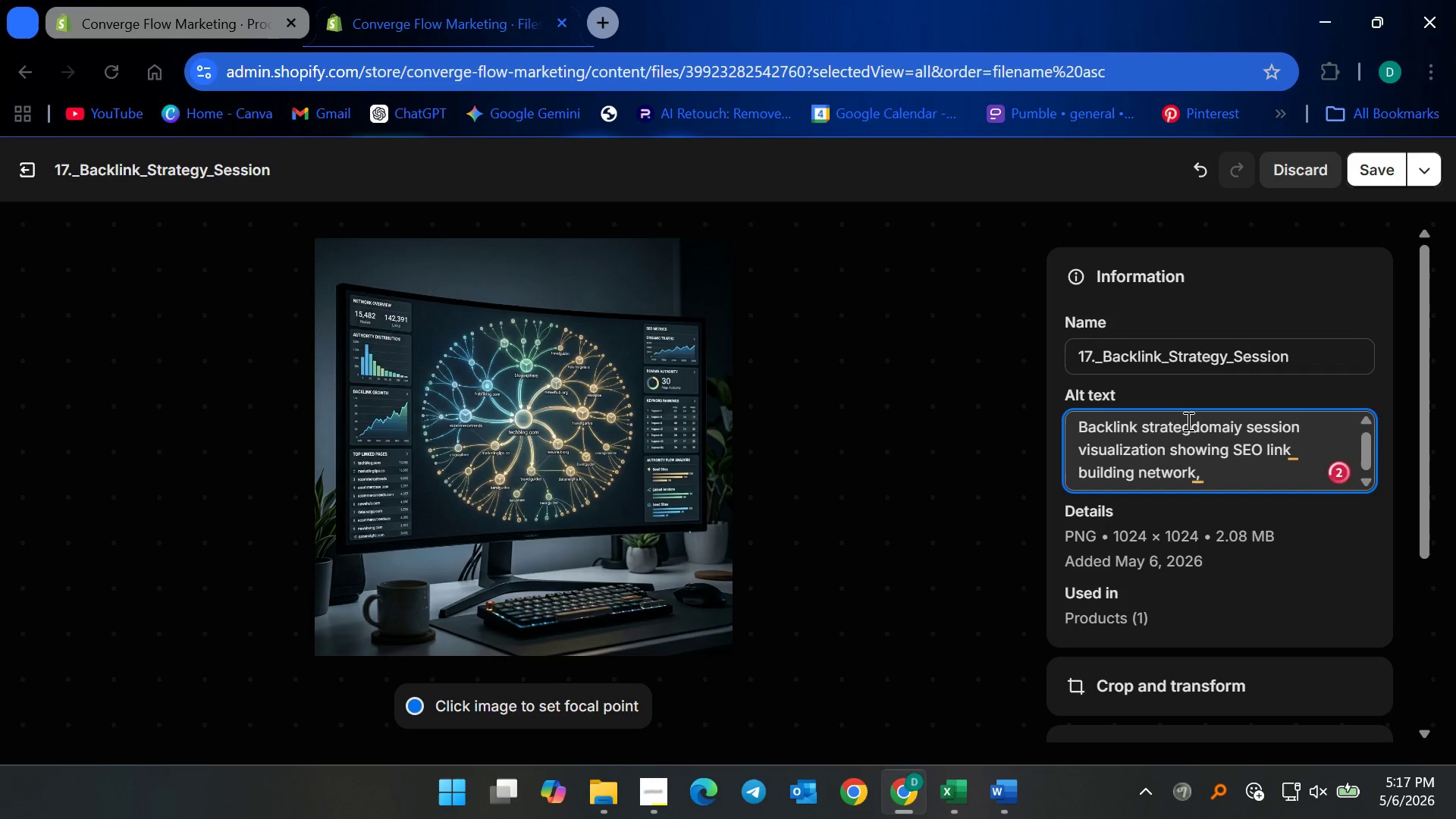 
key(Control+Z)
 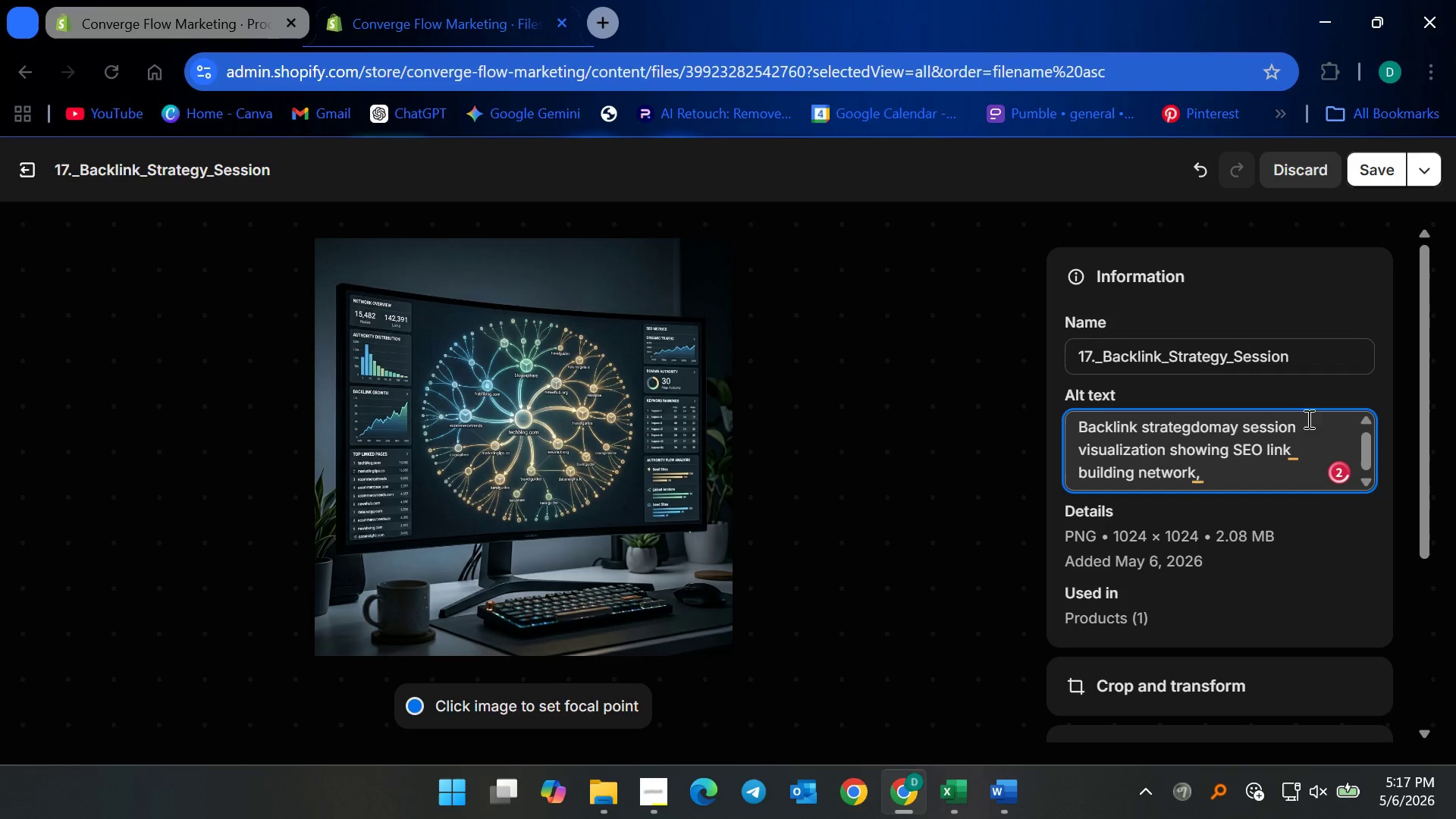 
key(Control+Z)
 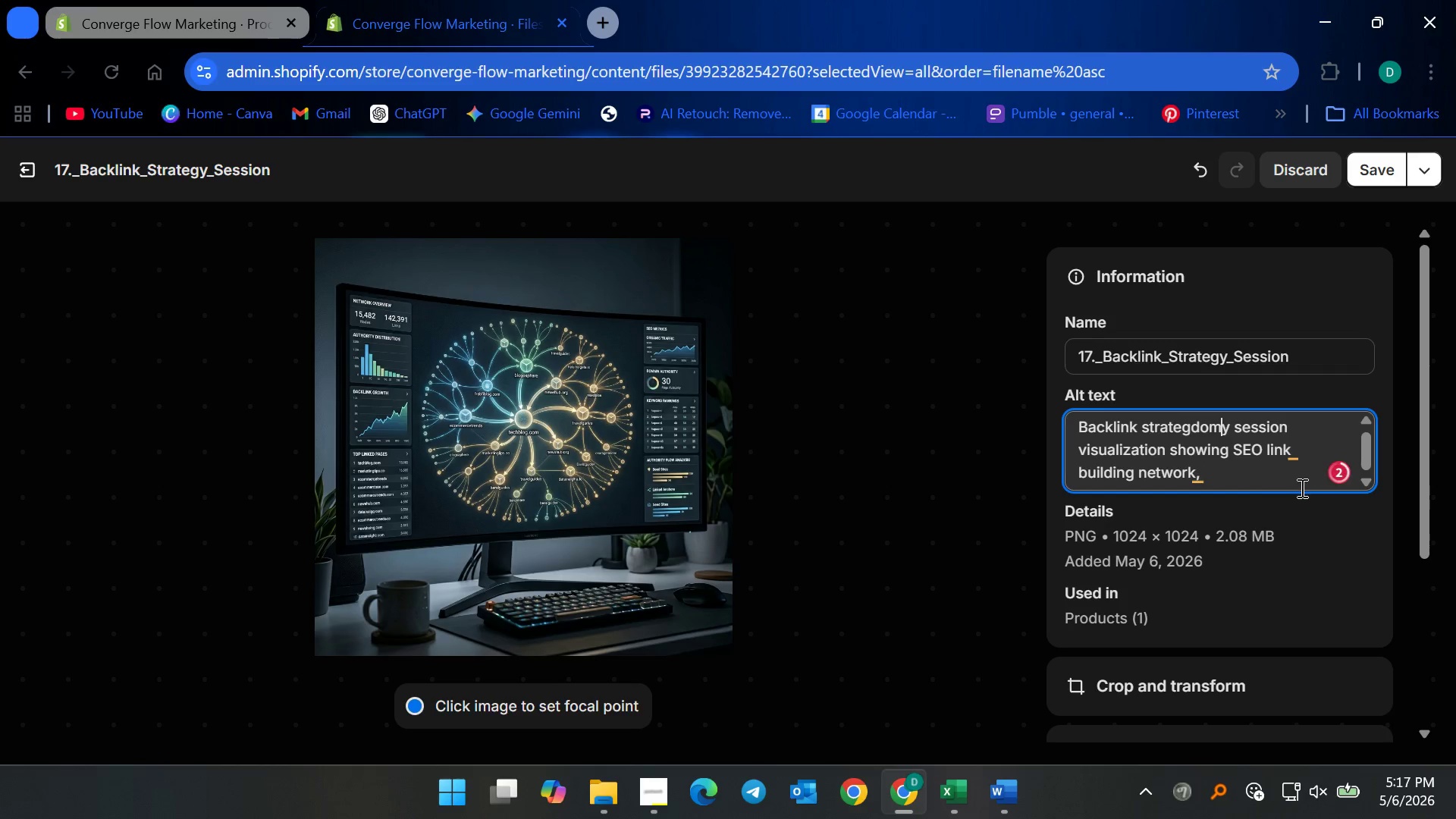 
key(Control+Z)
 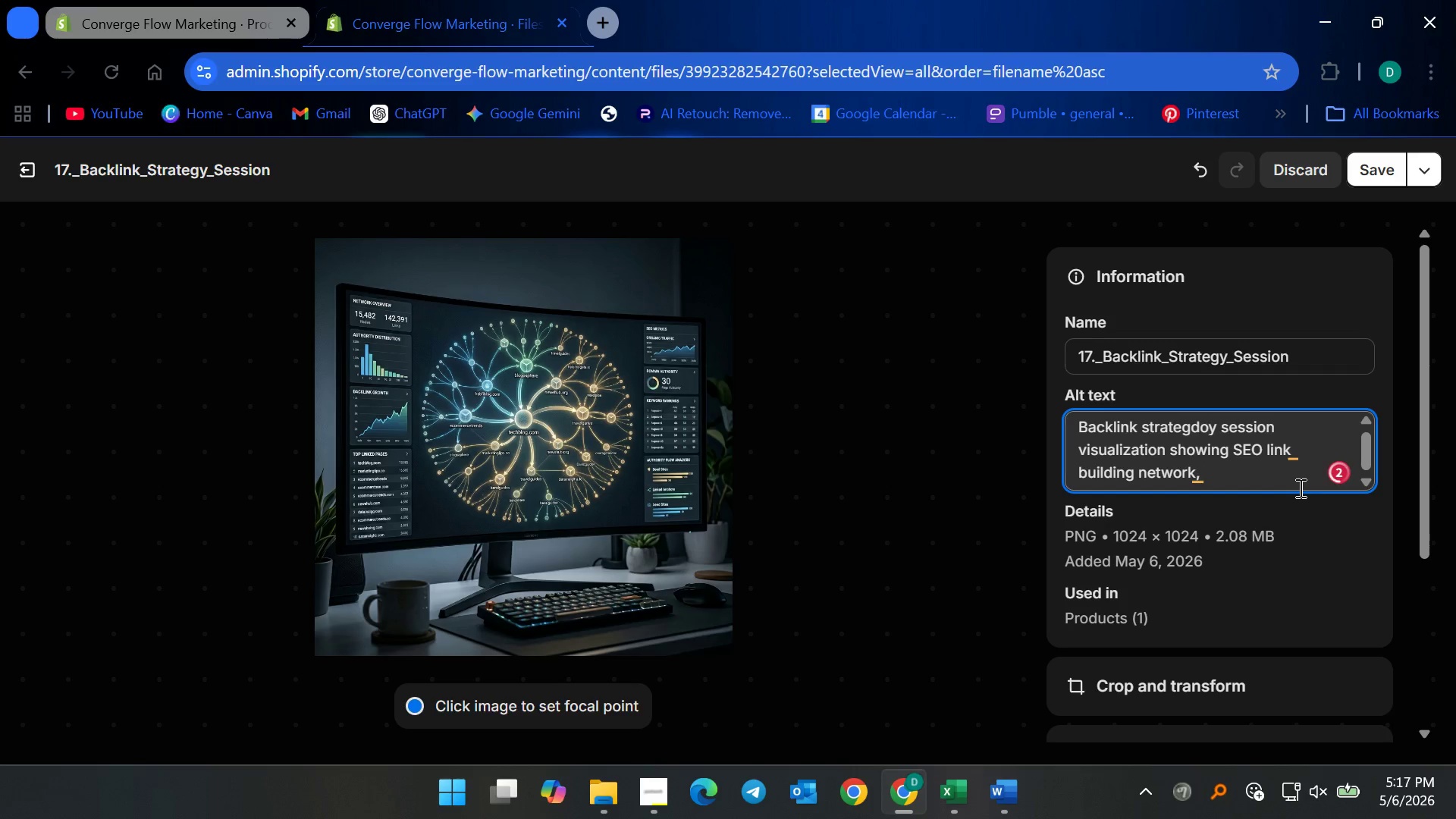 
key(Control+Z)
 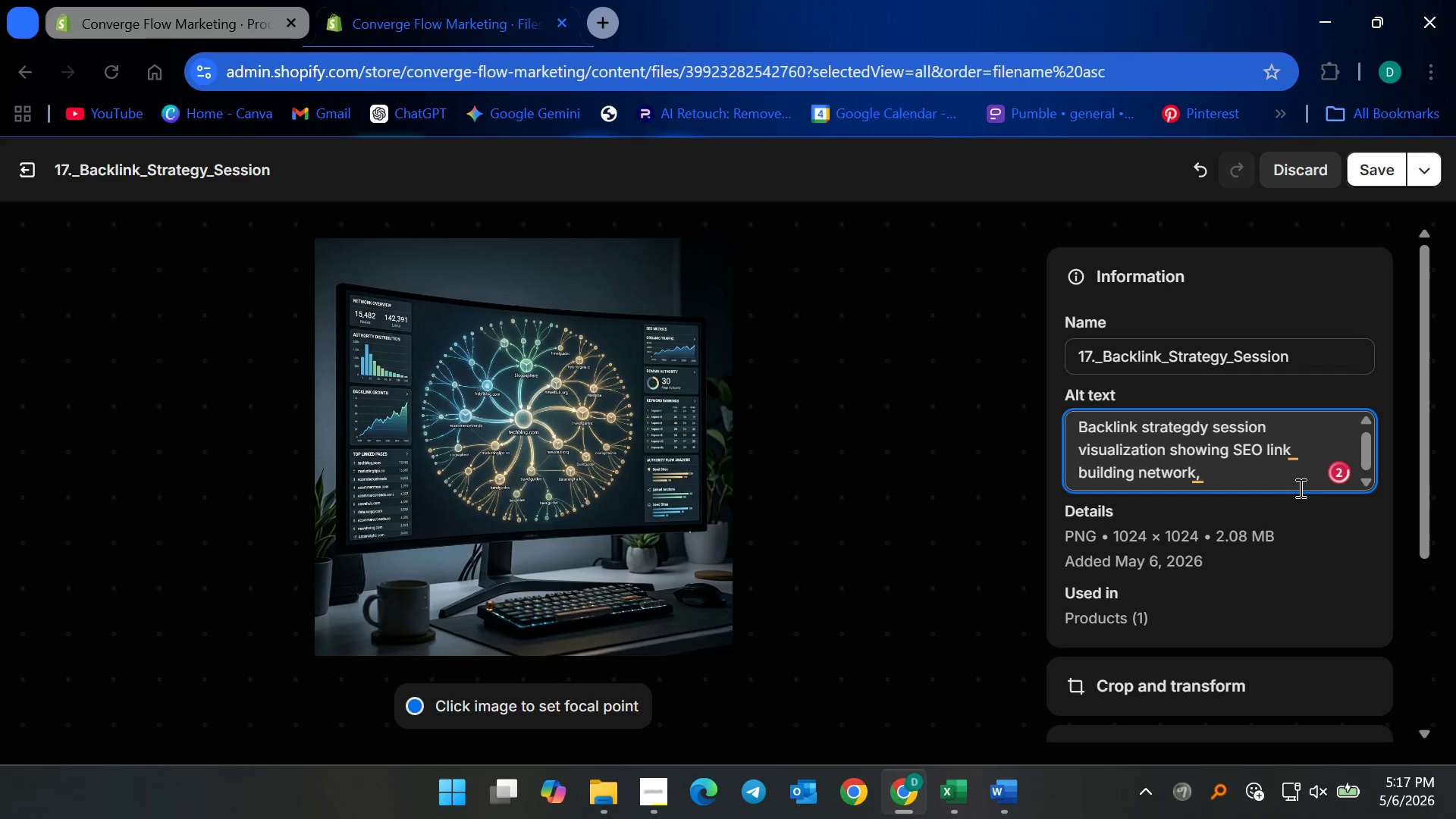 
key(Control+Z)
 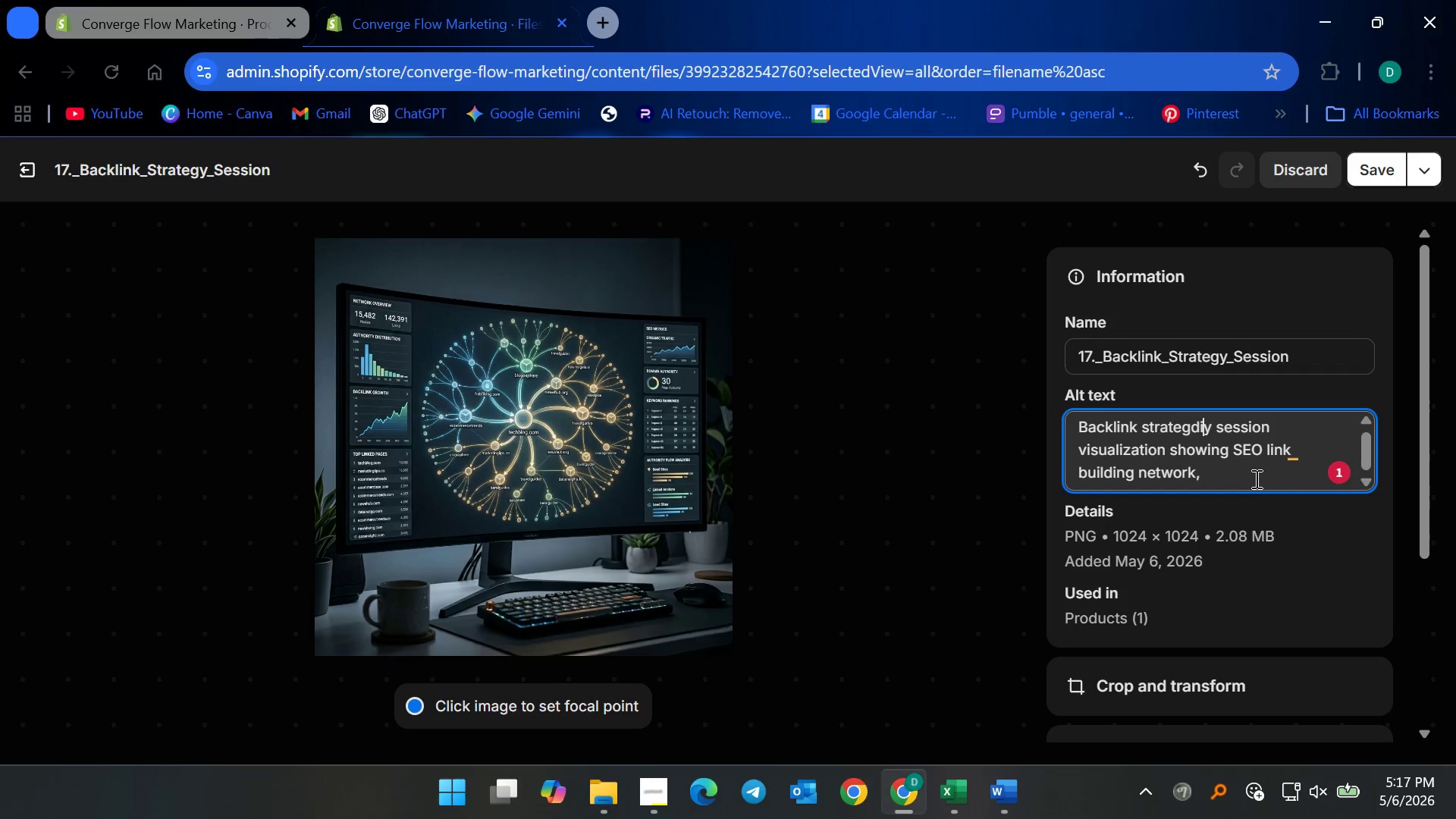 
key(Control+Z)
 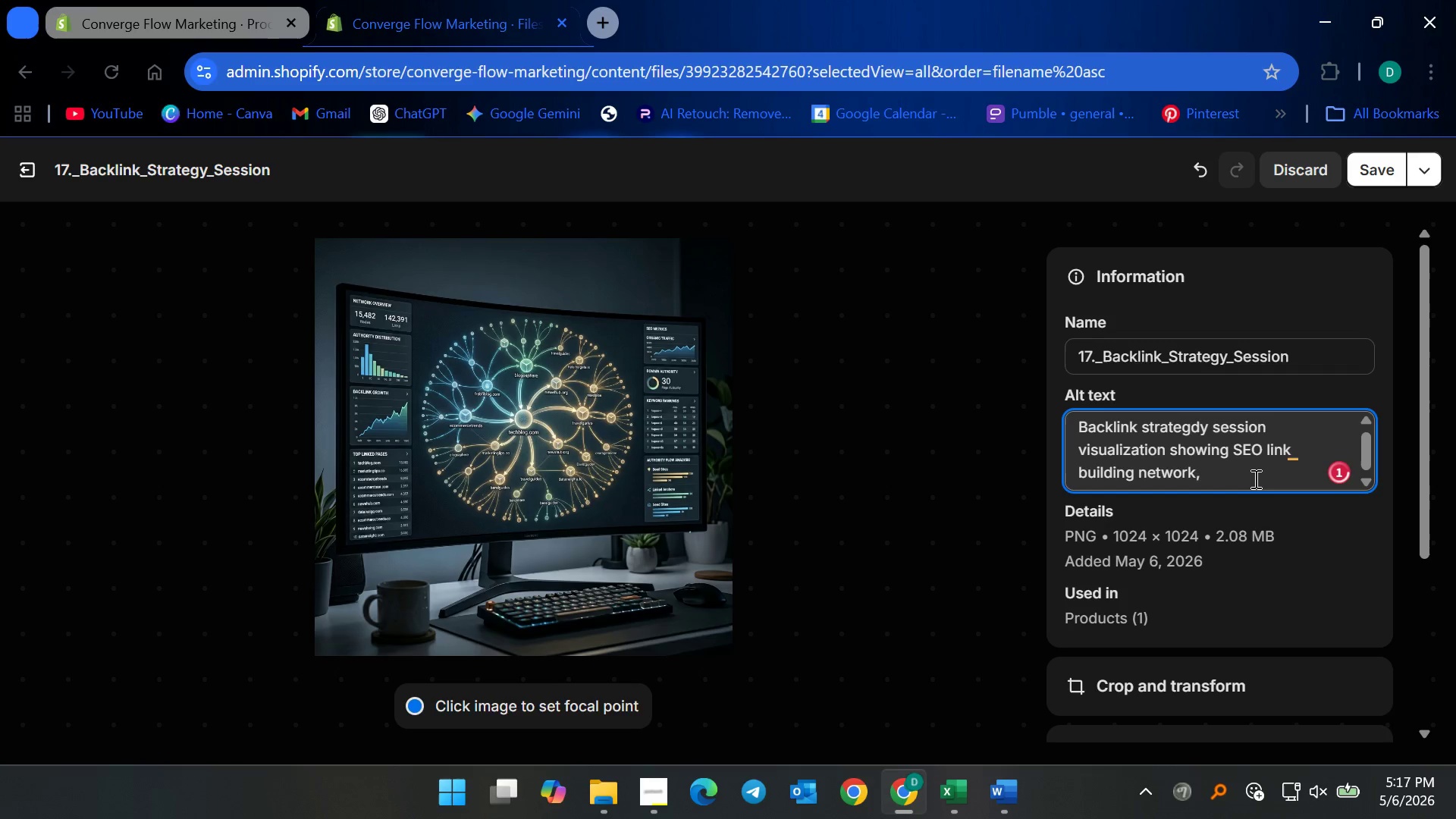 
key(Control+Z)
 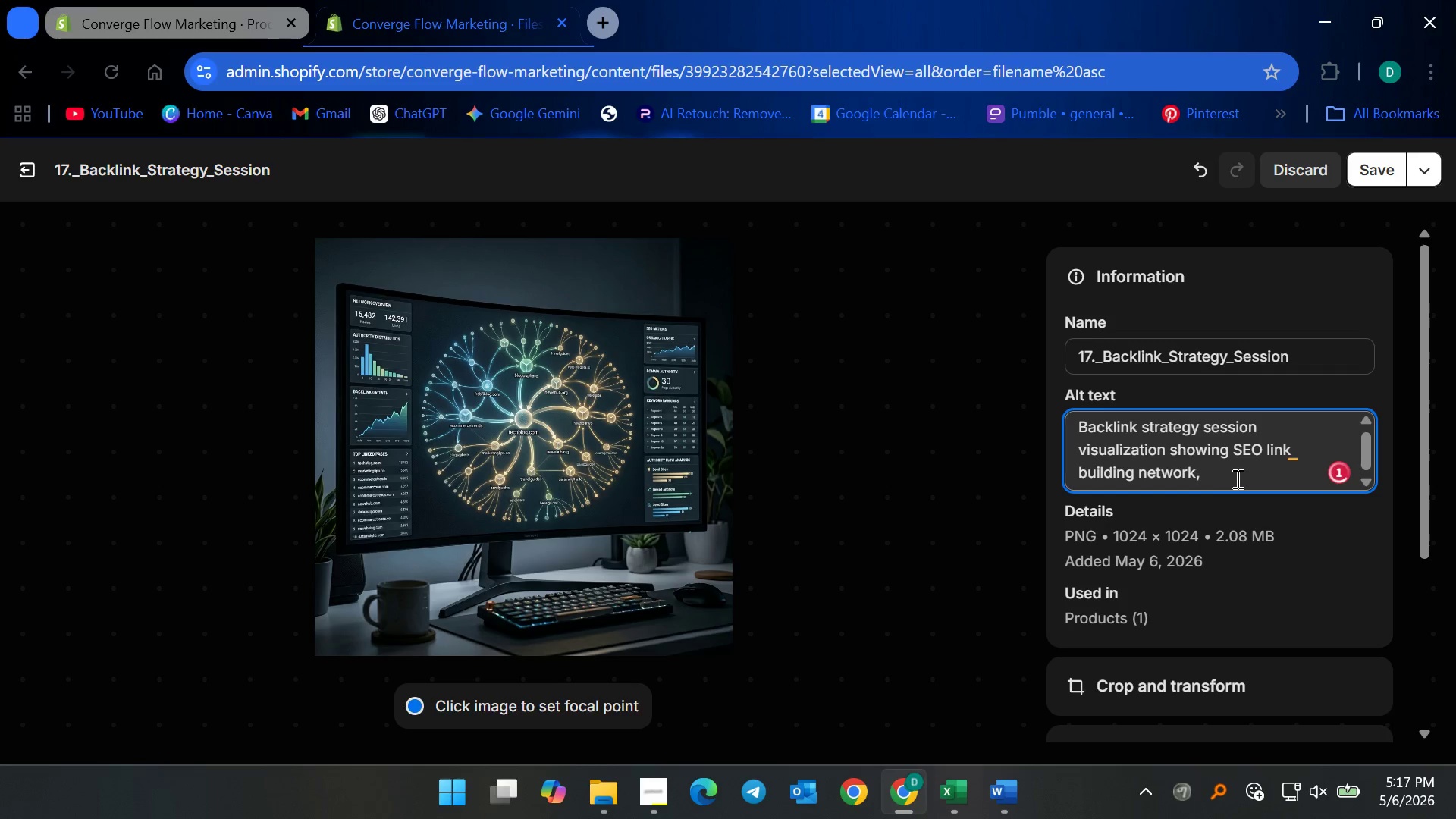 
left_click([1236, 479])
 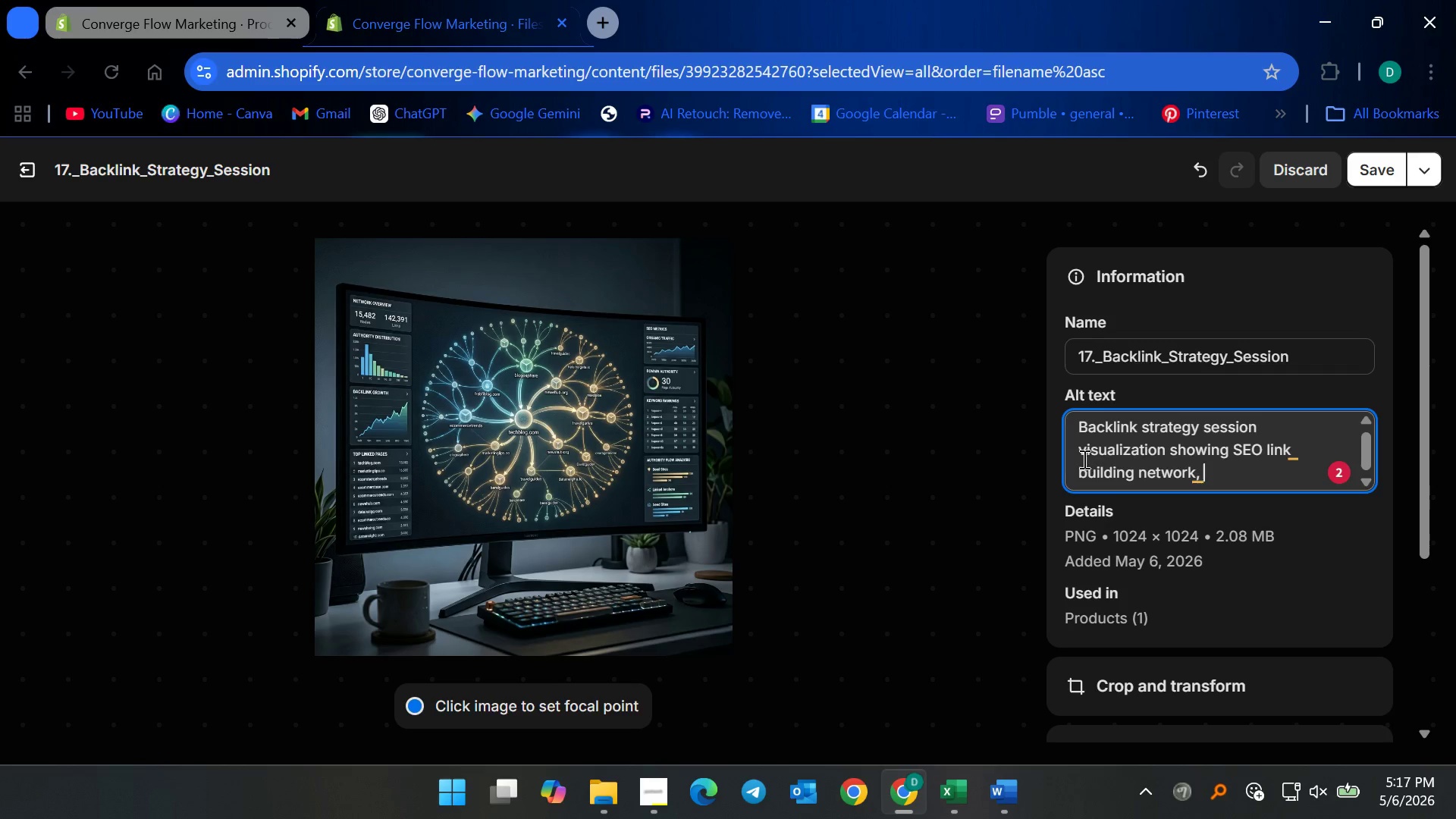 
left_click([1079, 469])
 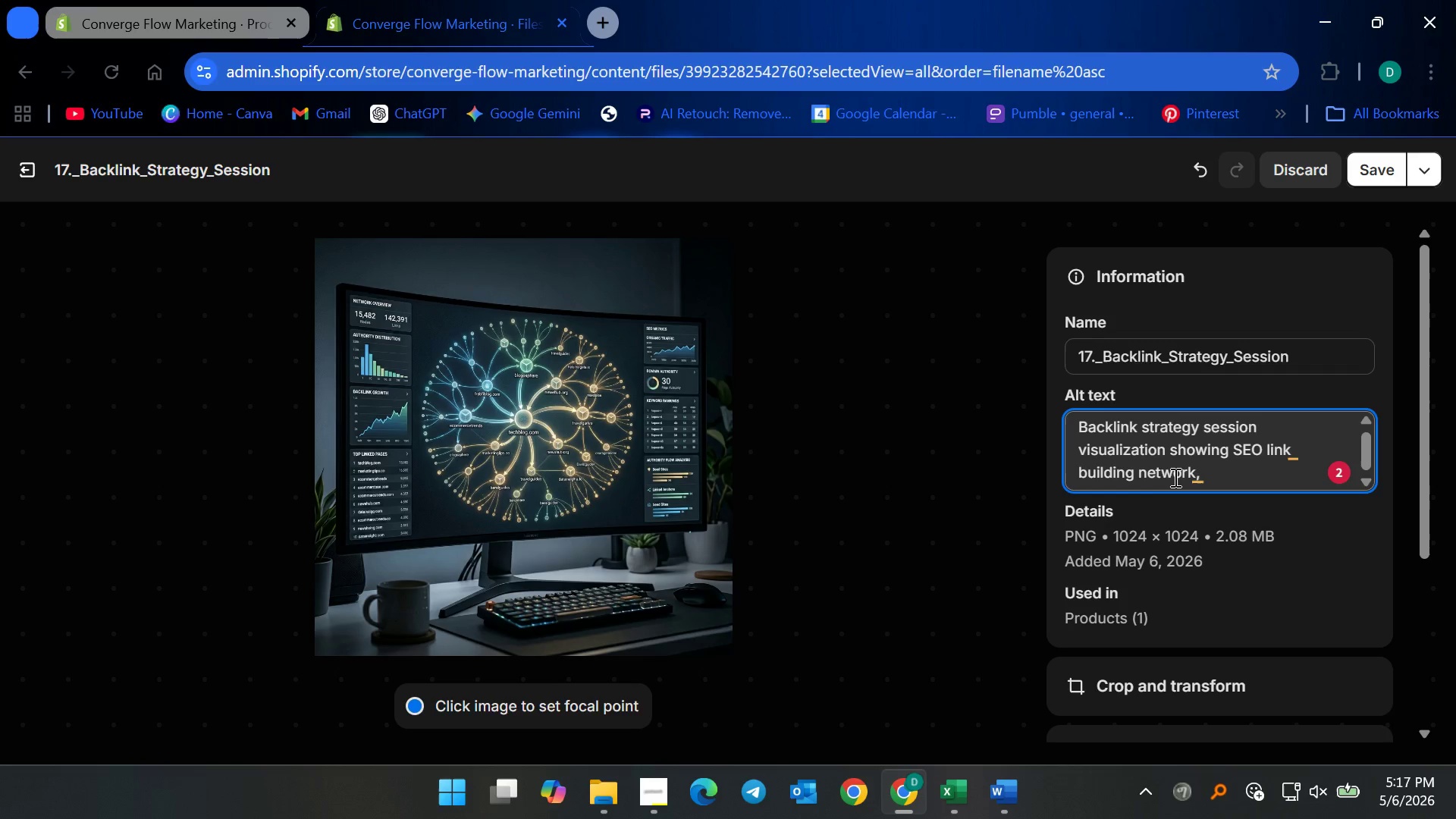 
key(Backspace)
 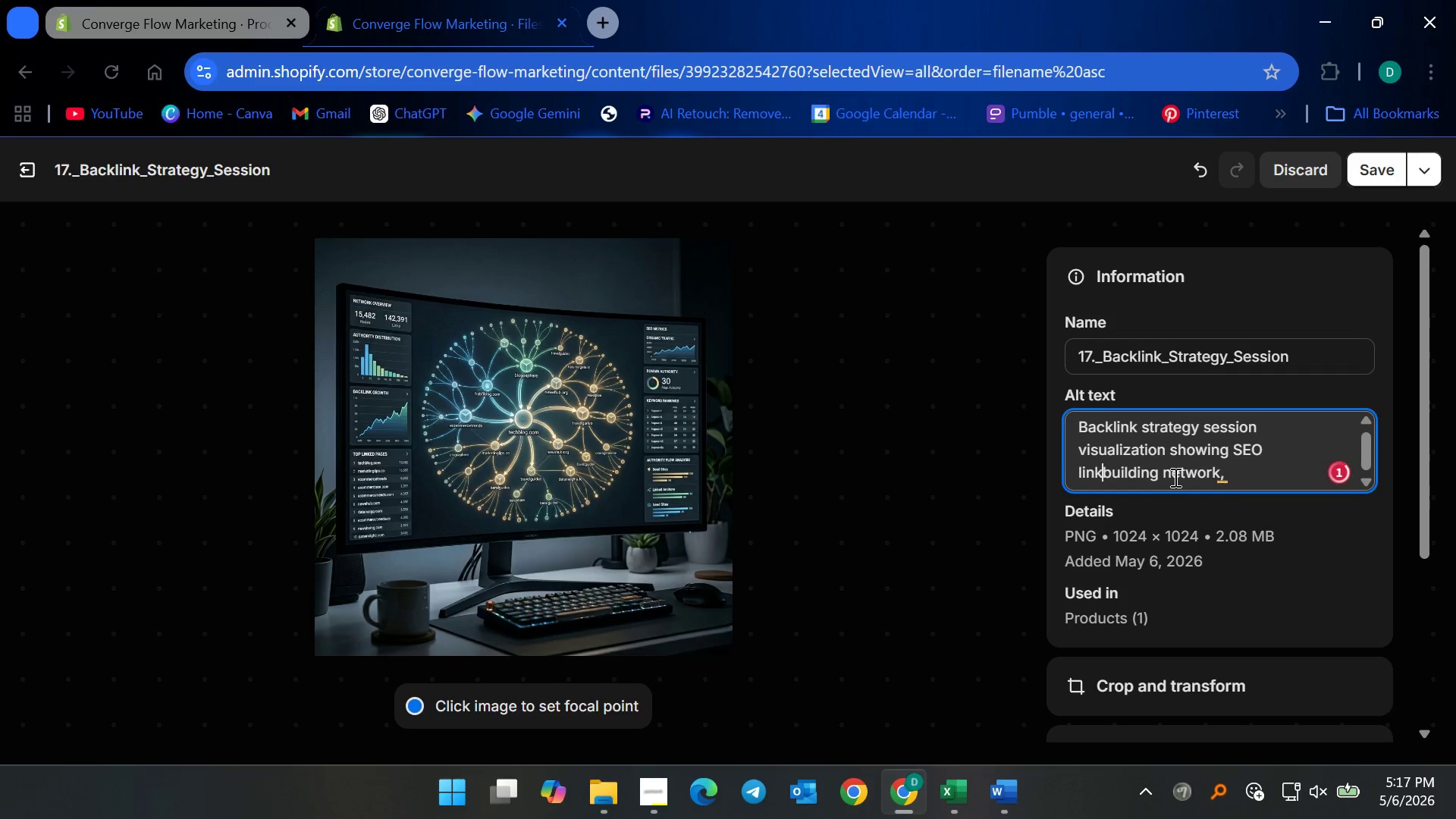 
key(Space)
 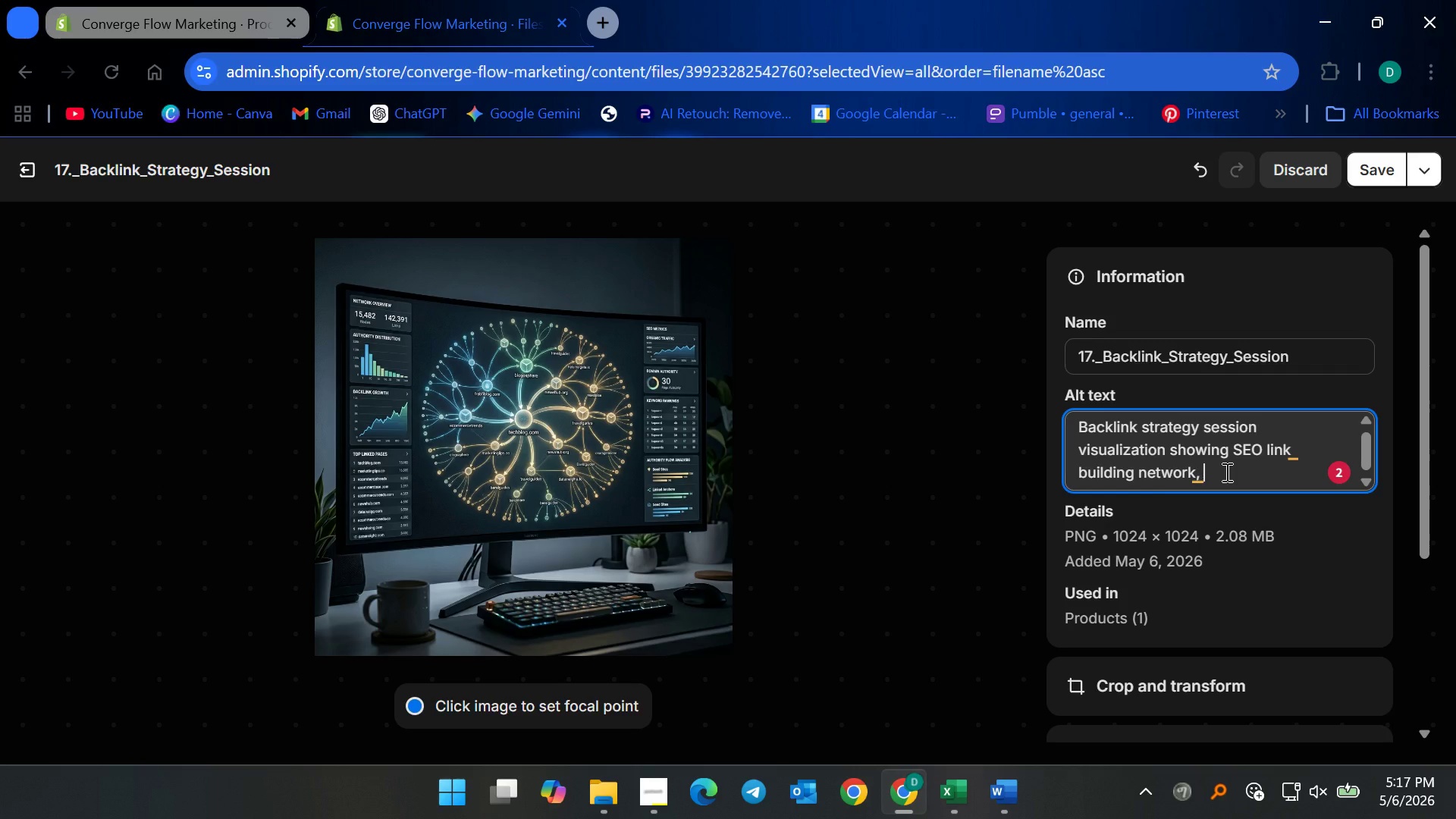 
wait(9.56)
 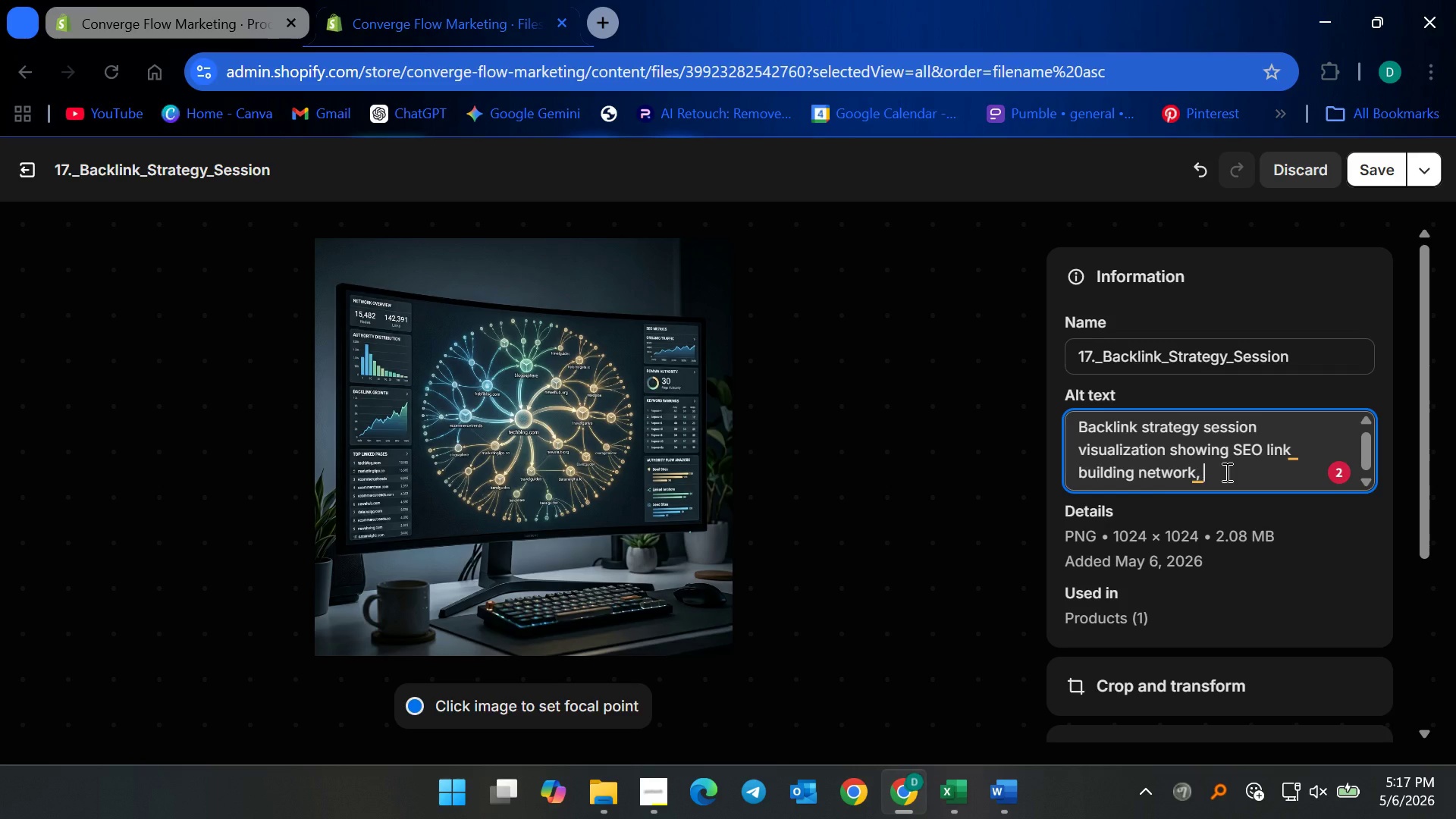 
type(domain authority growth, )
 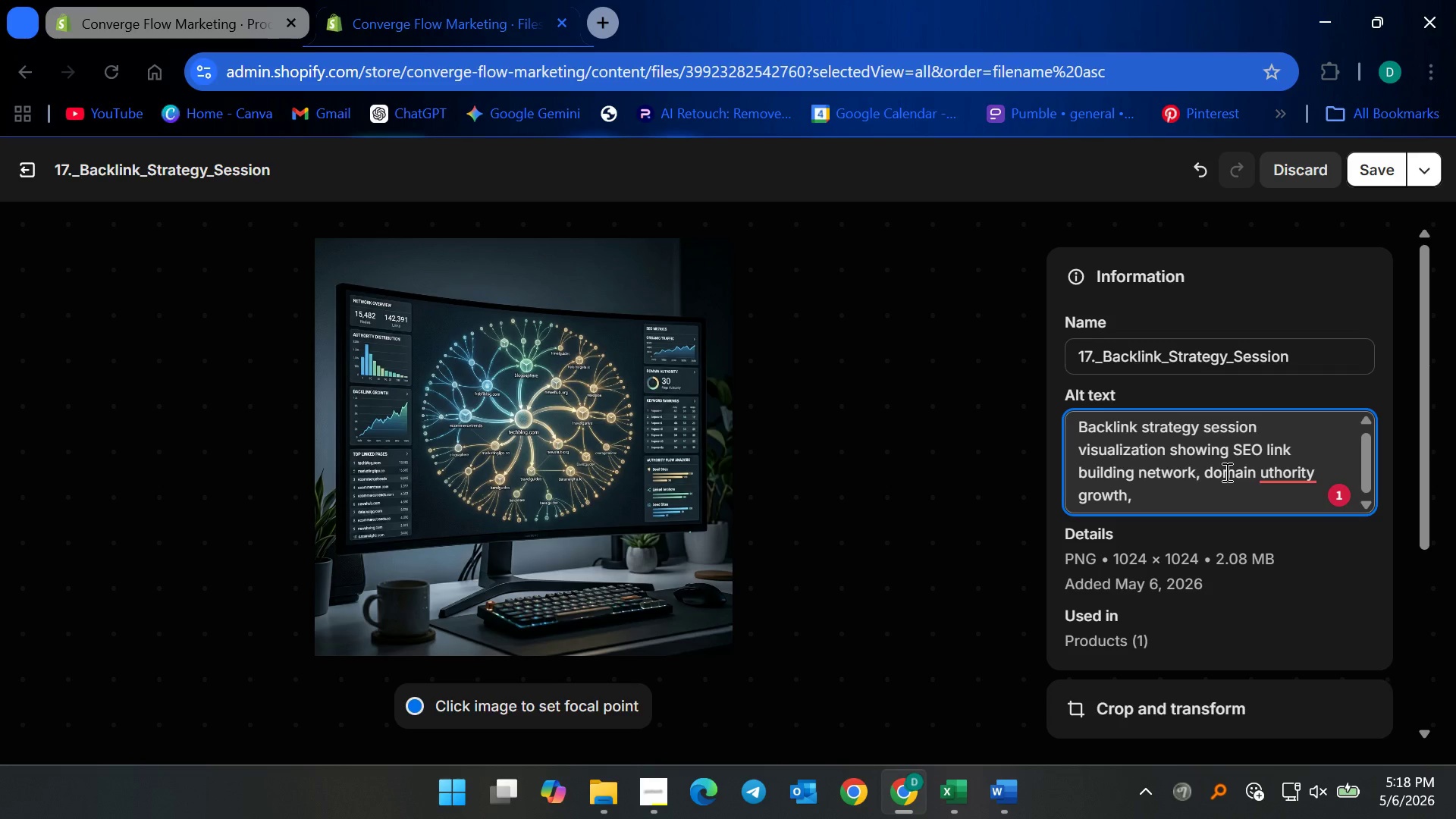 
wait(13.89)
 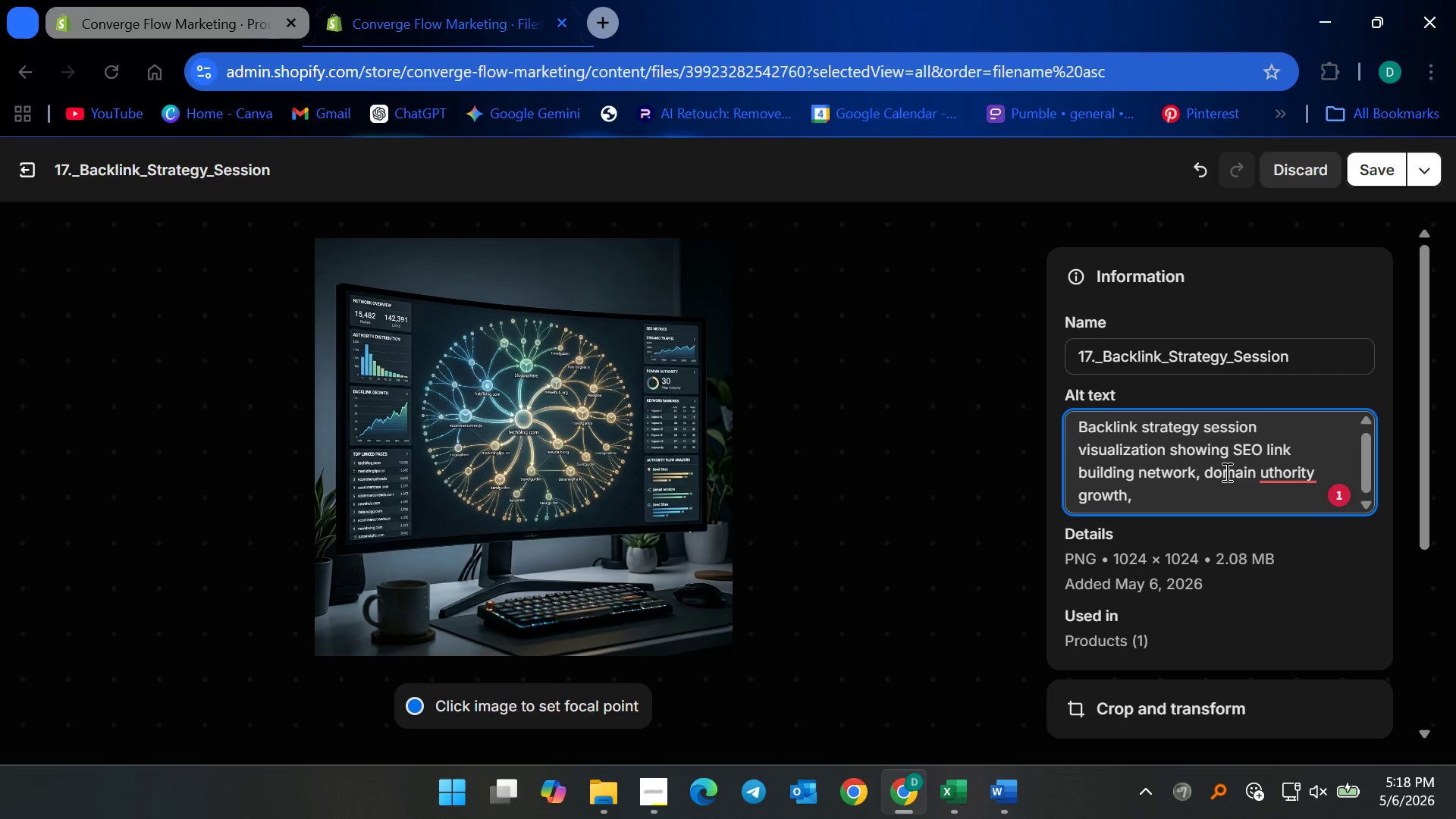 
left_click([1261, 472])
 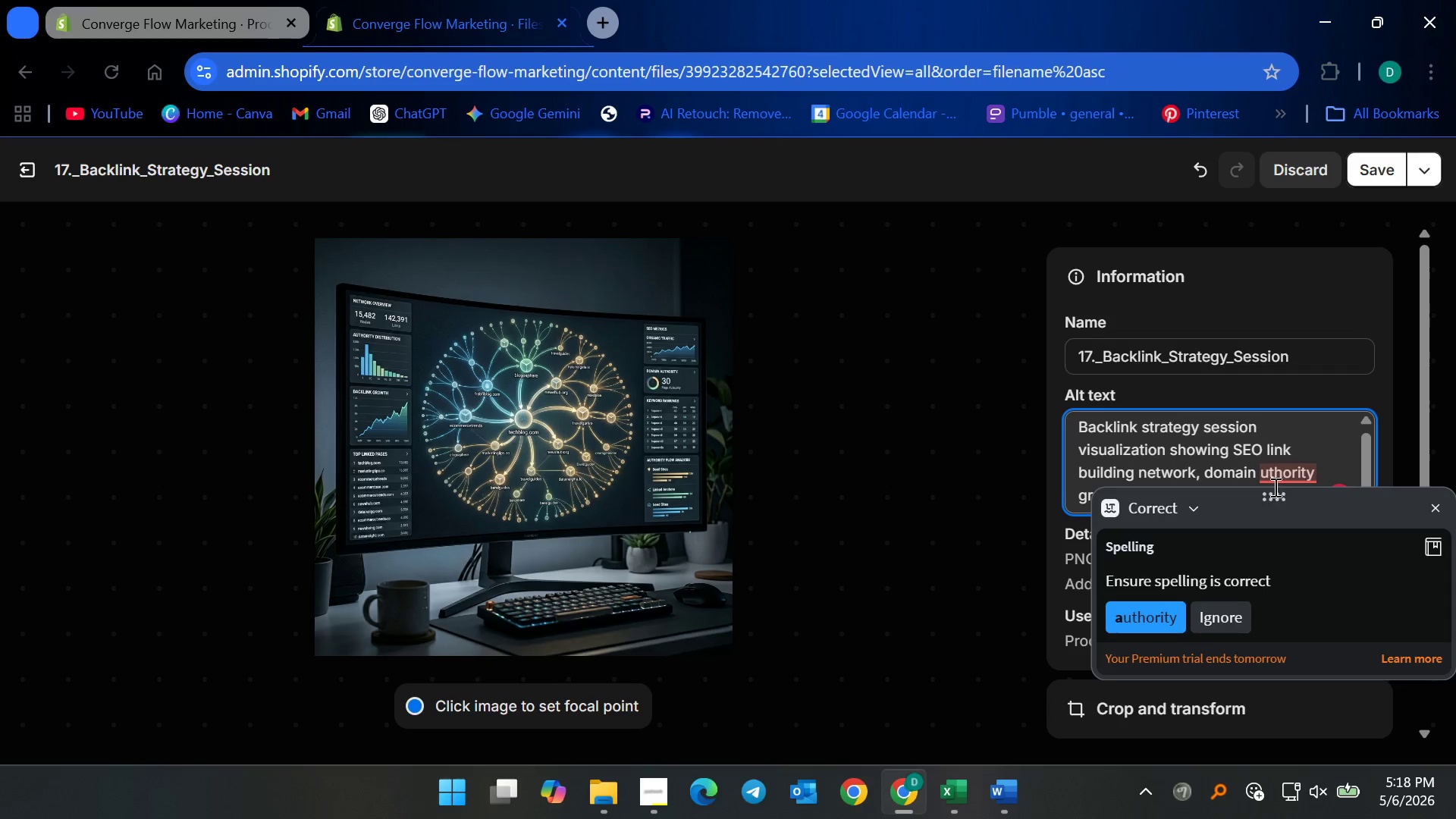 
key(A)
 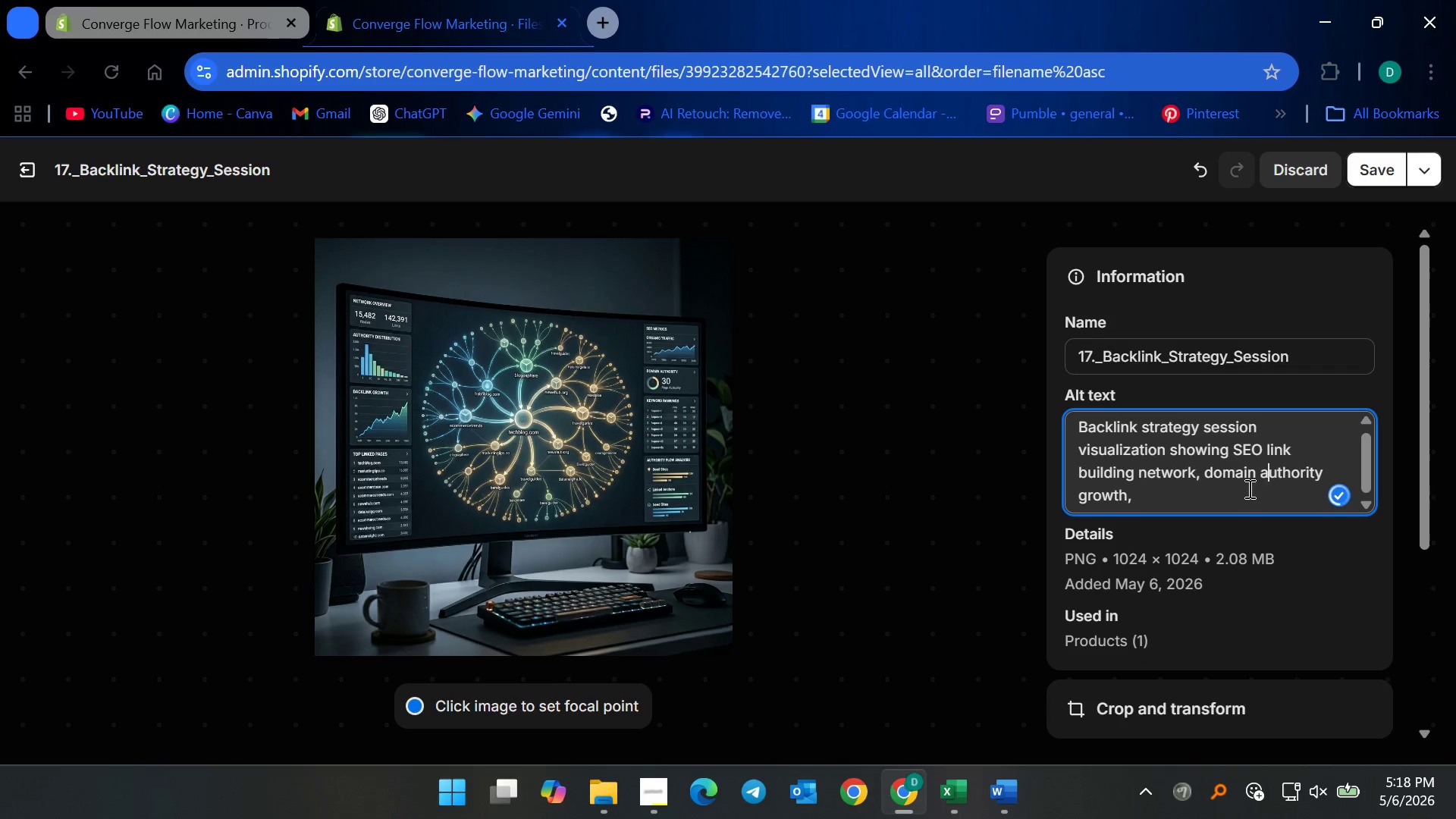 
left_click([1232, 491])
 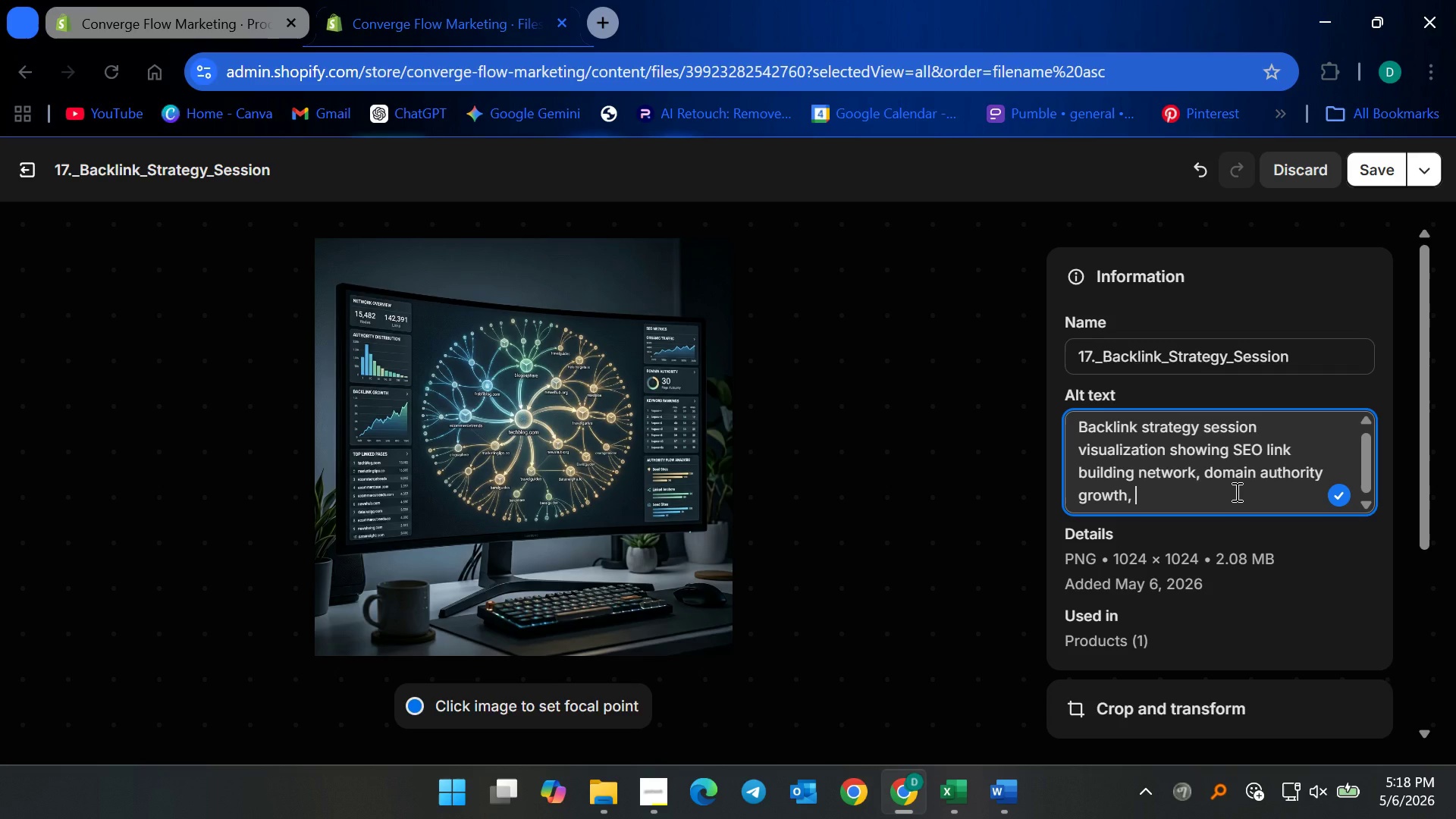 
wait(14.53)
 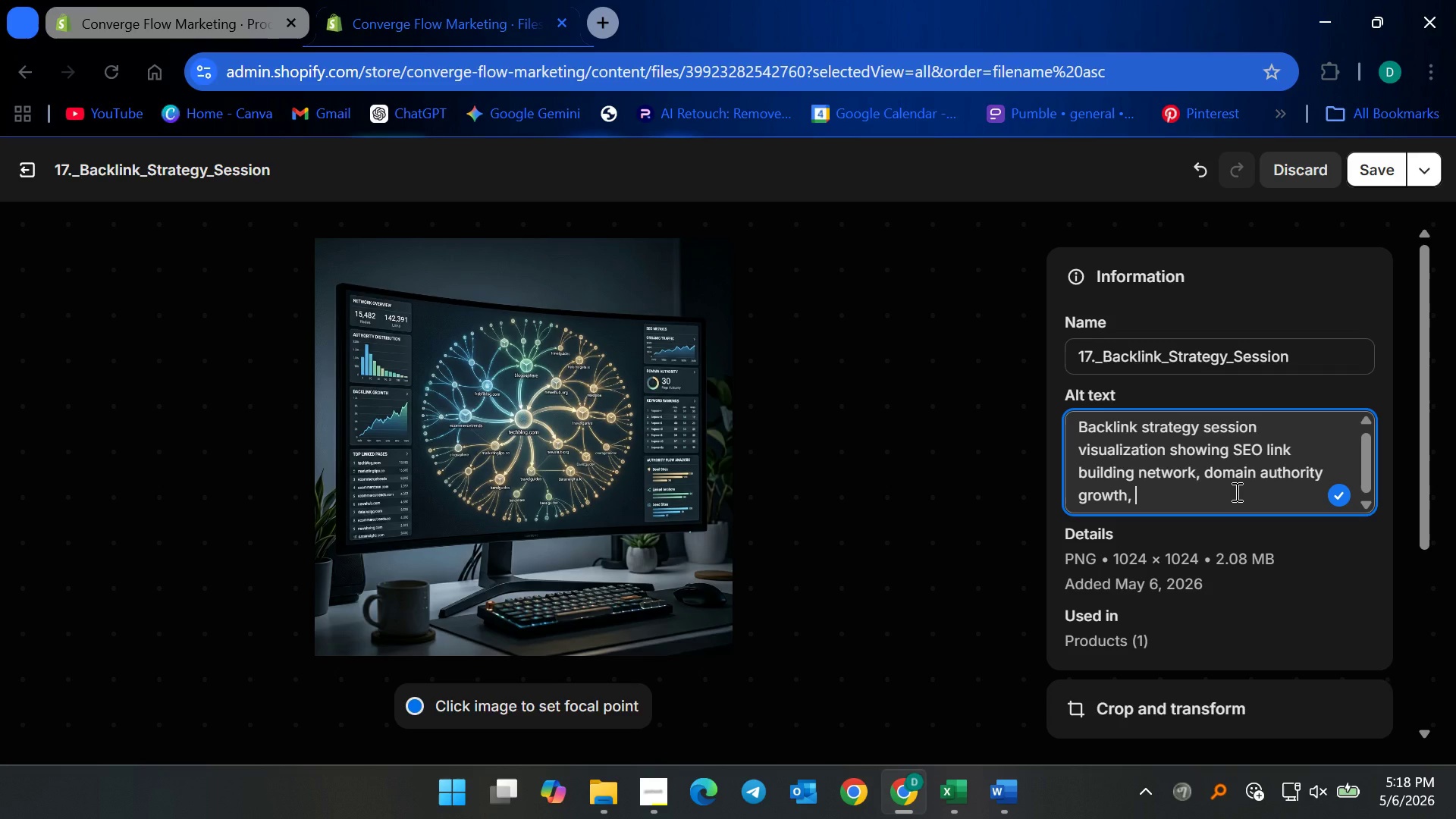 
type(and Top)
key(Backspace)
key(Backspace)
key(Backspace)
type(top linked pages displayed on a monitor )
 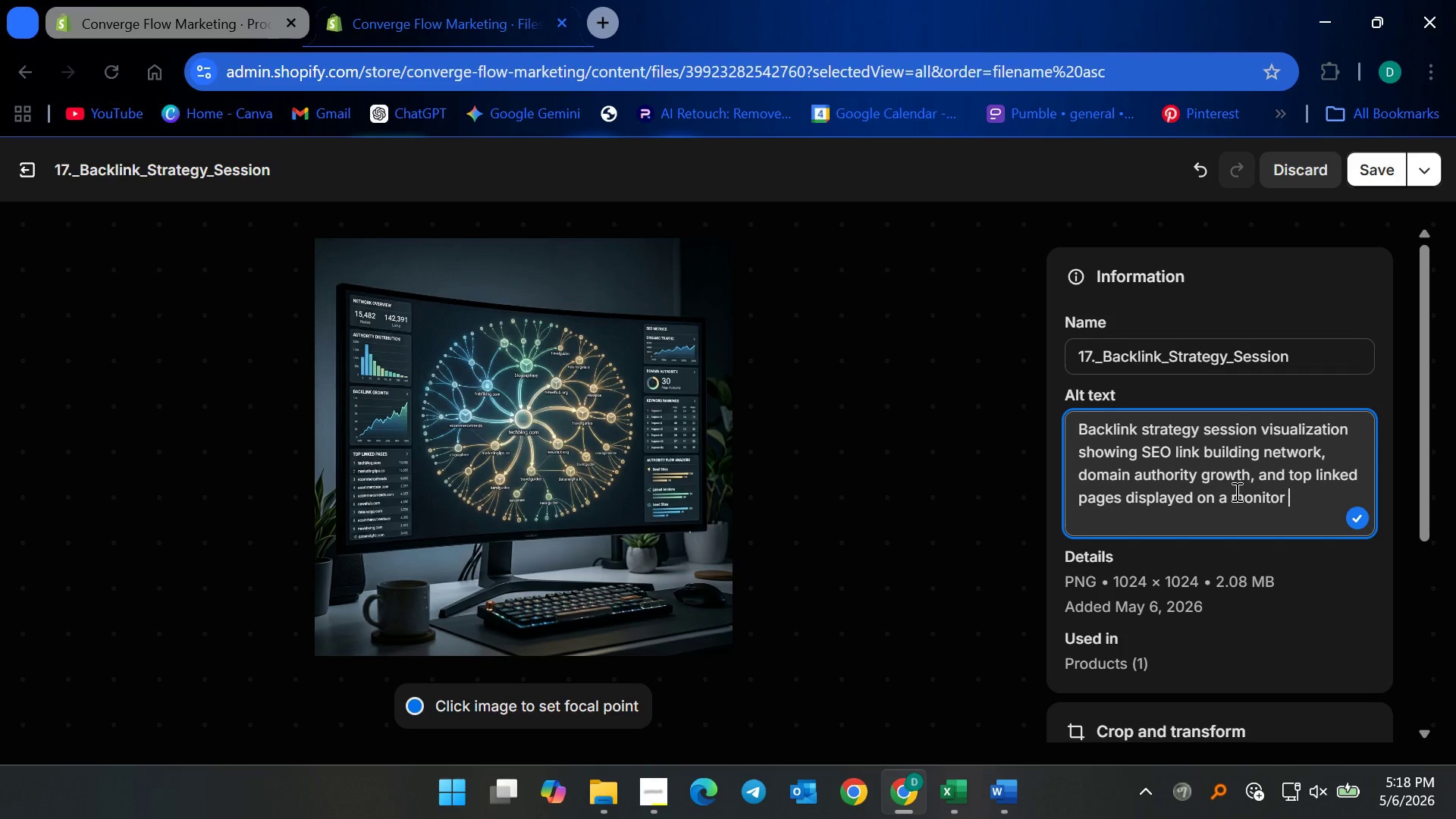 
wait(8.2)
 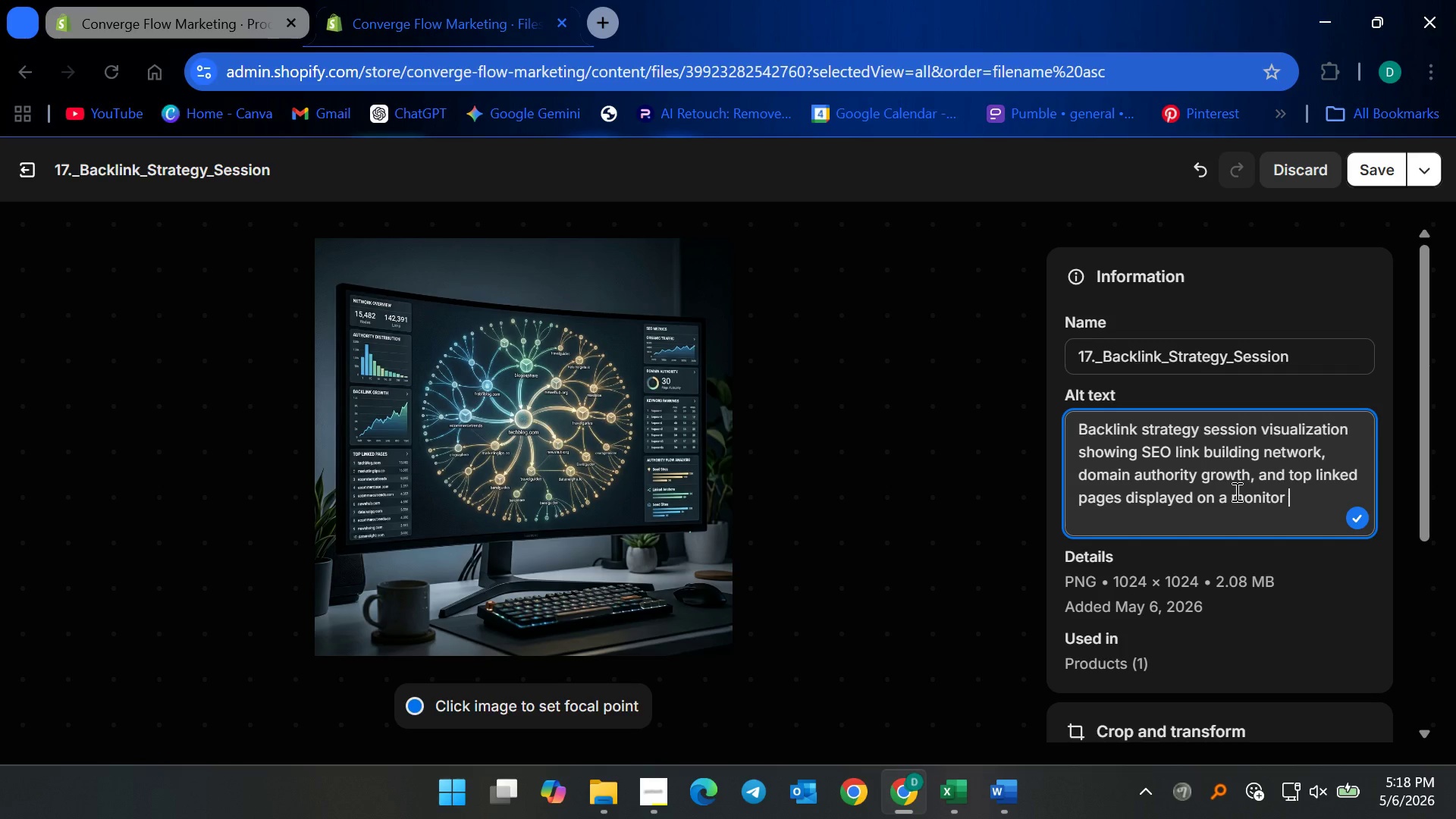 
type(in a dark office setting)
 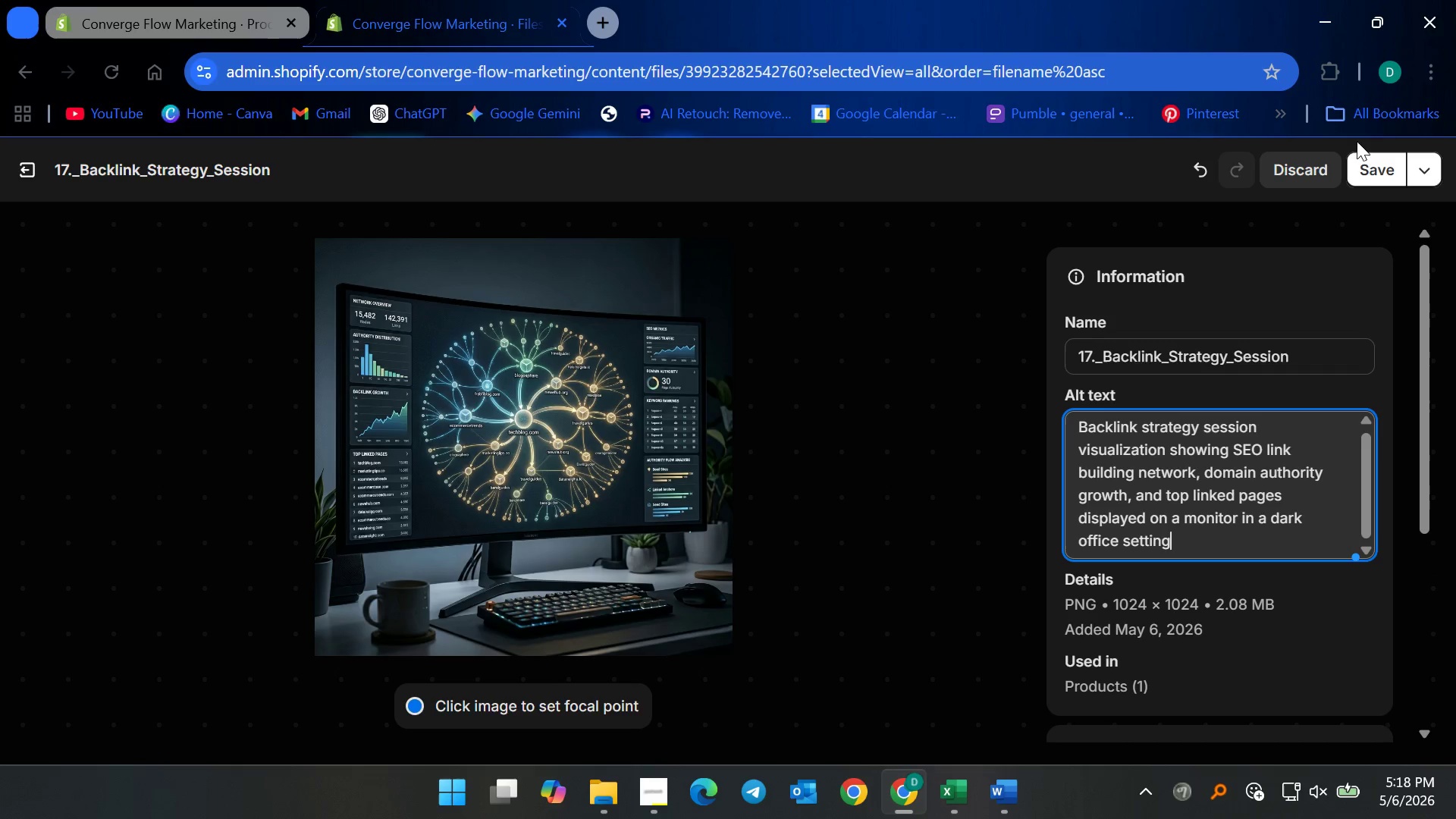 
left_click([1366, 172])
 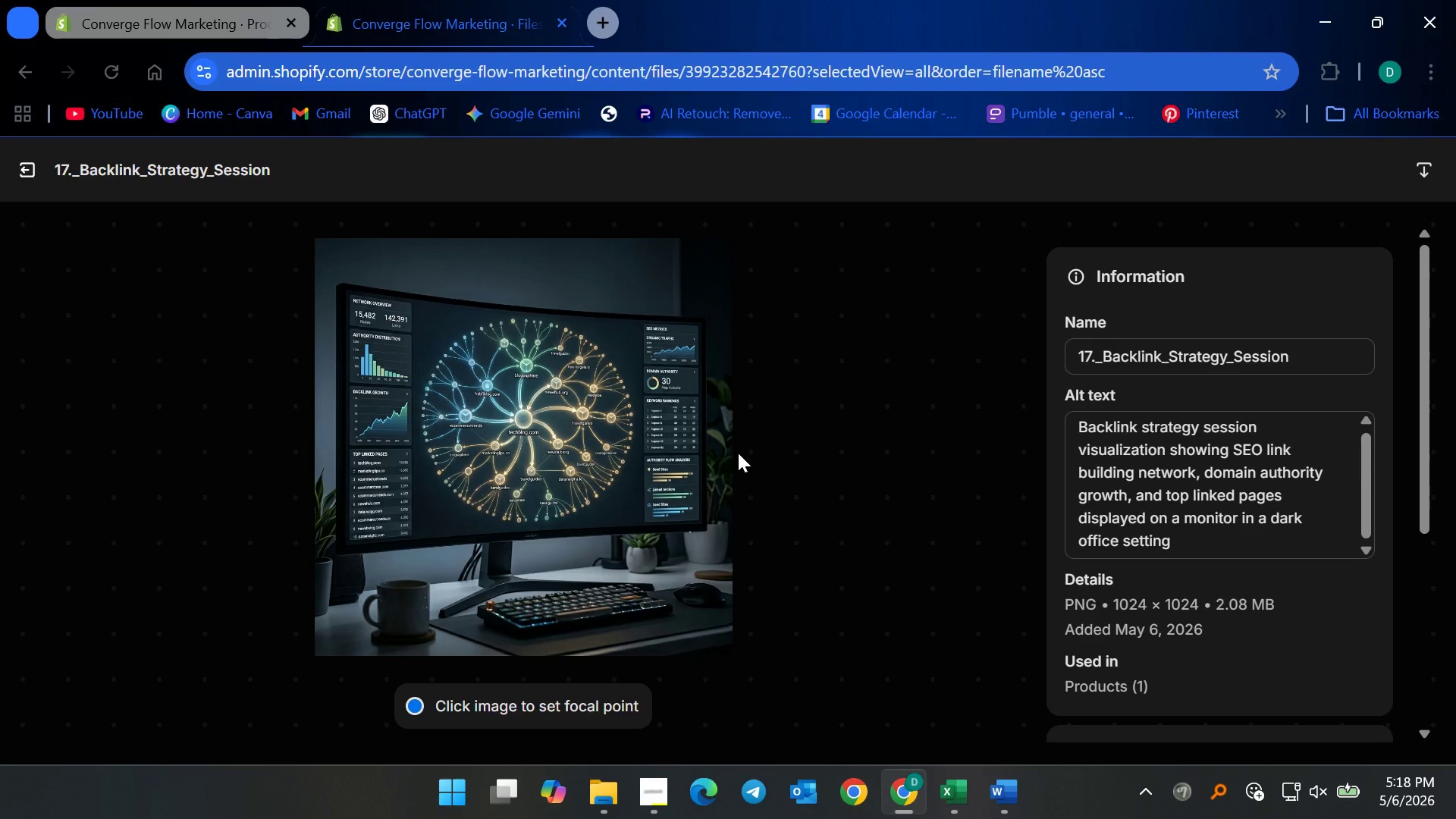 
wait(9.11)
 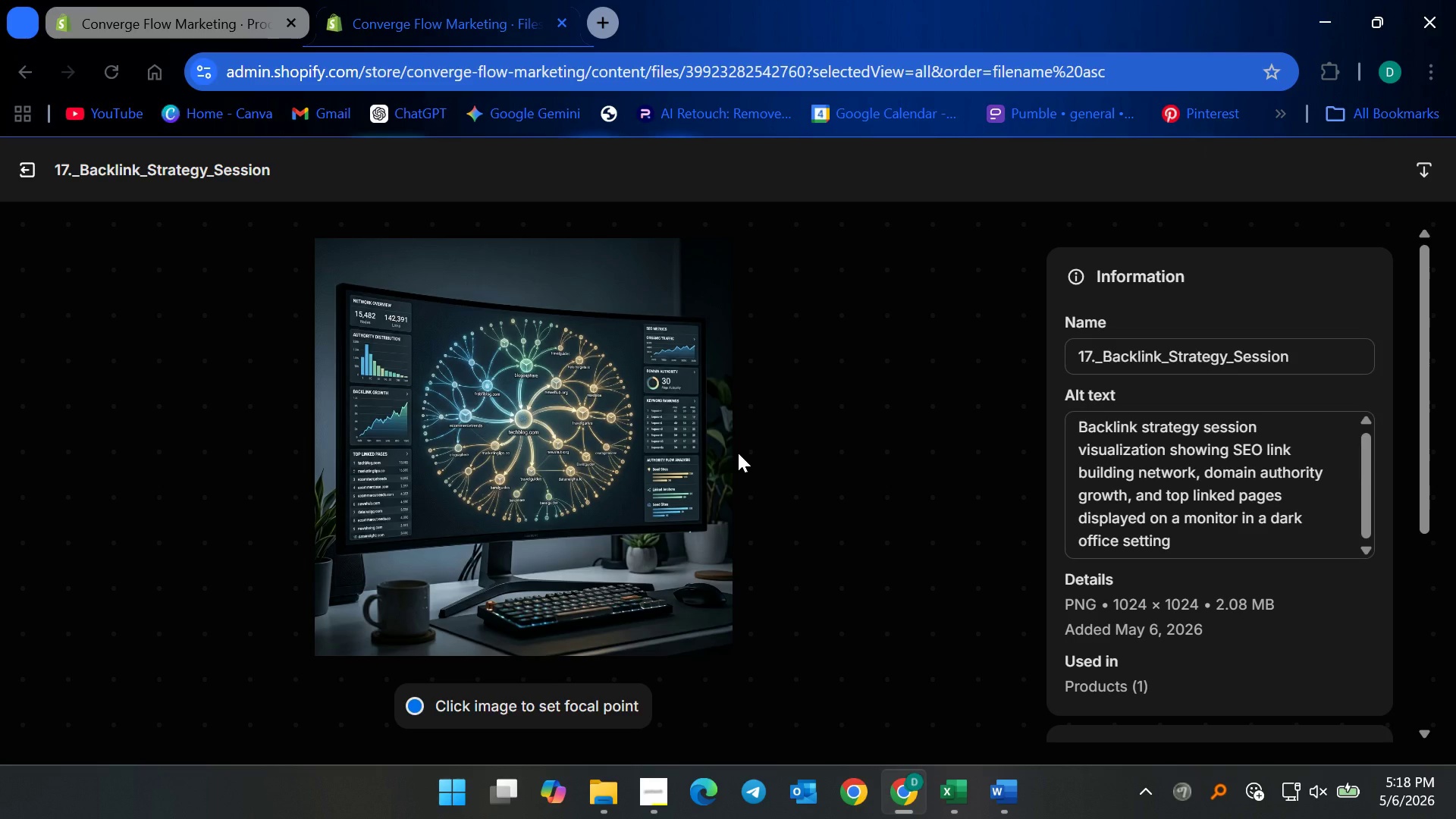 
left_click([27, 174])
 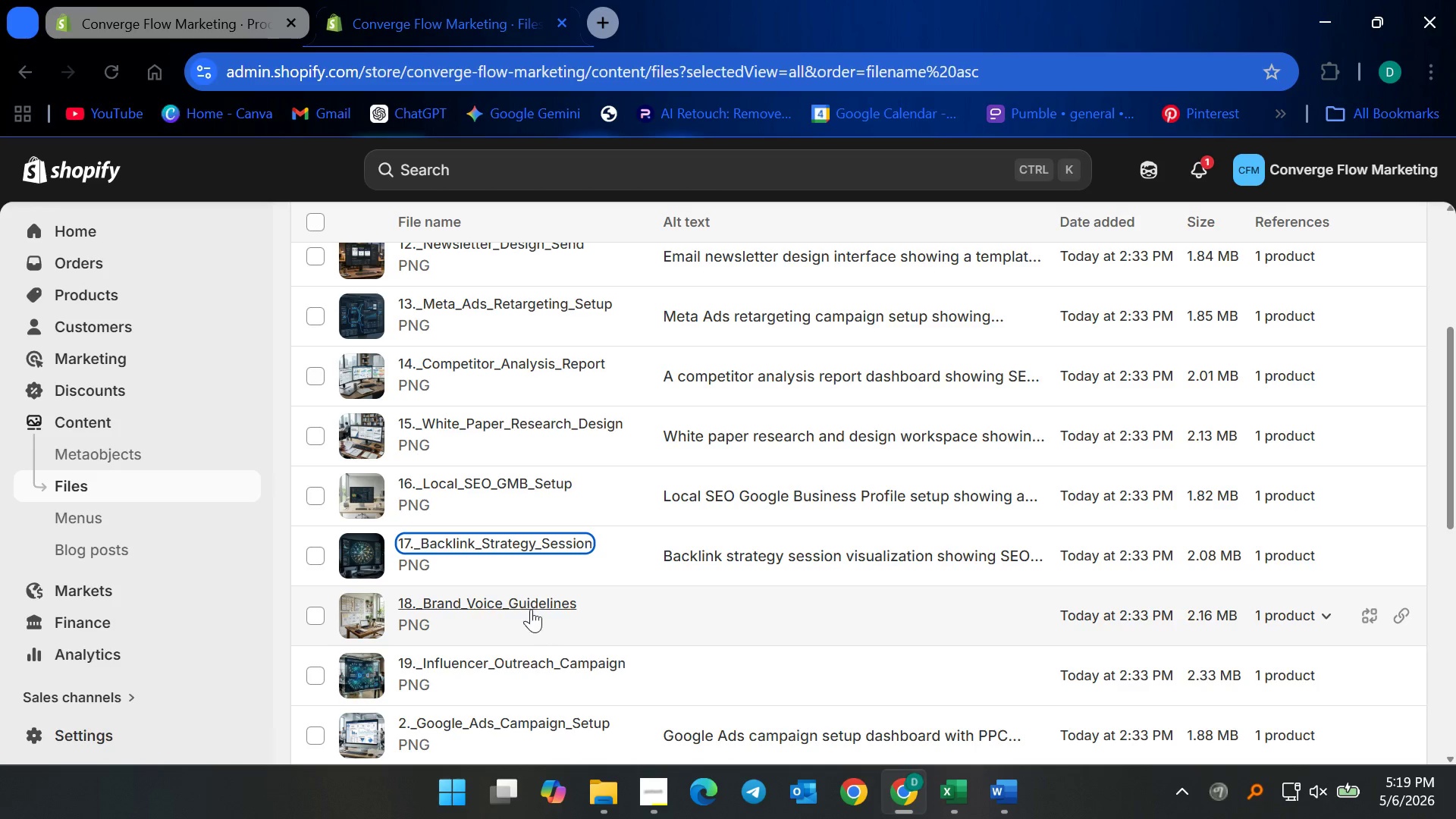 
left_click([518, 605])
 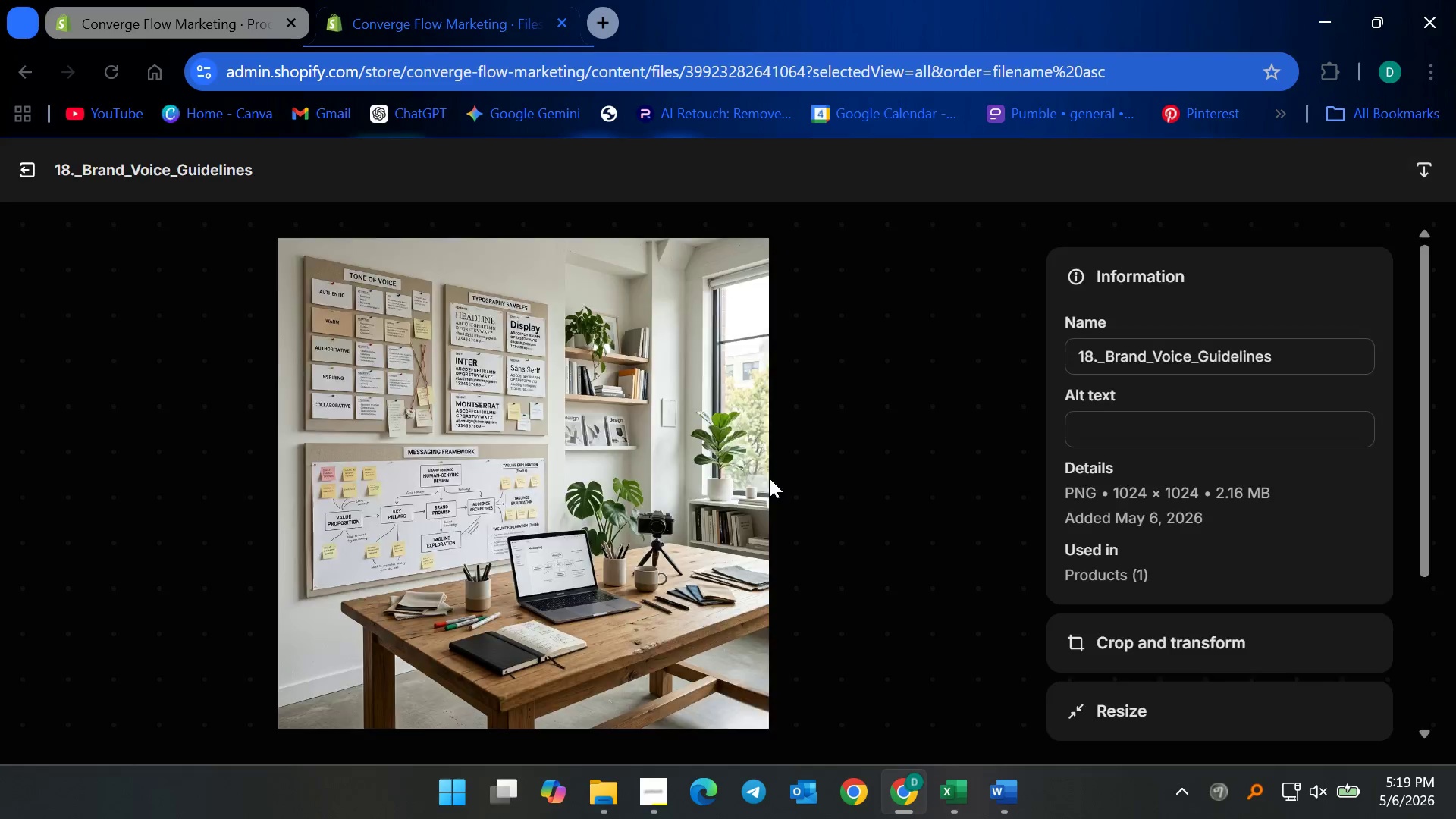 
left_click([1082, 417])
 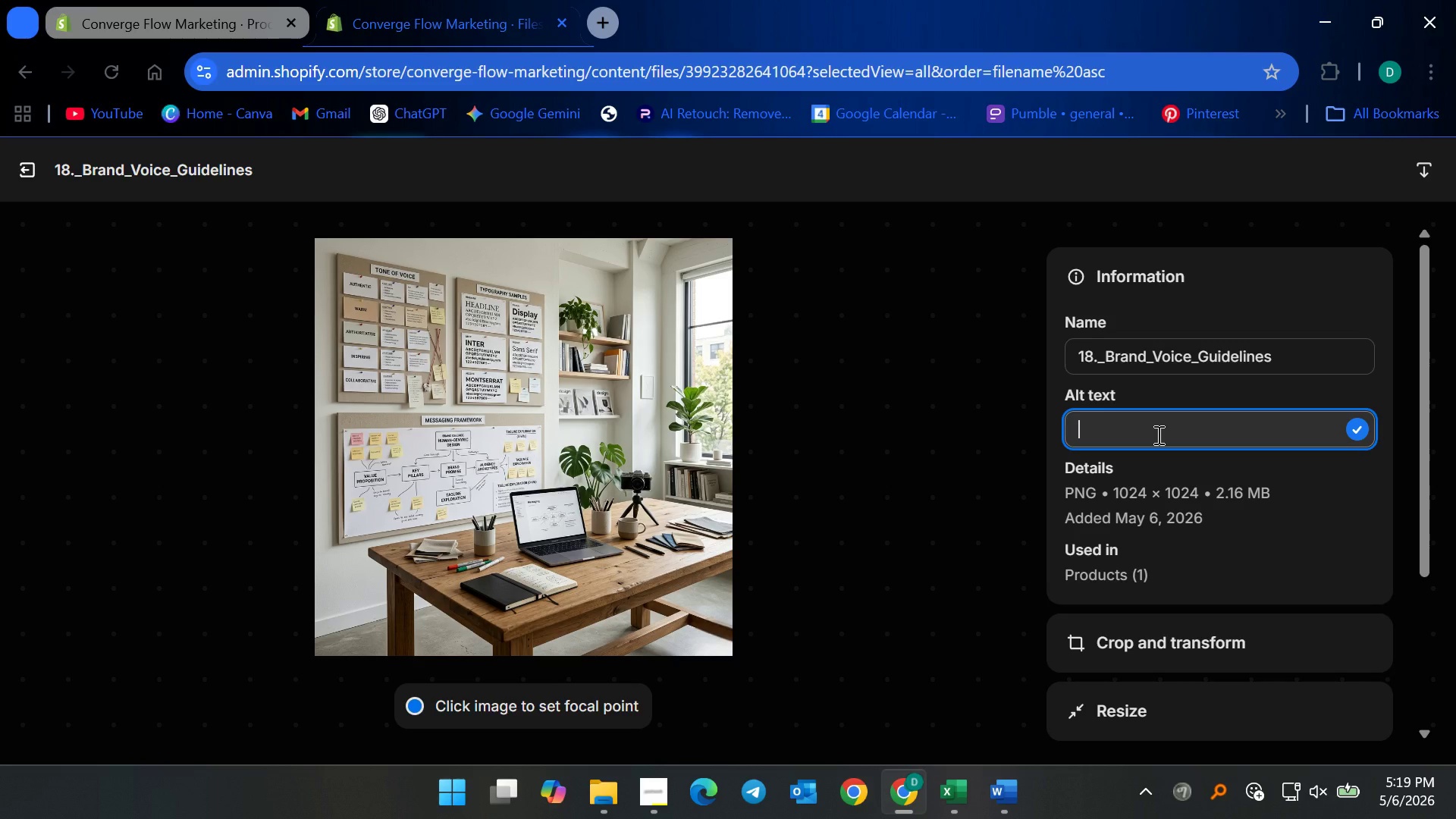 
wait(15.94)
 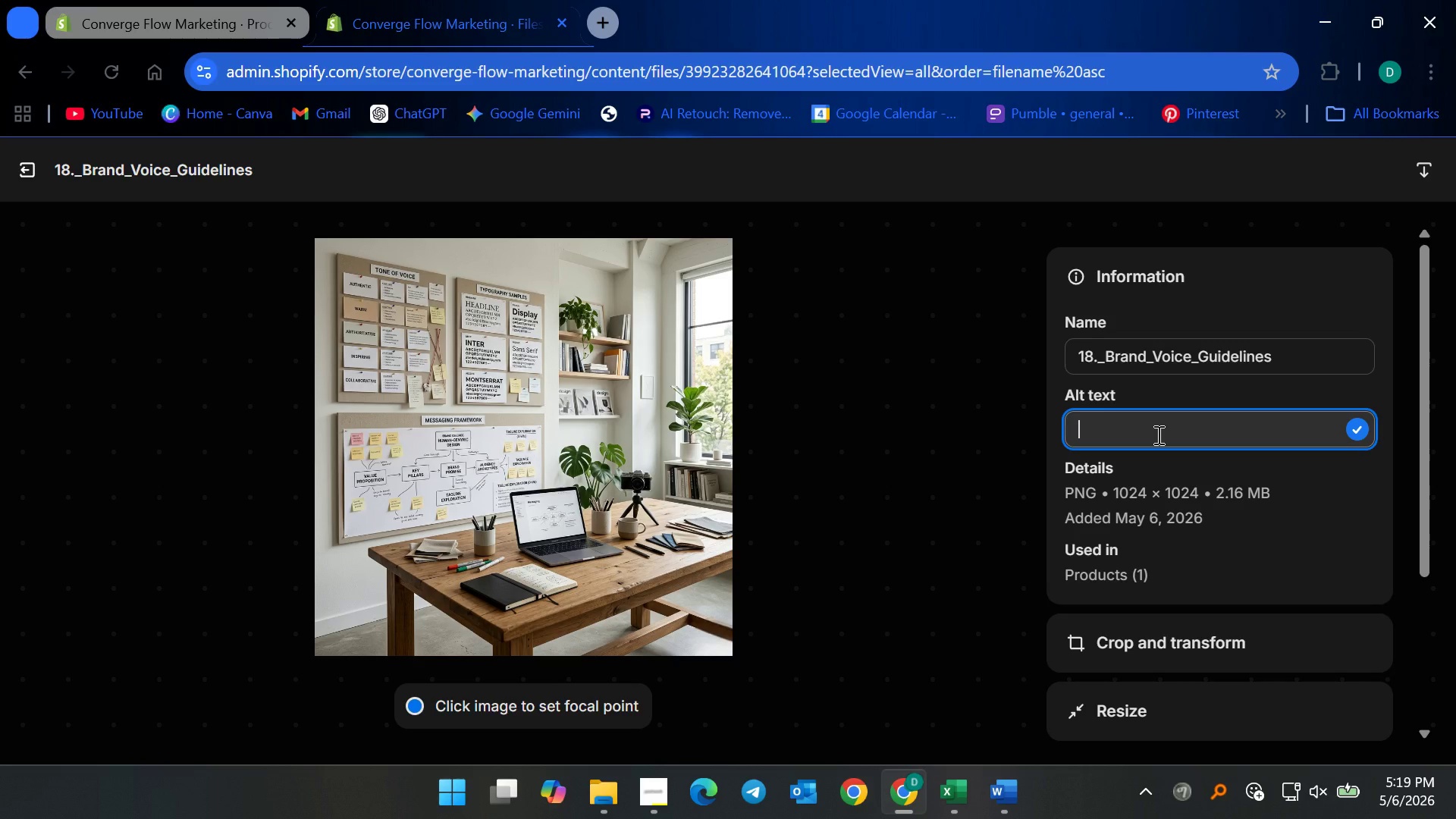 
type(Brand voice guidelines workspace showing messaging framework, tone of voice development, )
 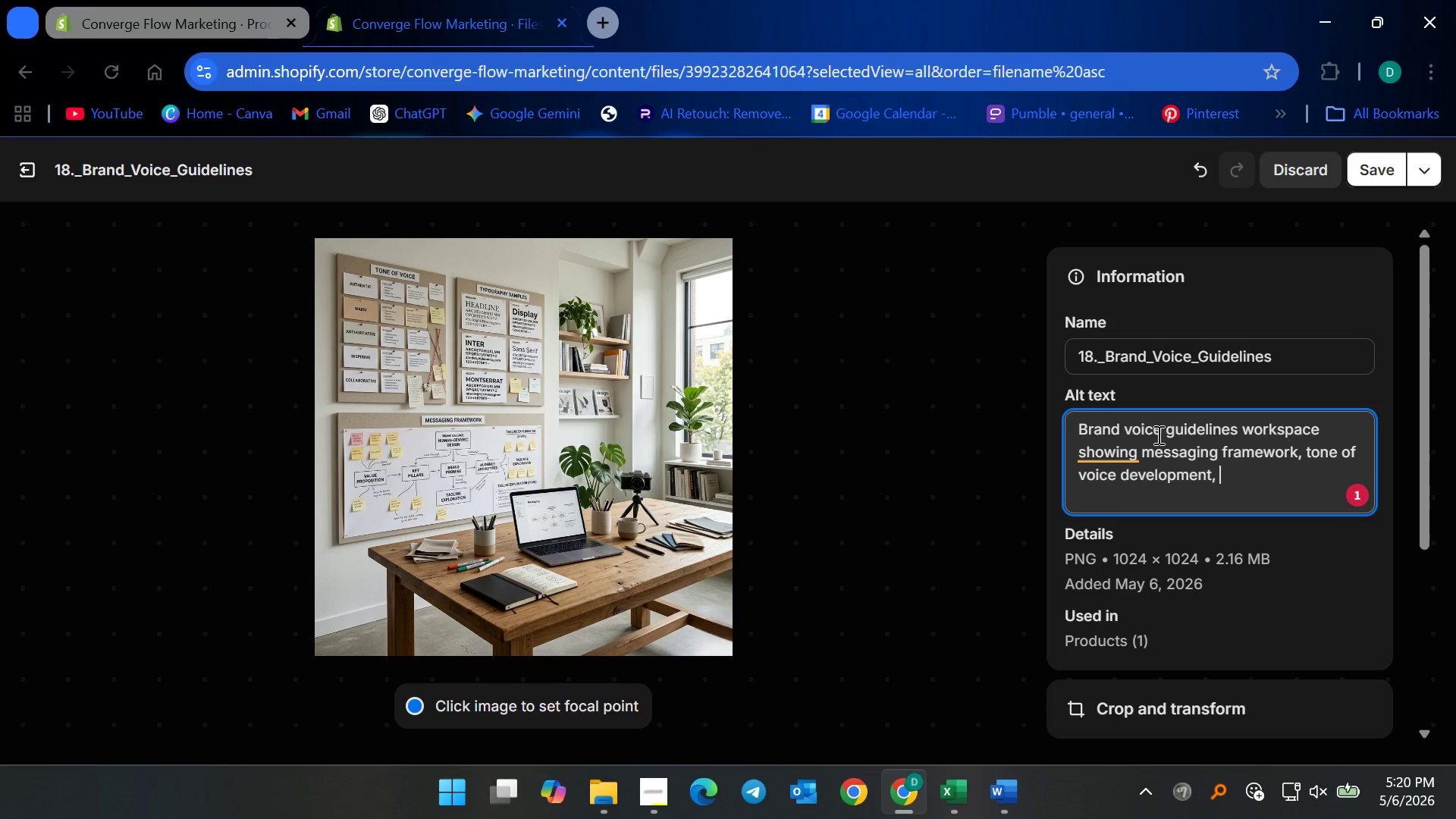 
wait(15.59)
 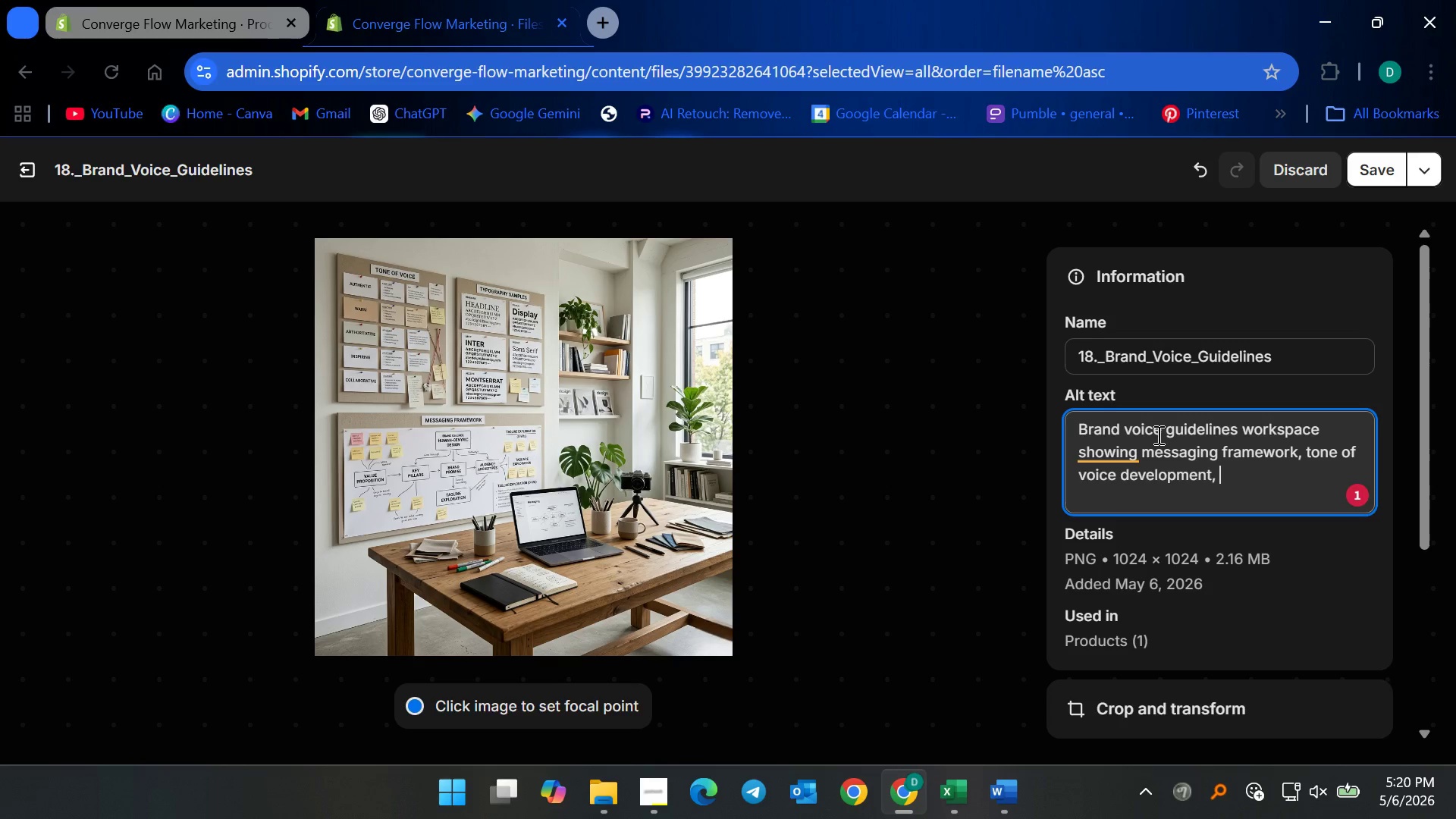 
type(and bt)
key(Backspace)
type(randing strategies )
 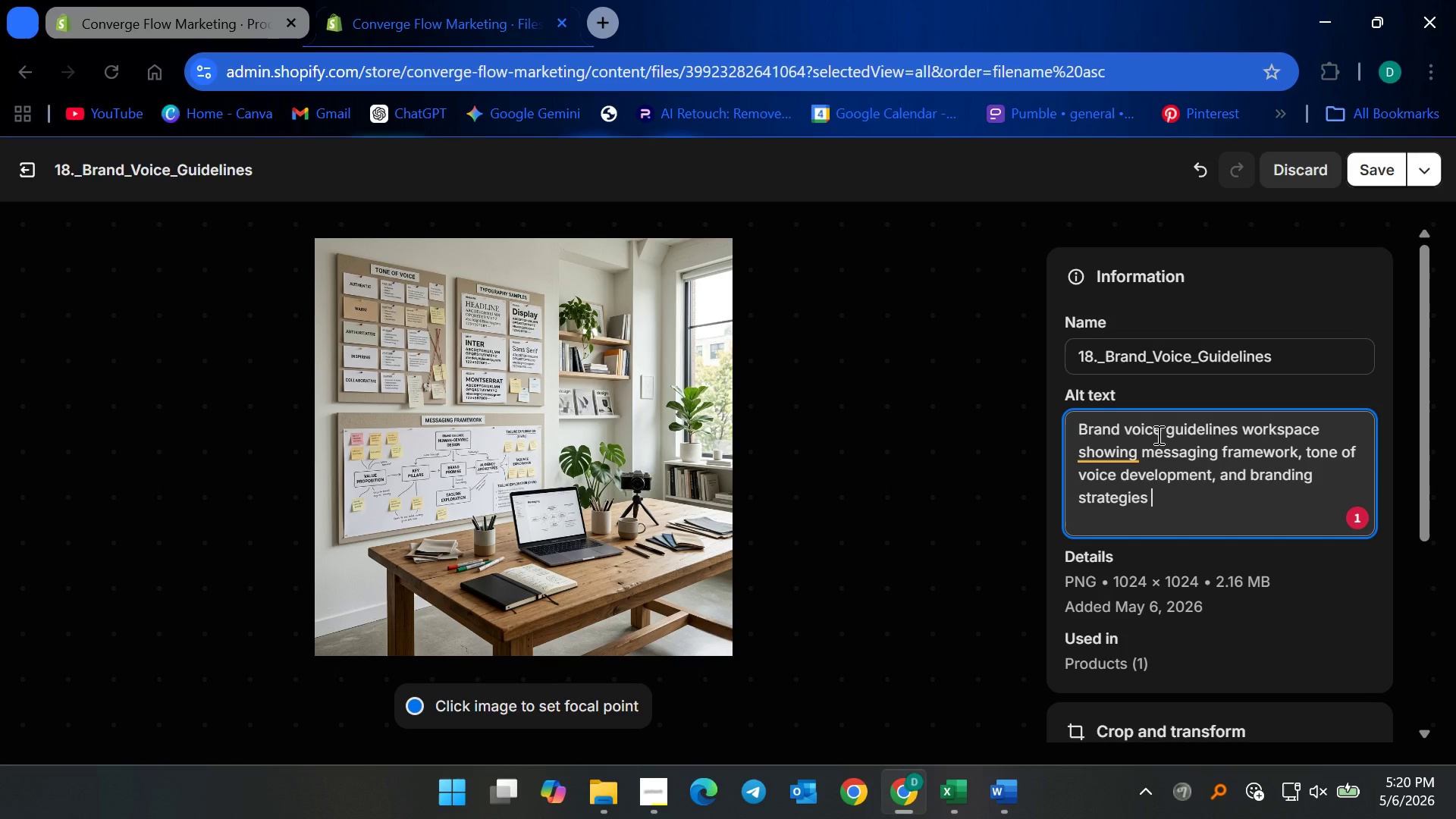 
wait(7.22)
 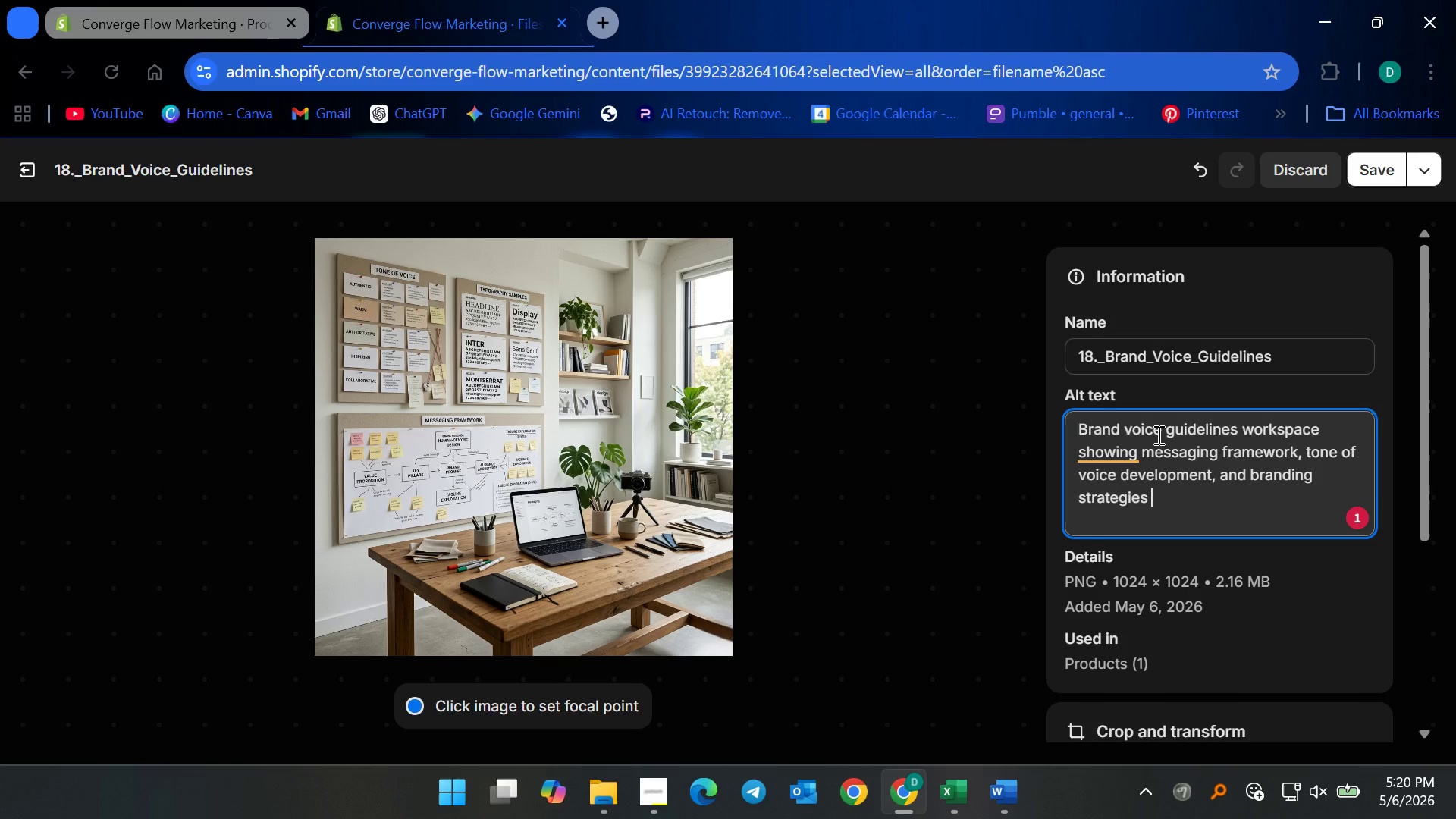 
type(in )
 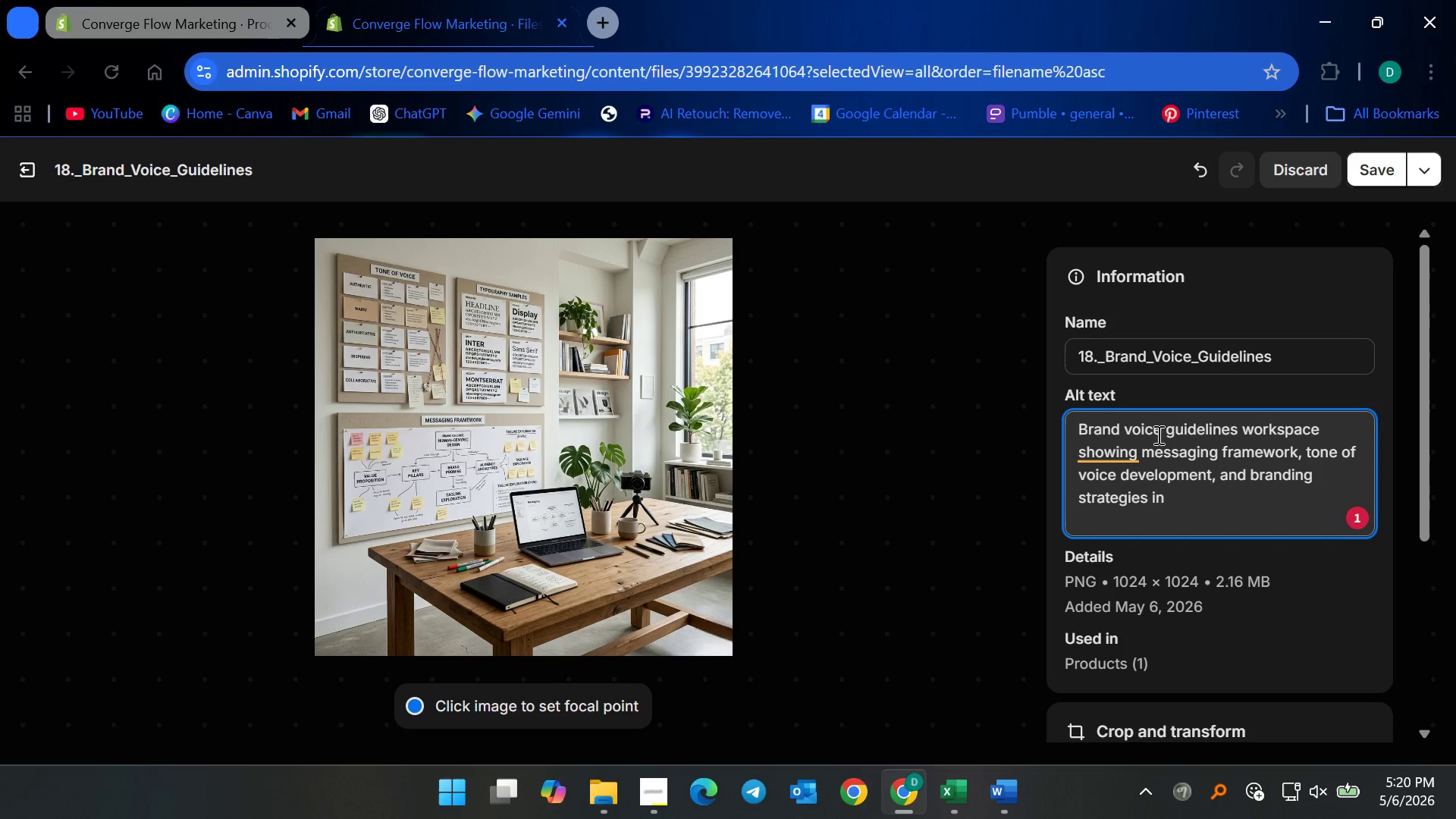 
wait(7.78)
 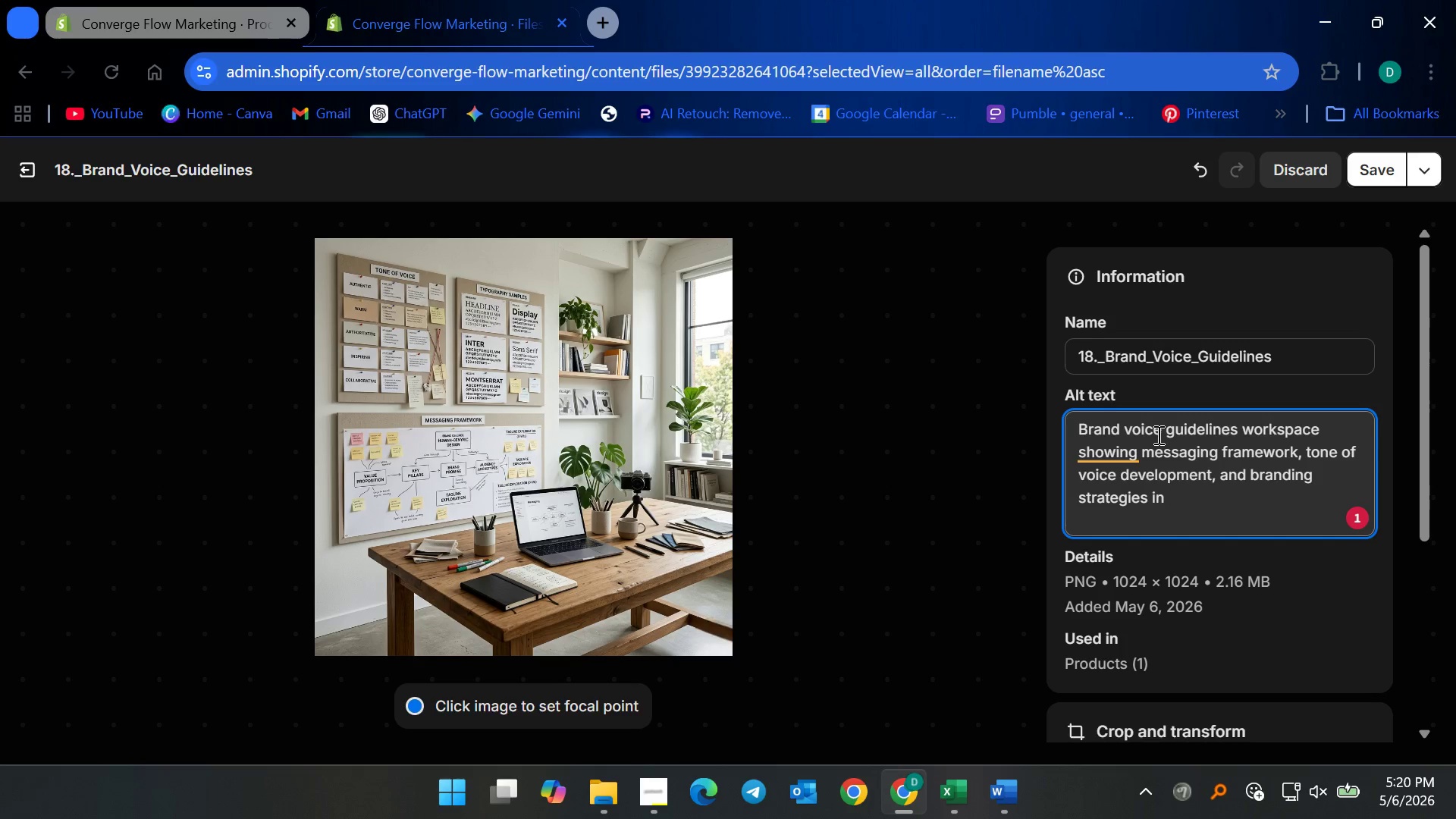 
left_click([1169, 583])
 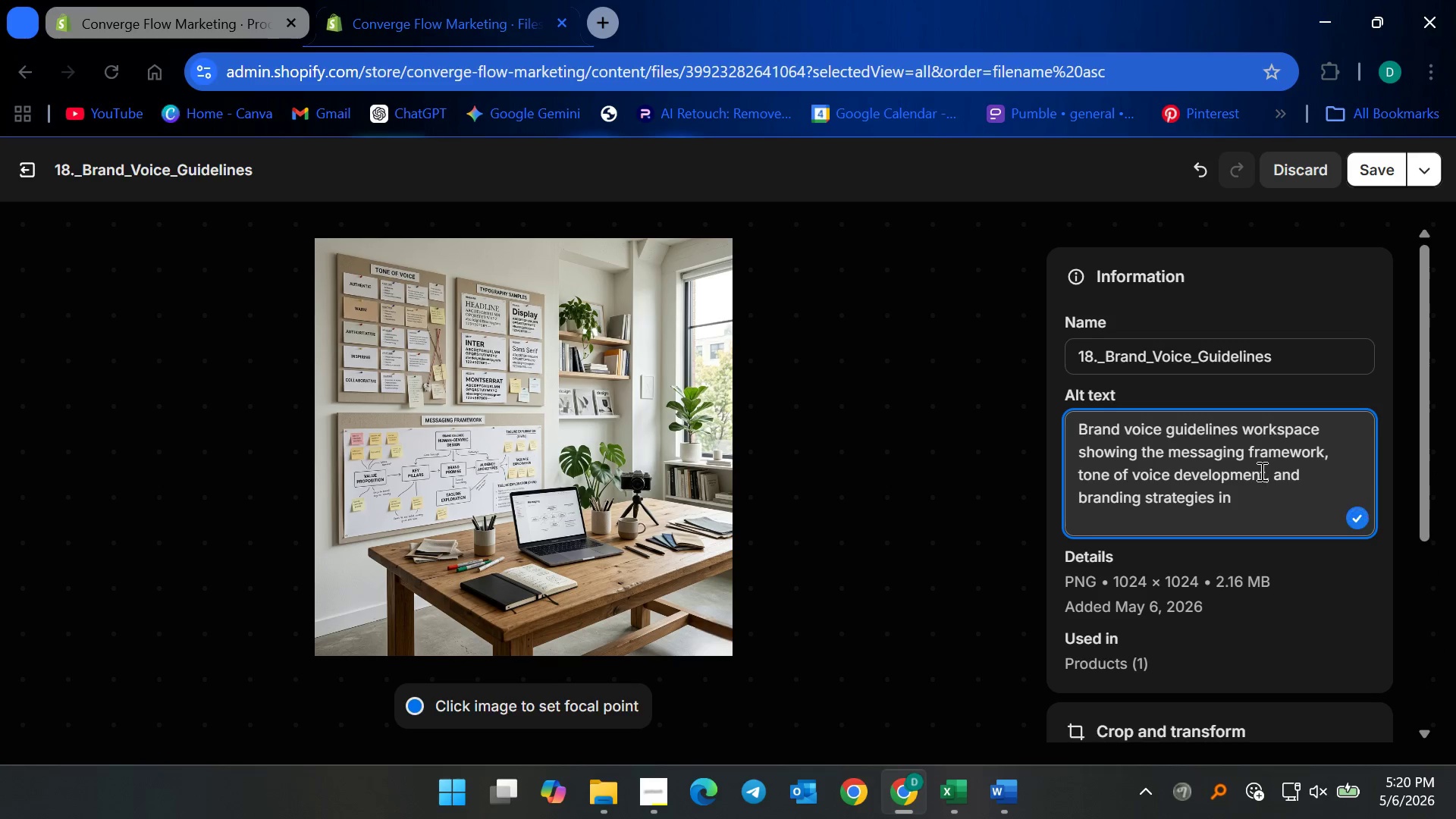 
left_click([1269, 503])
 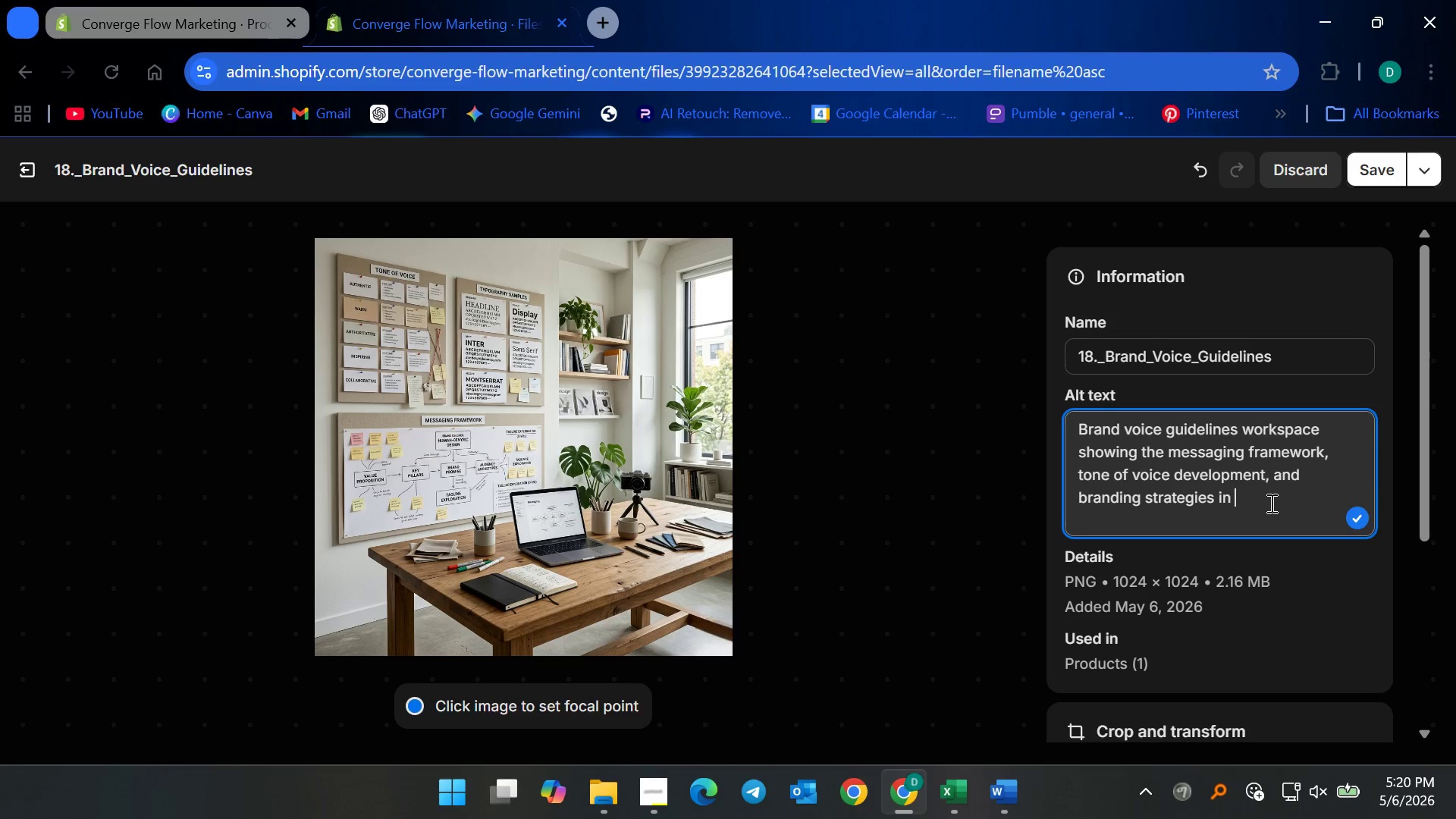 
wait(12.52)
 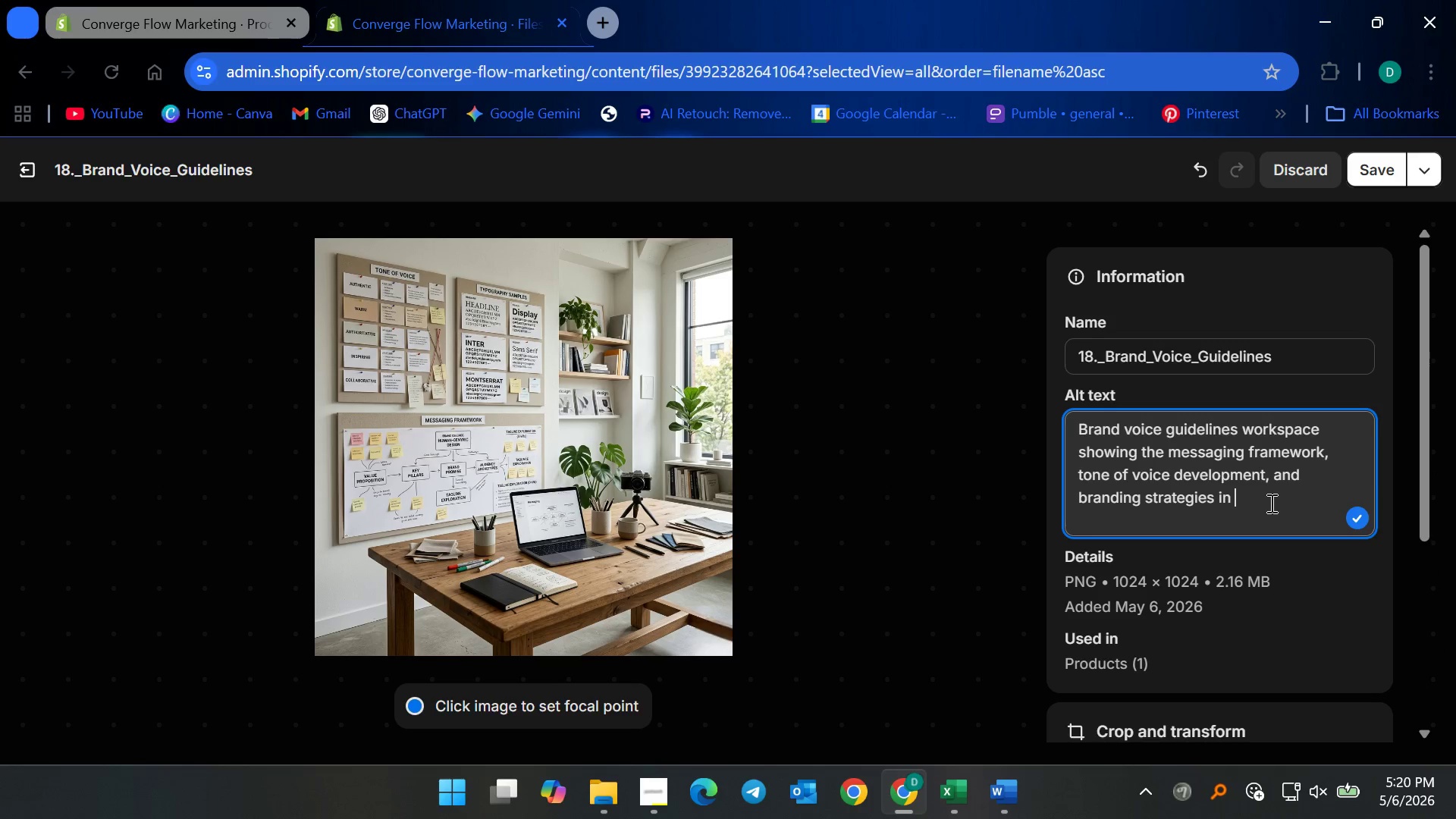 
type(a light office)
key(Backspace)
key(Backspace)
key(Backspace)
key(Backspace)
key(Backspace)
key(Backspace)
key(Backspace)
key(Backspace)
key(Backspace)
key(Backspace)
key(Backspace)
key(Backspace)
key(Backspace)
key(Backspace)
key(Backspace)
key(Backspace)
key(Backspace)
key(Backspace)
 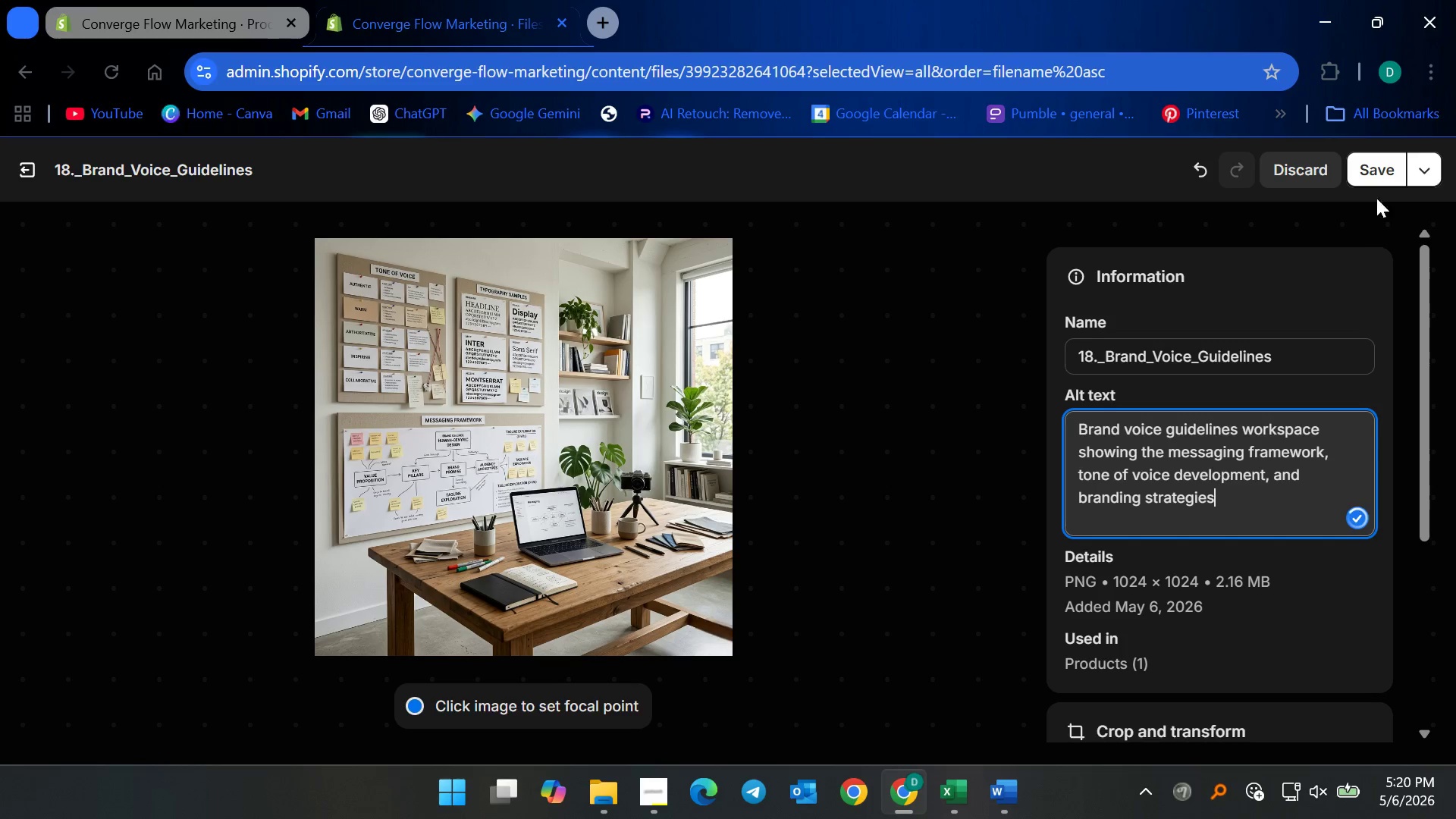 
left_click([1379, 165])
 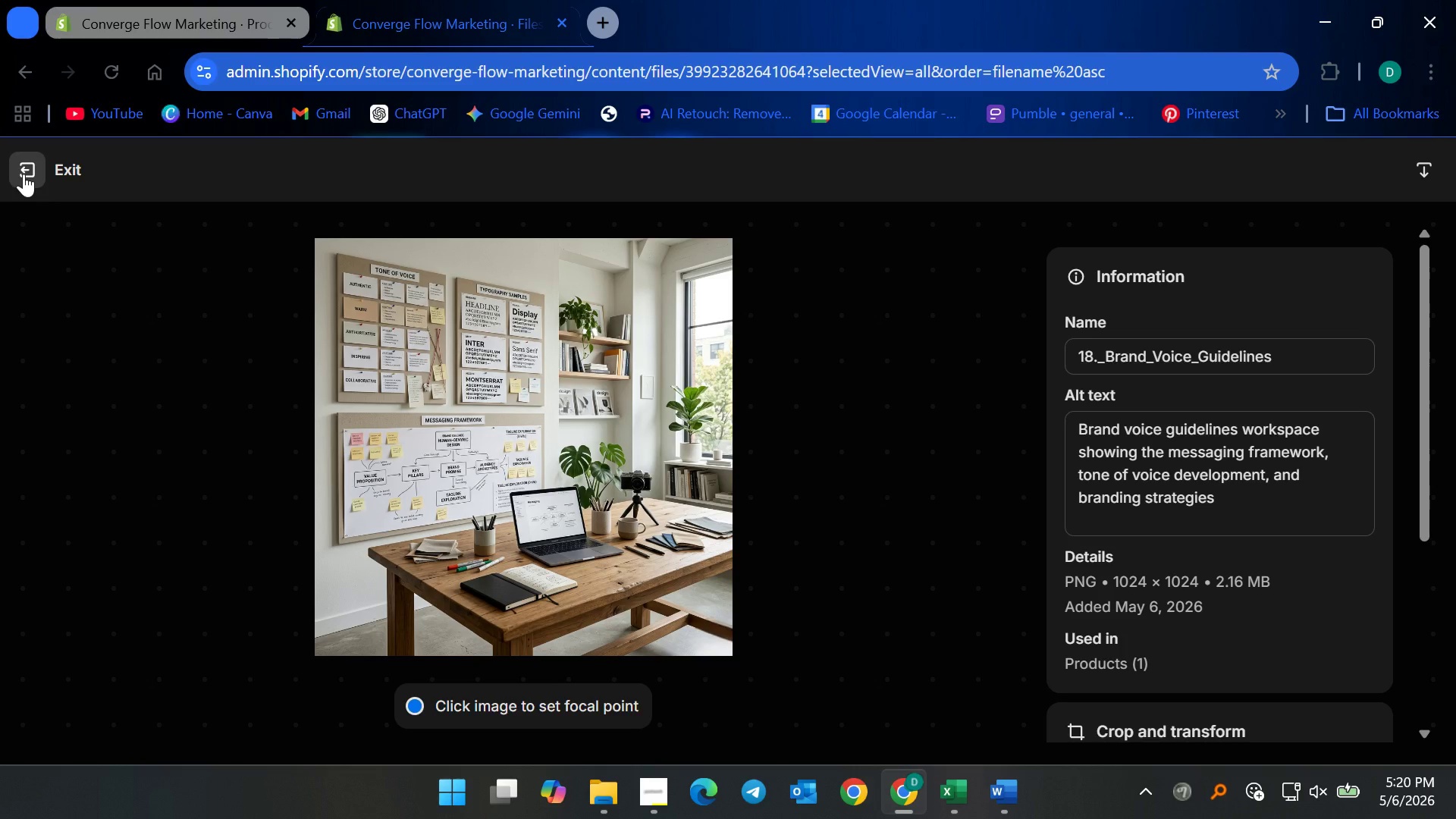 
left_click([24, 174])
 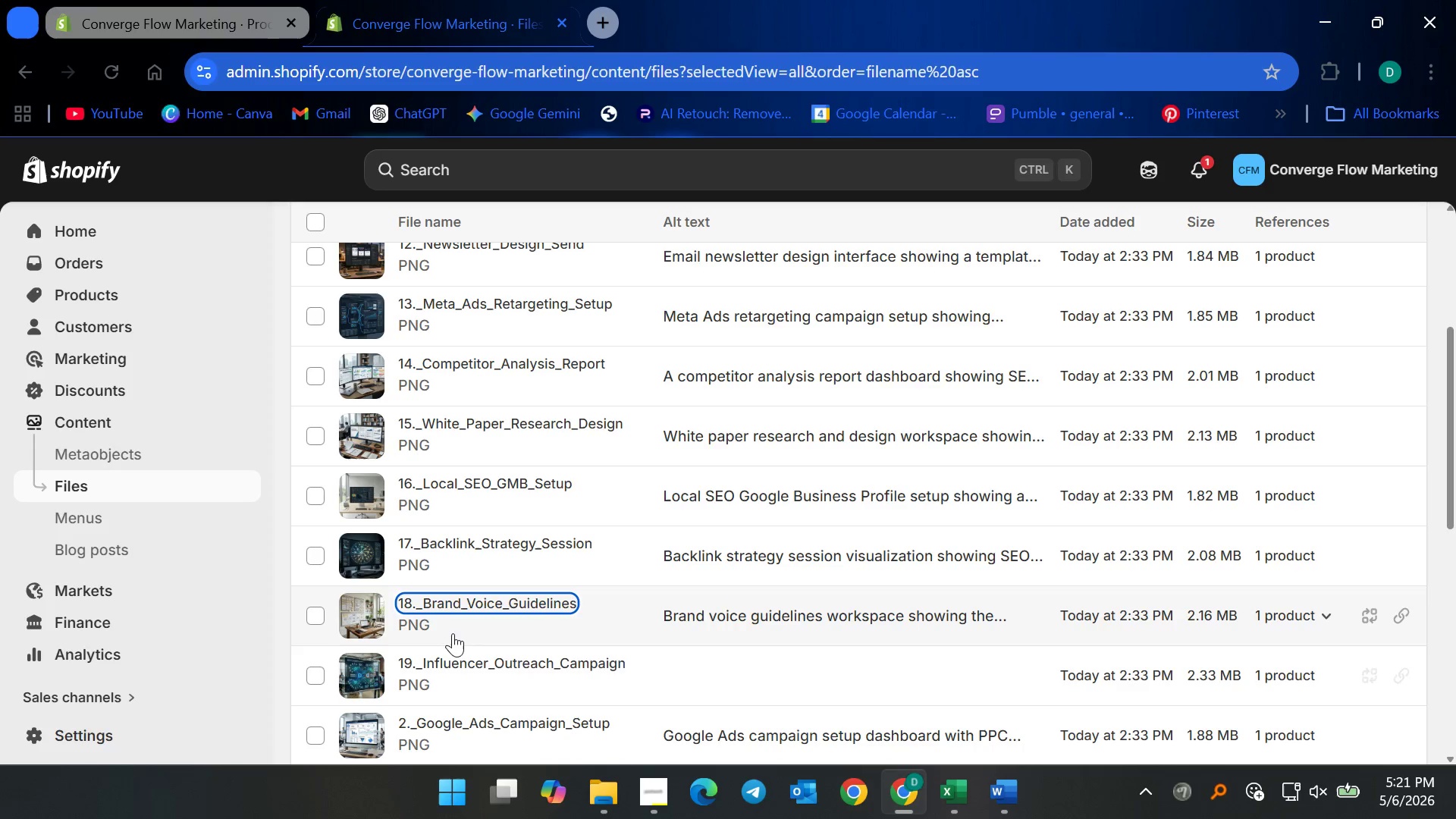 
left_click([465, 661])
 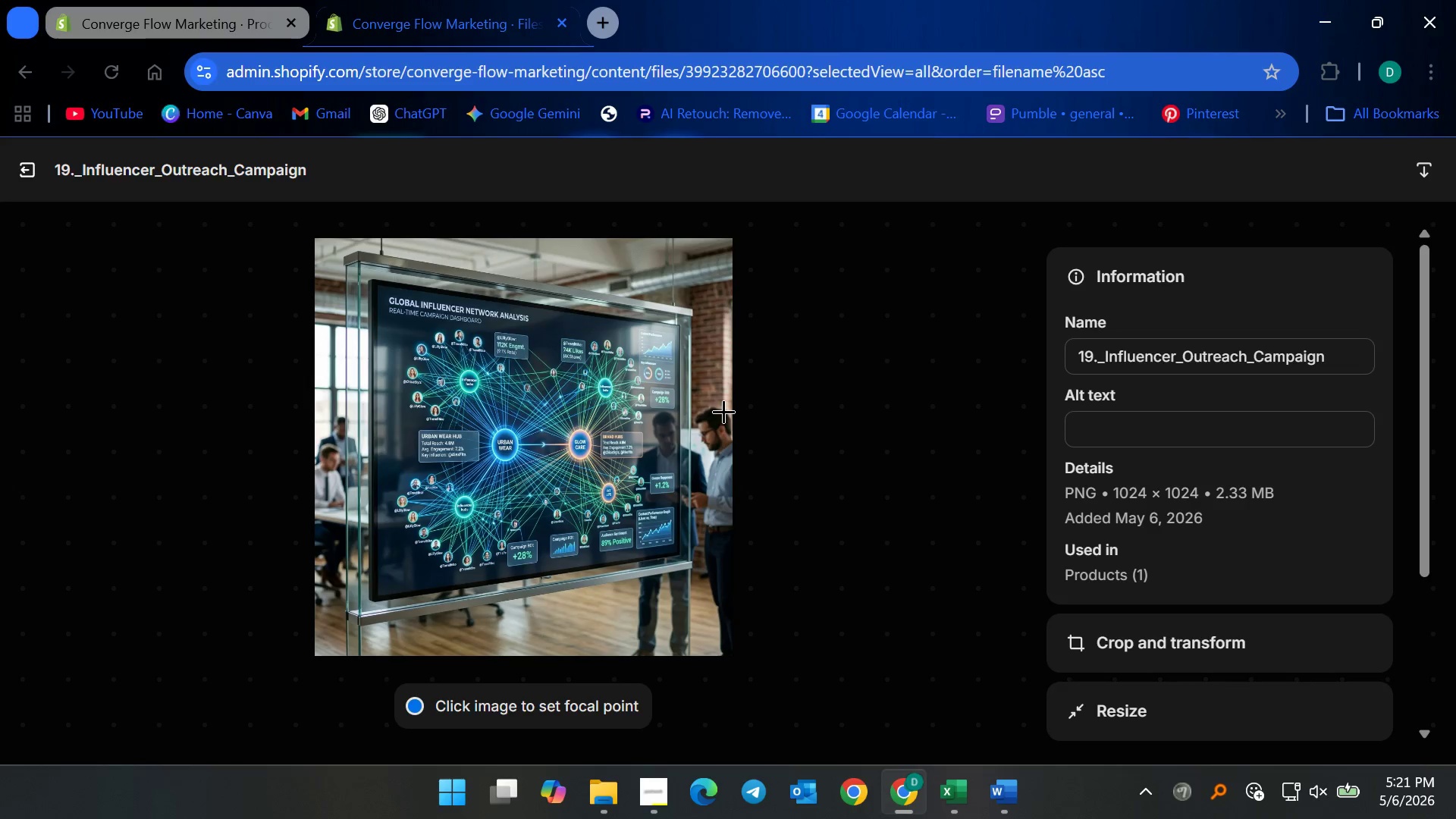 
left_click([1131, 425])
 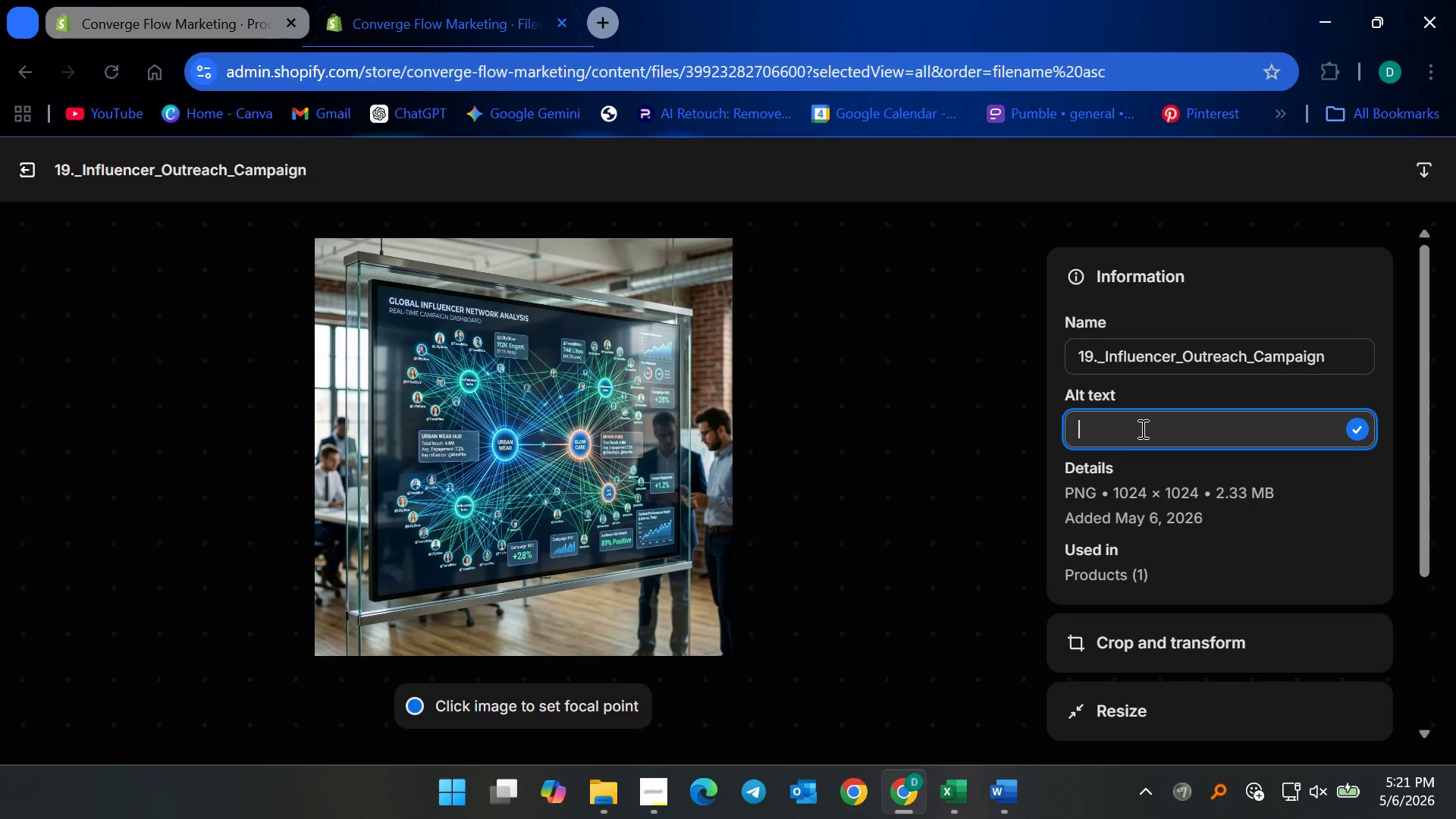 
wait(7.16)
 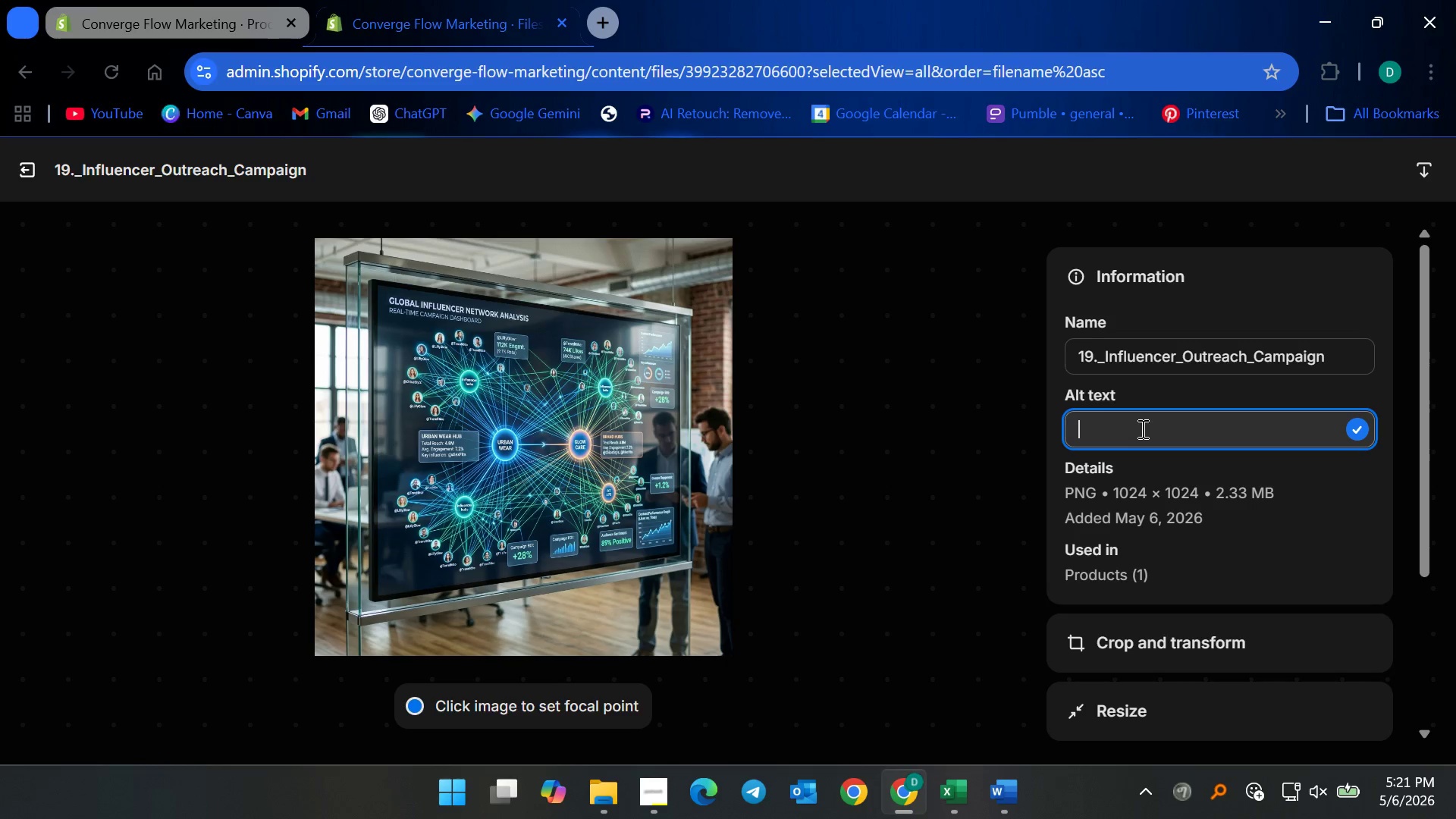 
type(Influencer )
 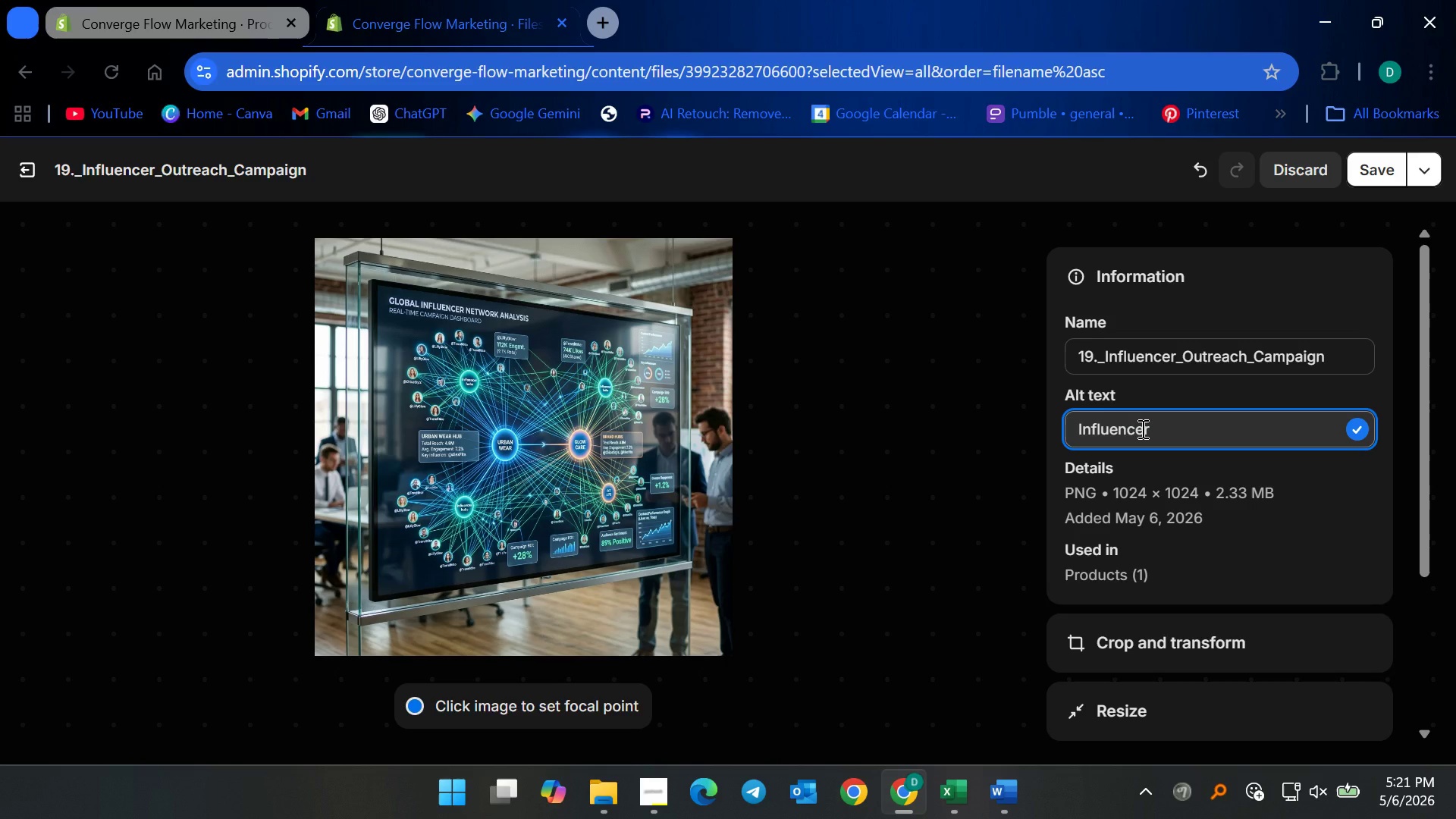 
type(marketing outreach campaign )
 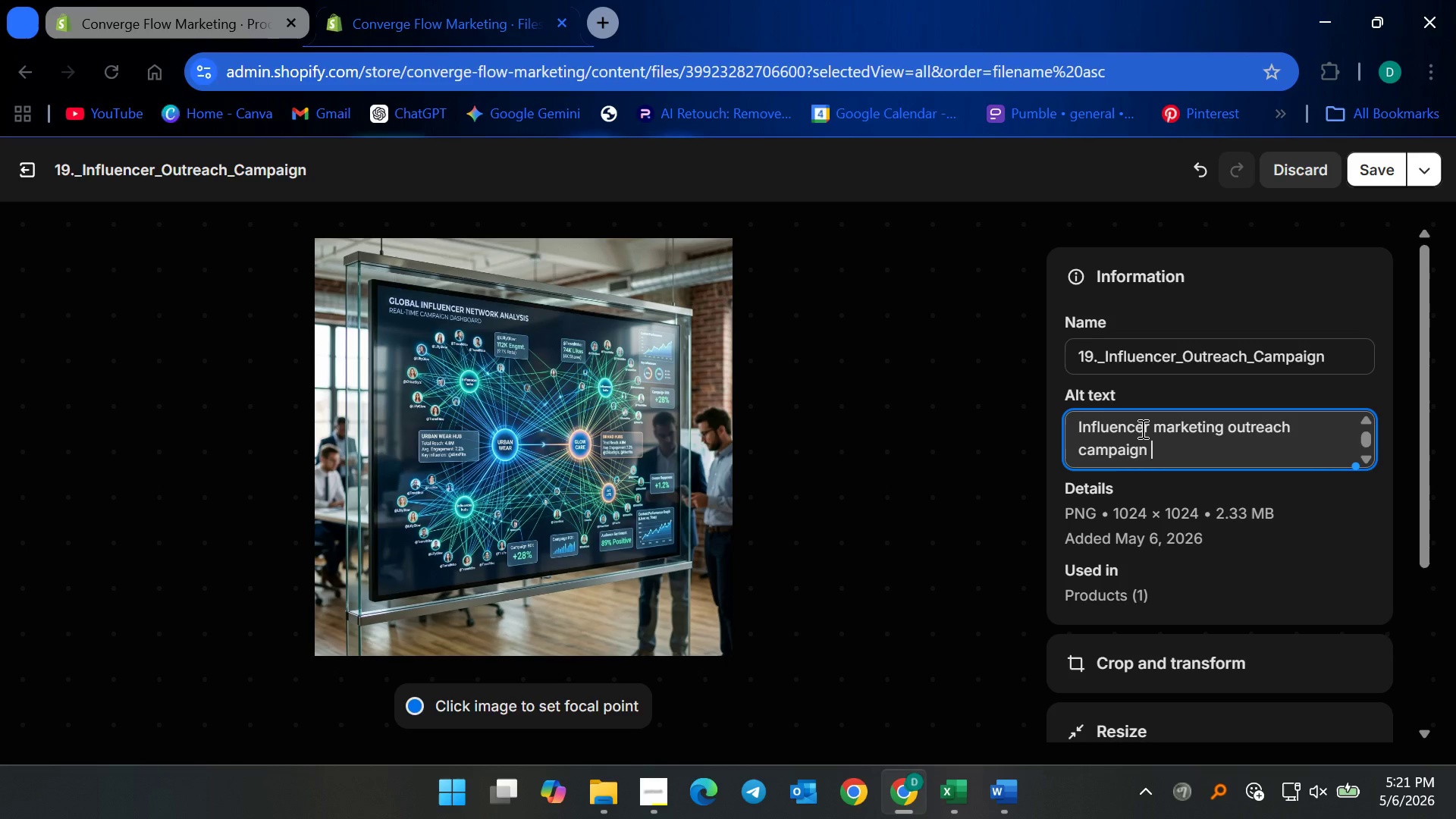 
type(showing brand collaboration network, )
 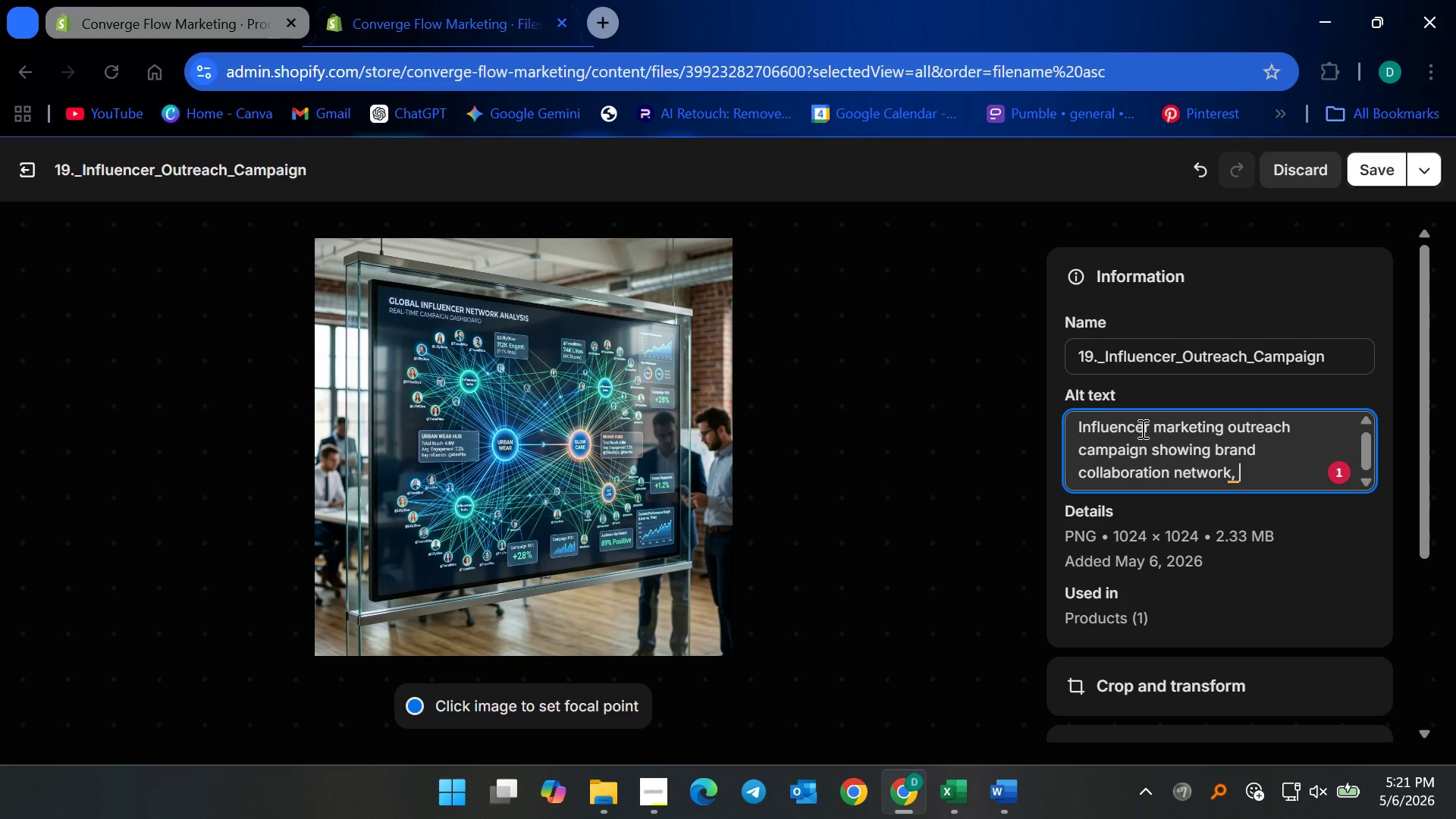 
wait(19.98)
 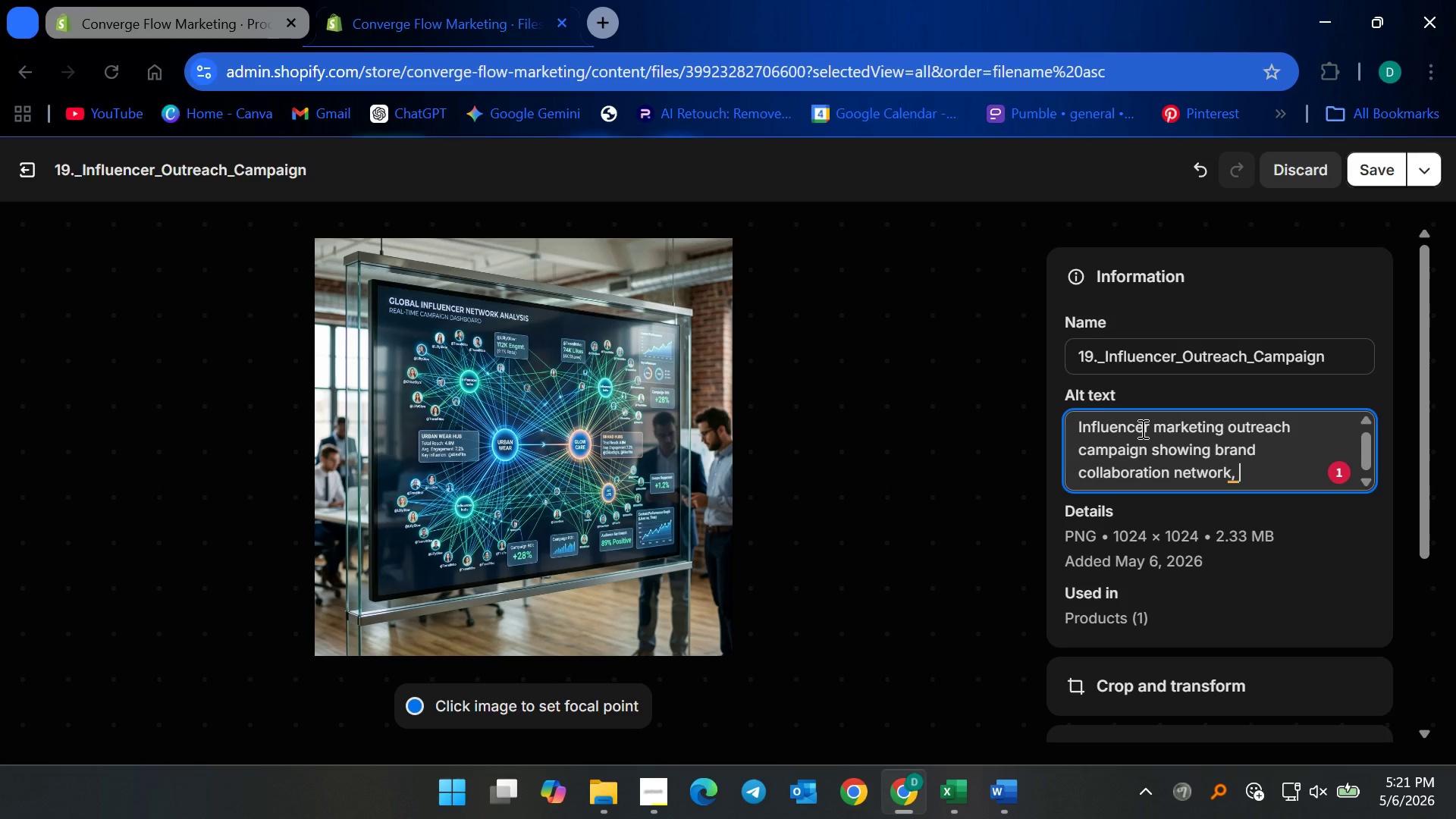 
left_click([1080, 425])
 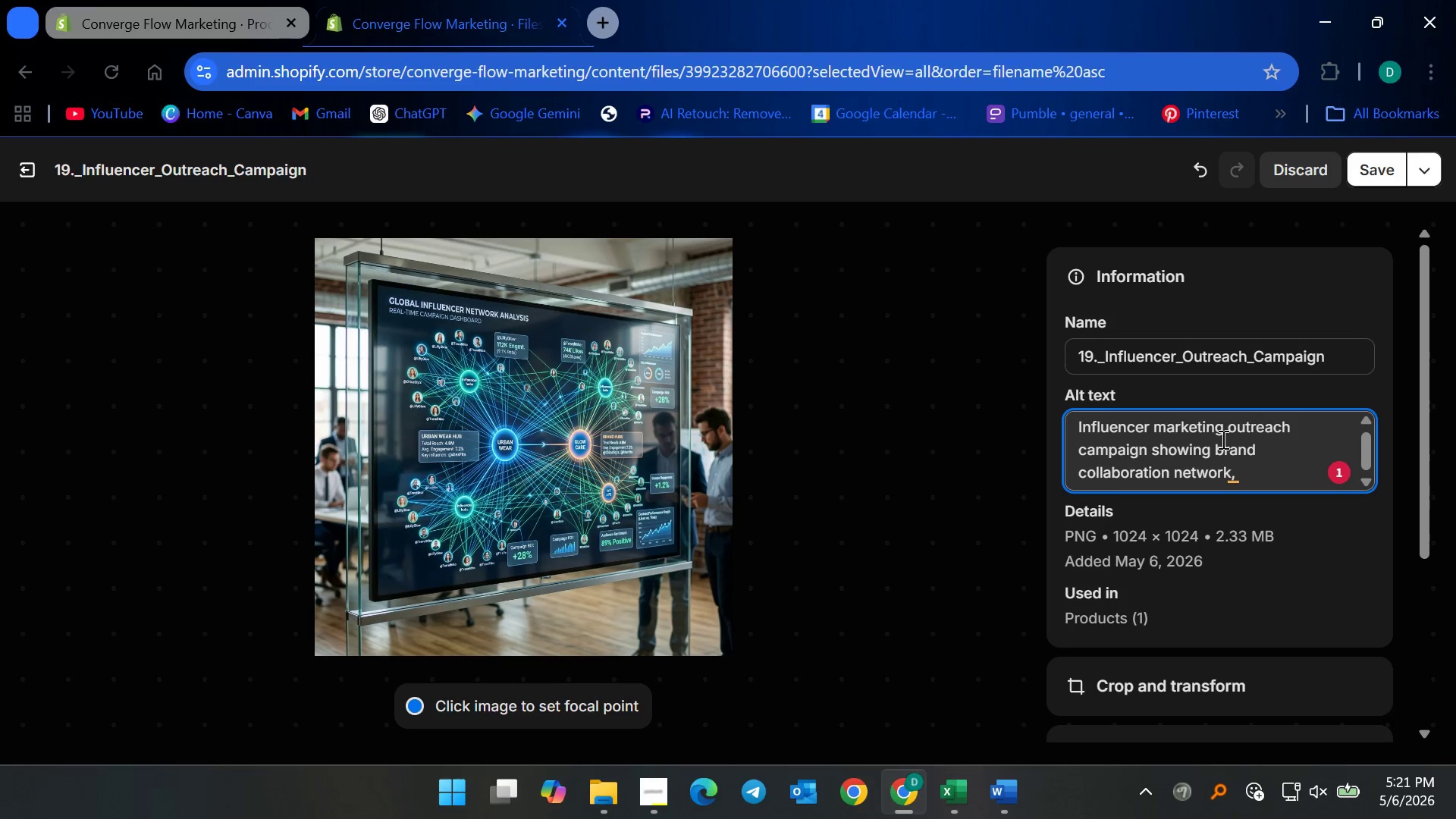 
type(A rel-time )
 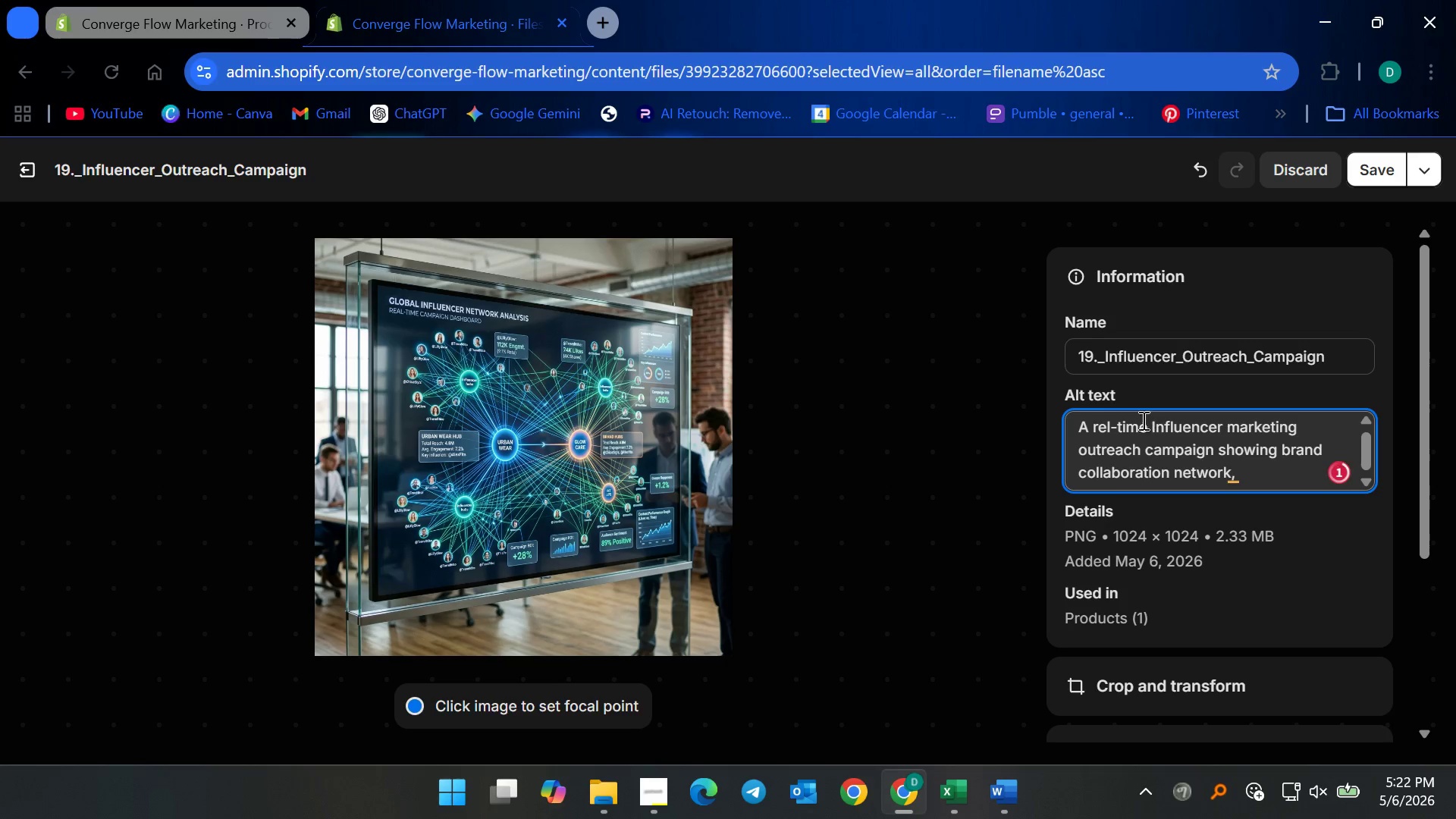 
left_click([1156, 431])
 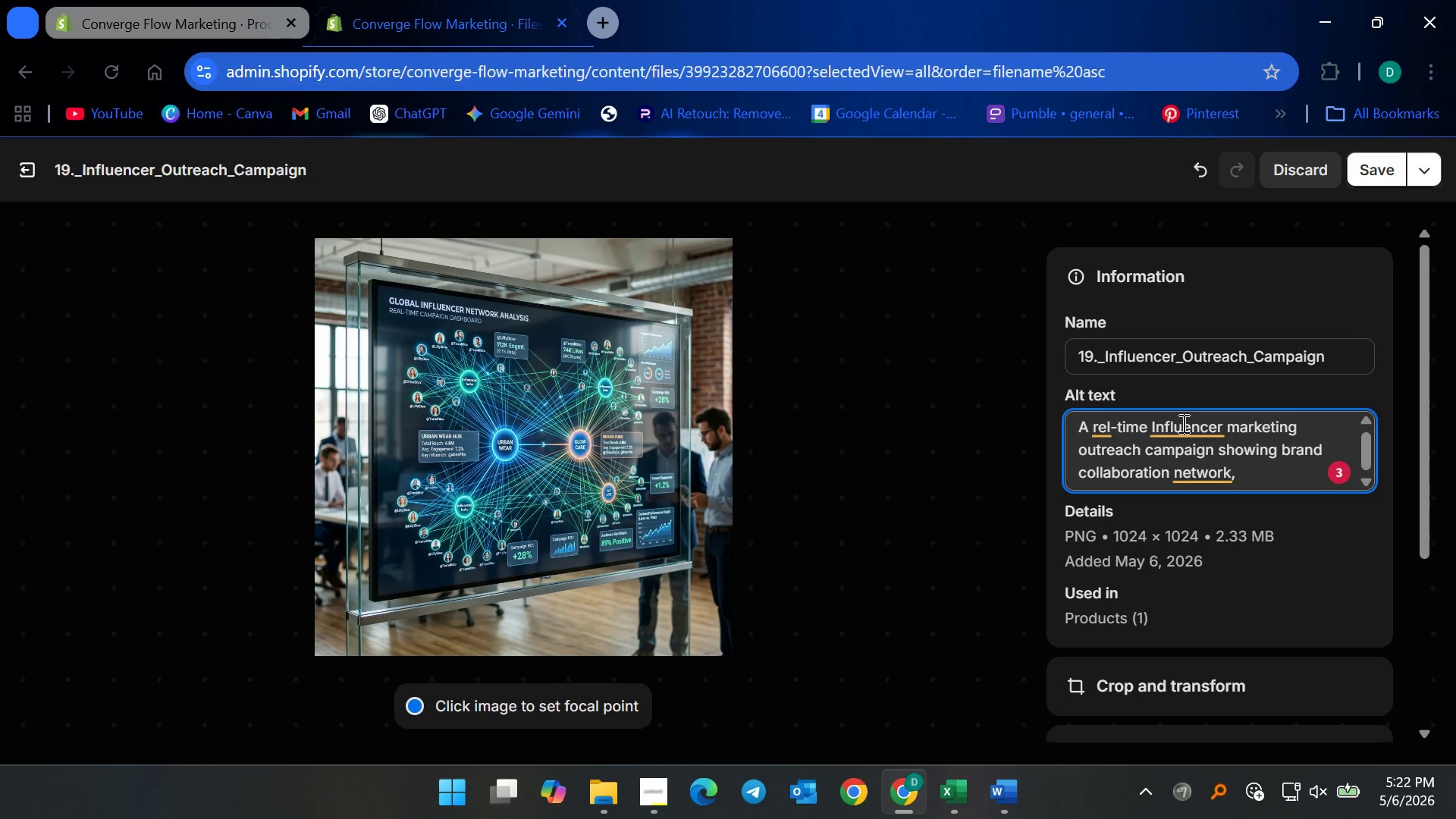 
key(Backspace)
 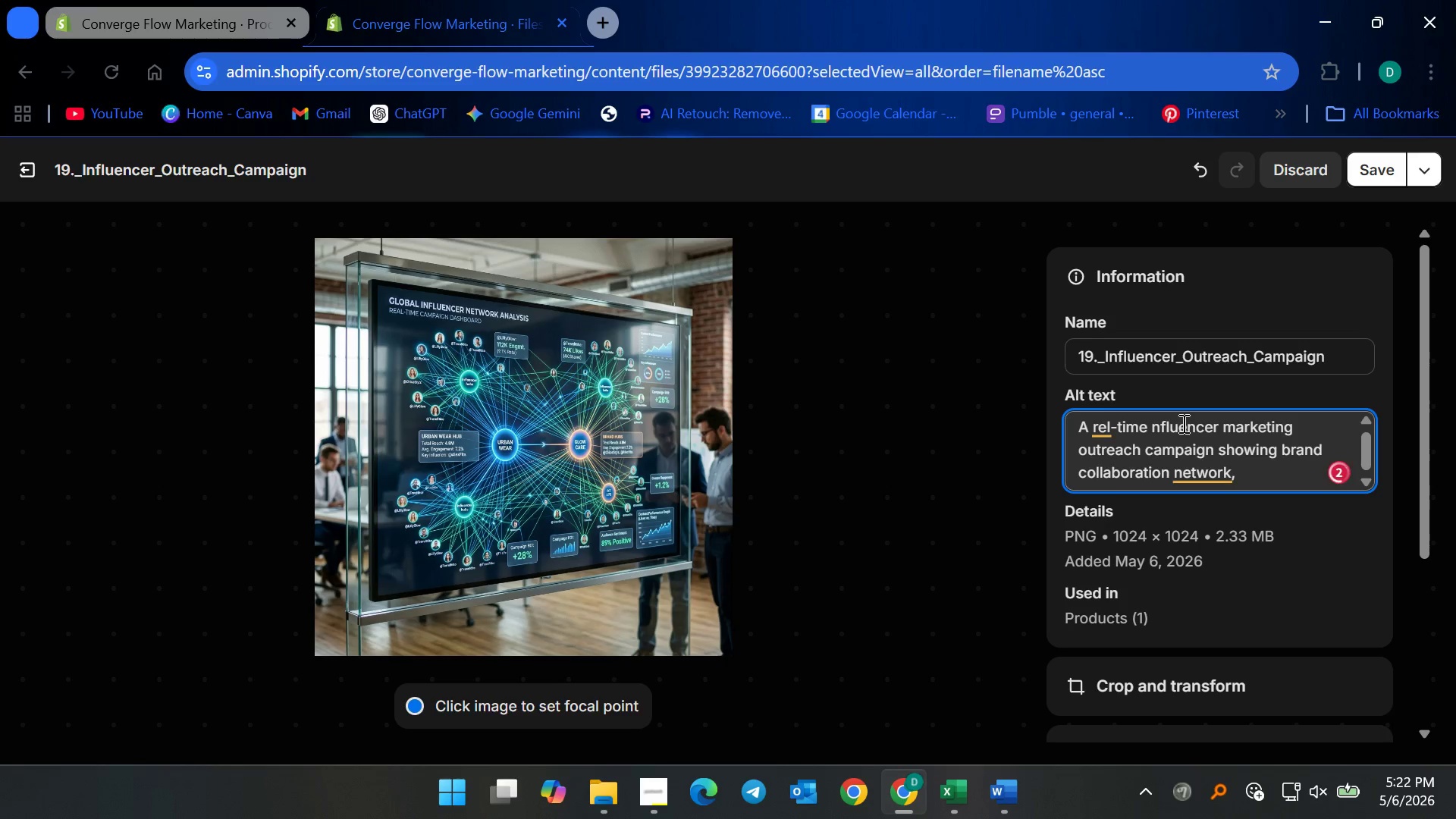 
key(I)
 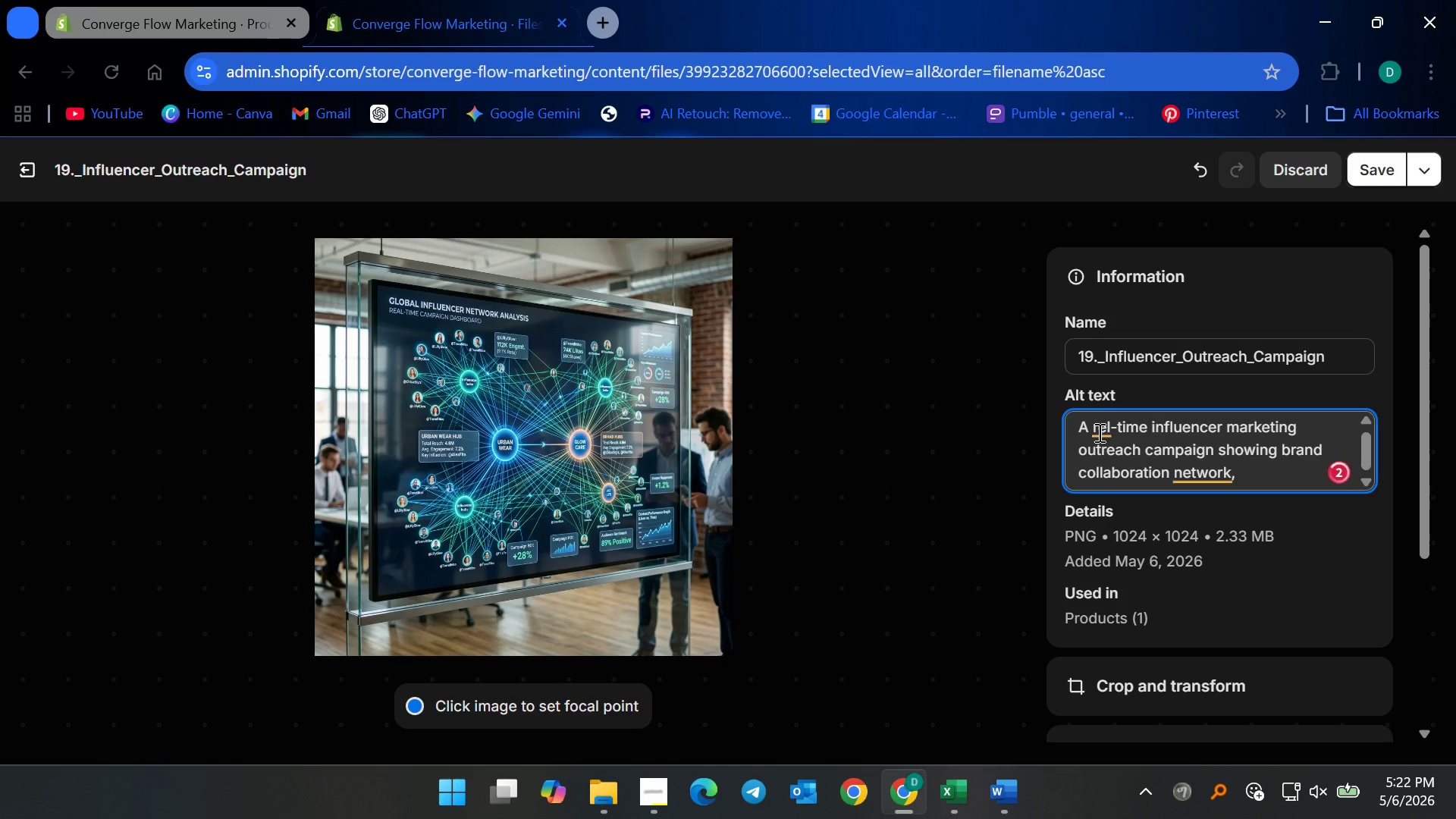 
left_click([1106, 422])
 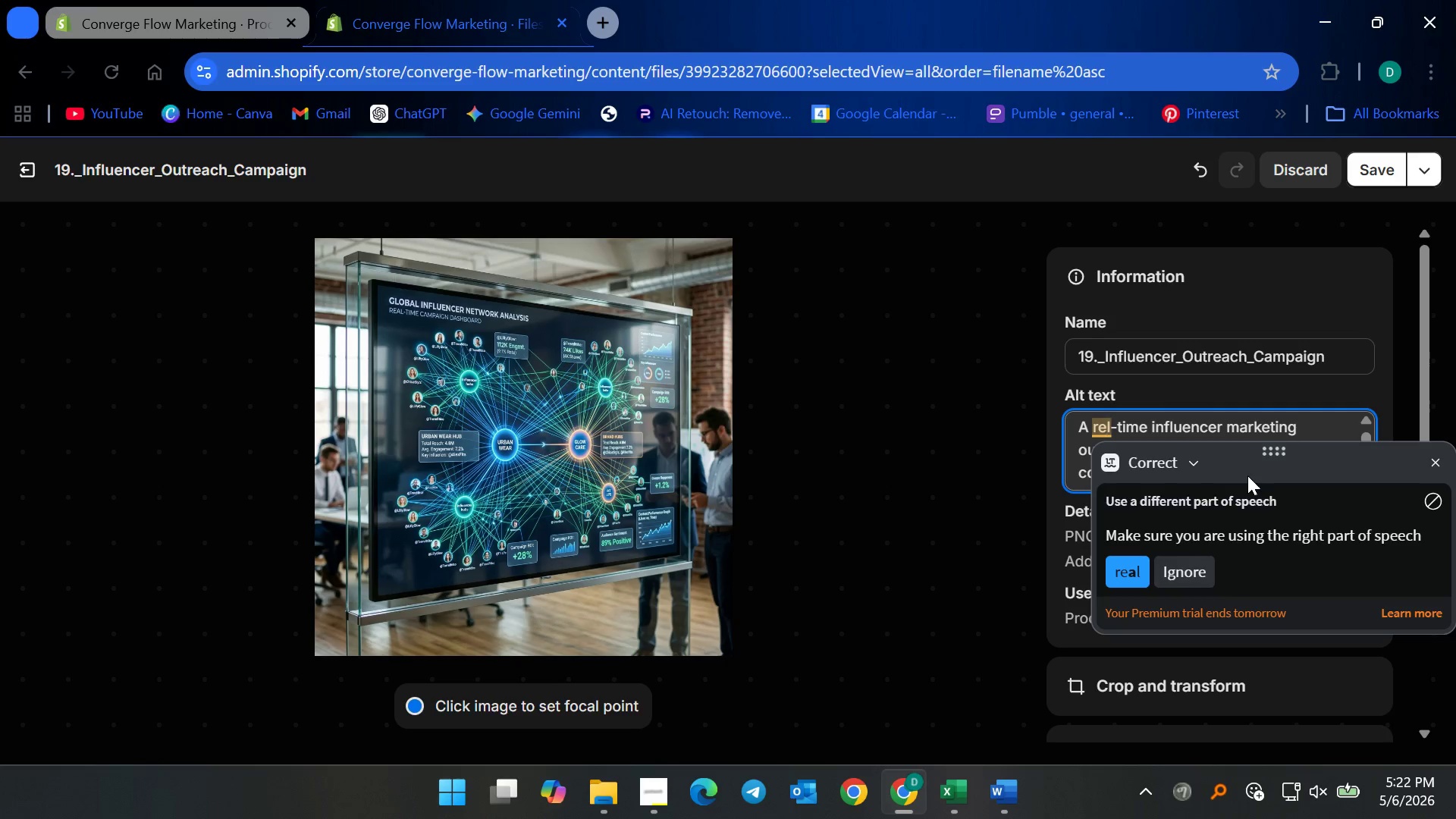 
key(A)
 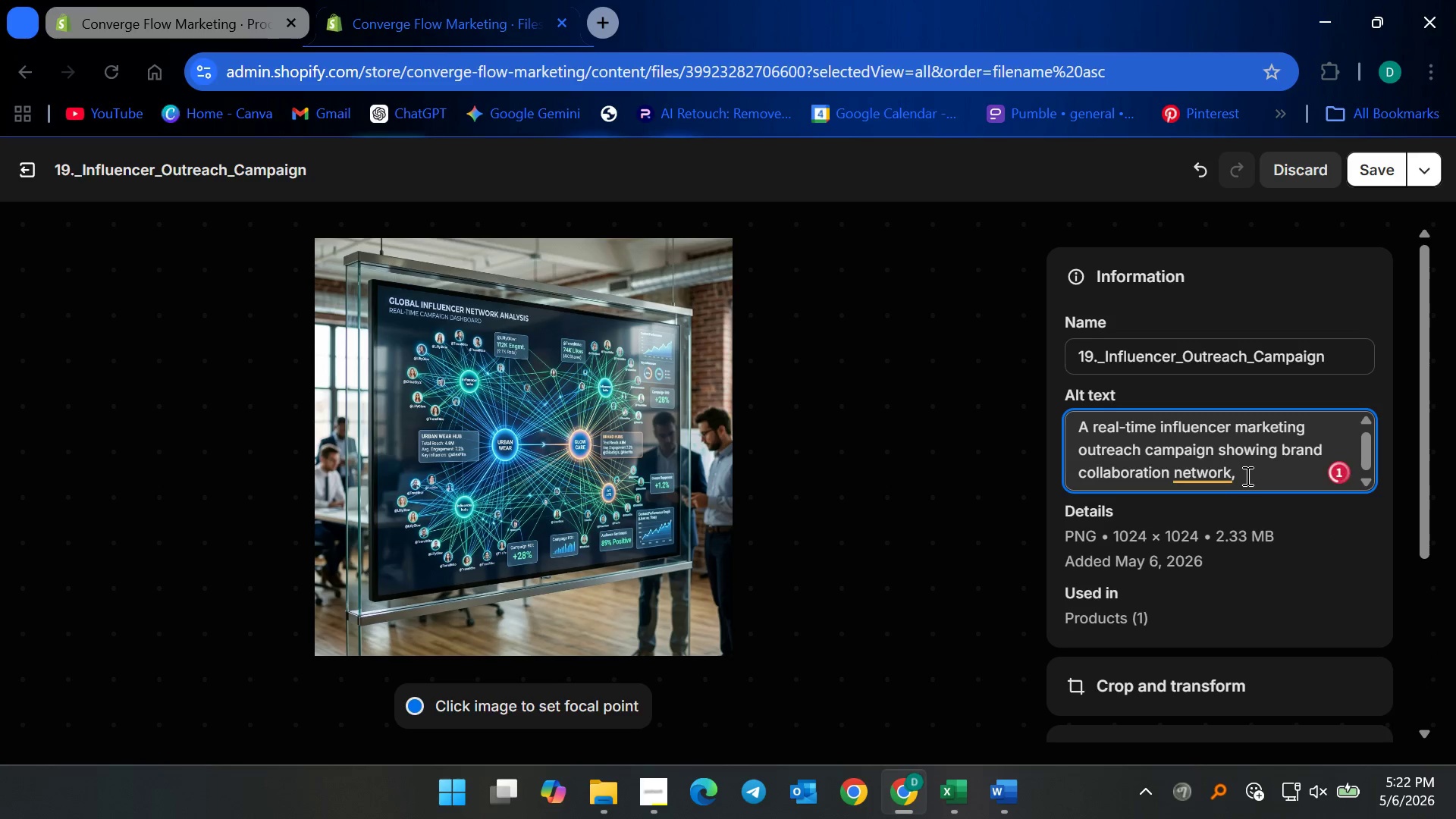 
left_click([1239, 475])
 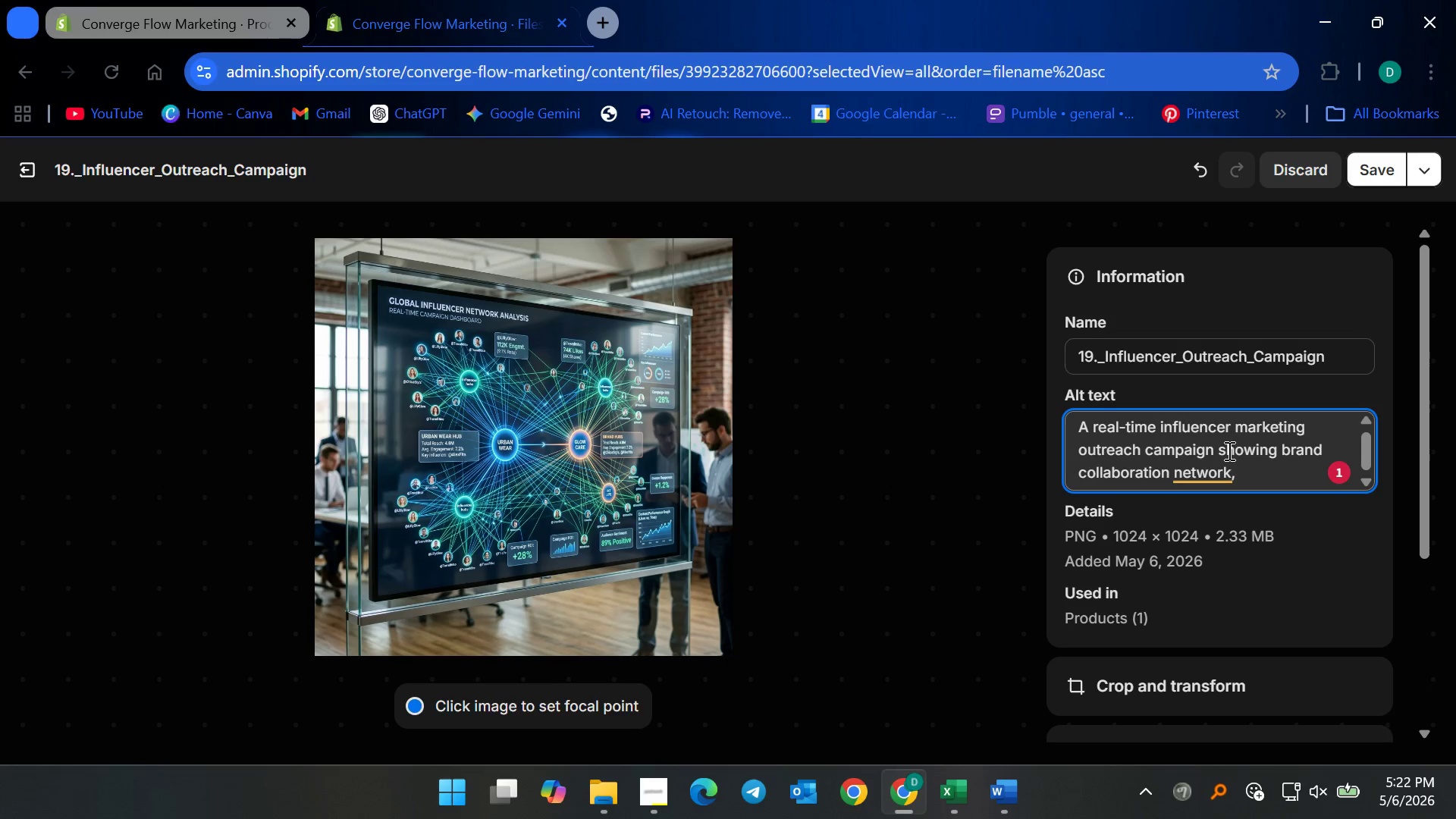 
left_click([1220, 450])
 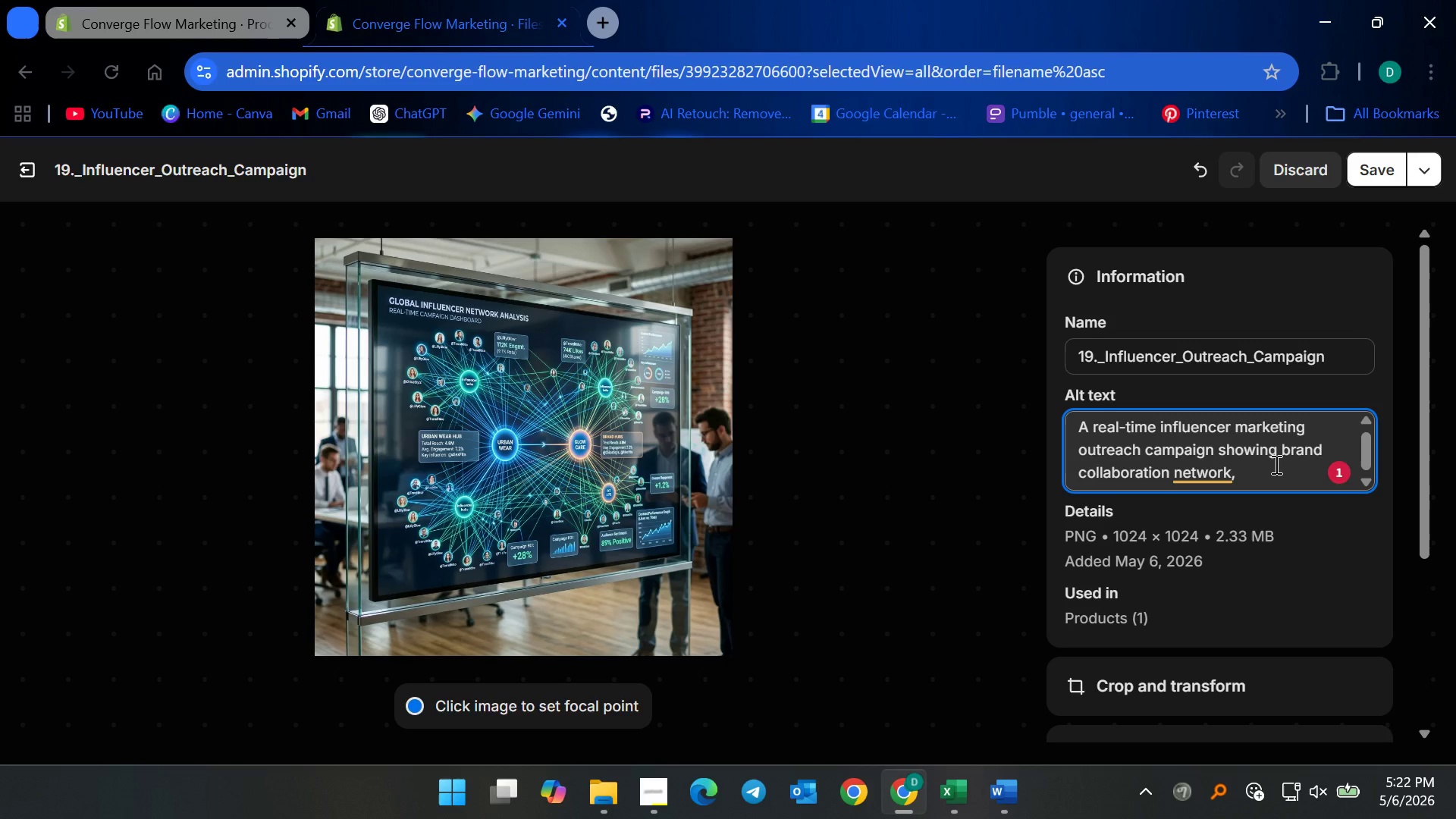 
type(dashboard )
 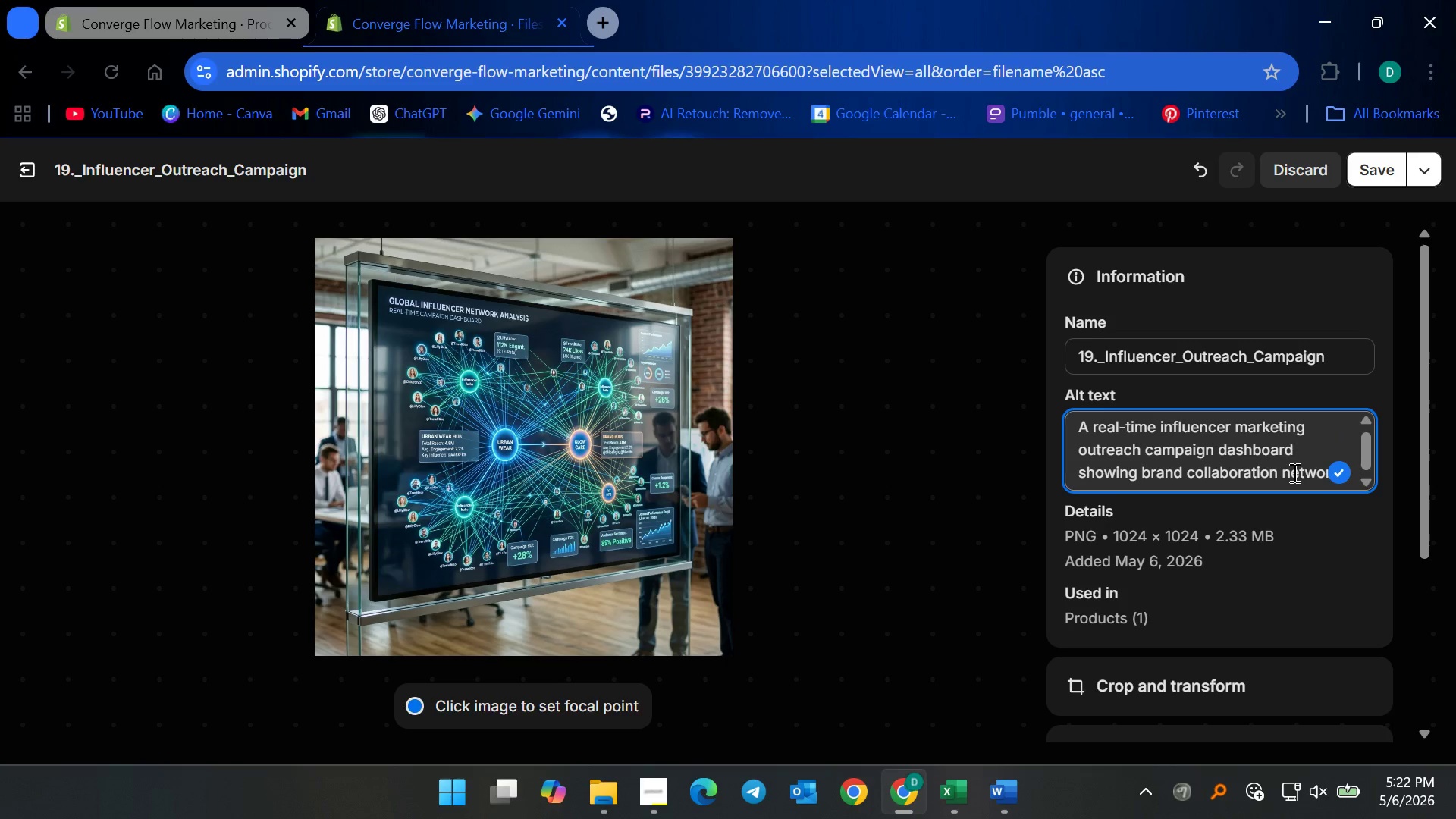 
wait(7.62)
 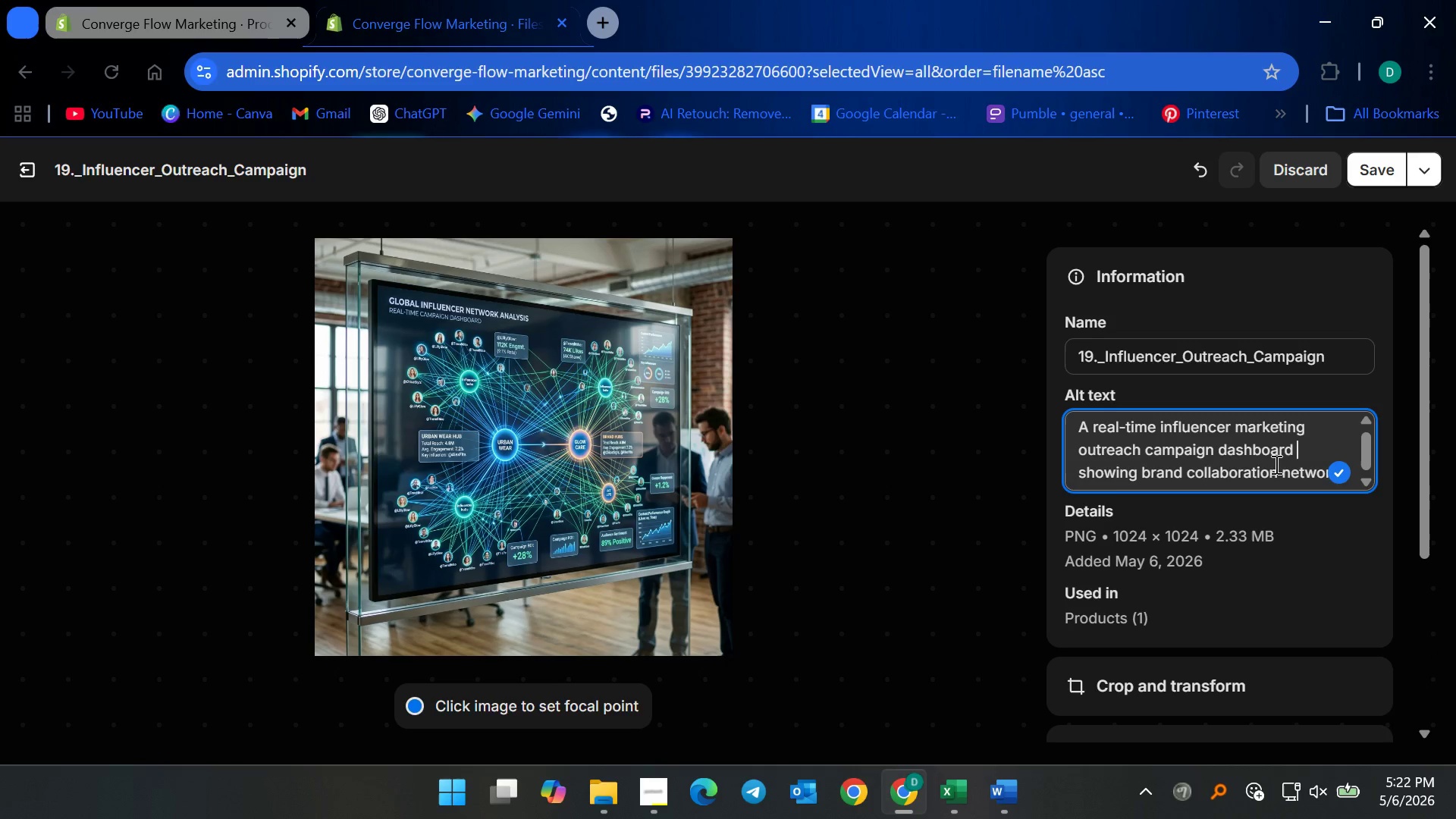 
left_click([1269, 472])
 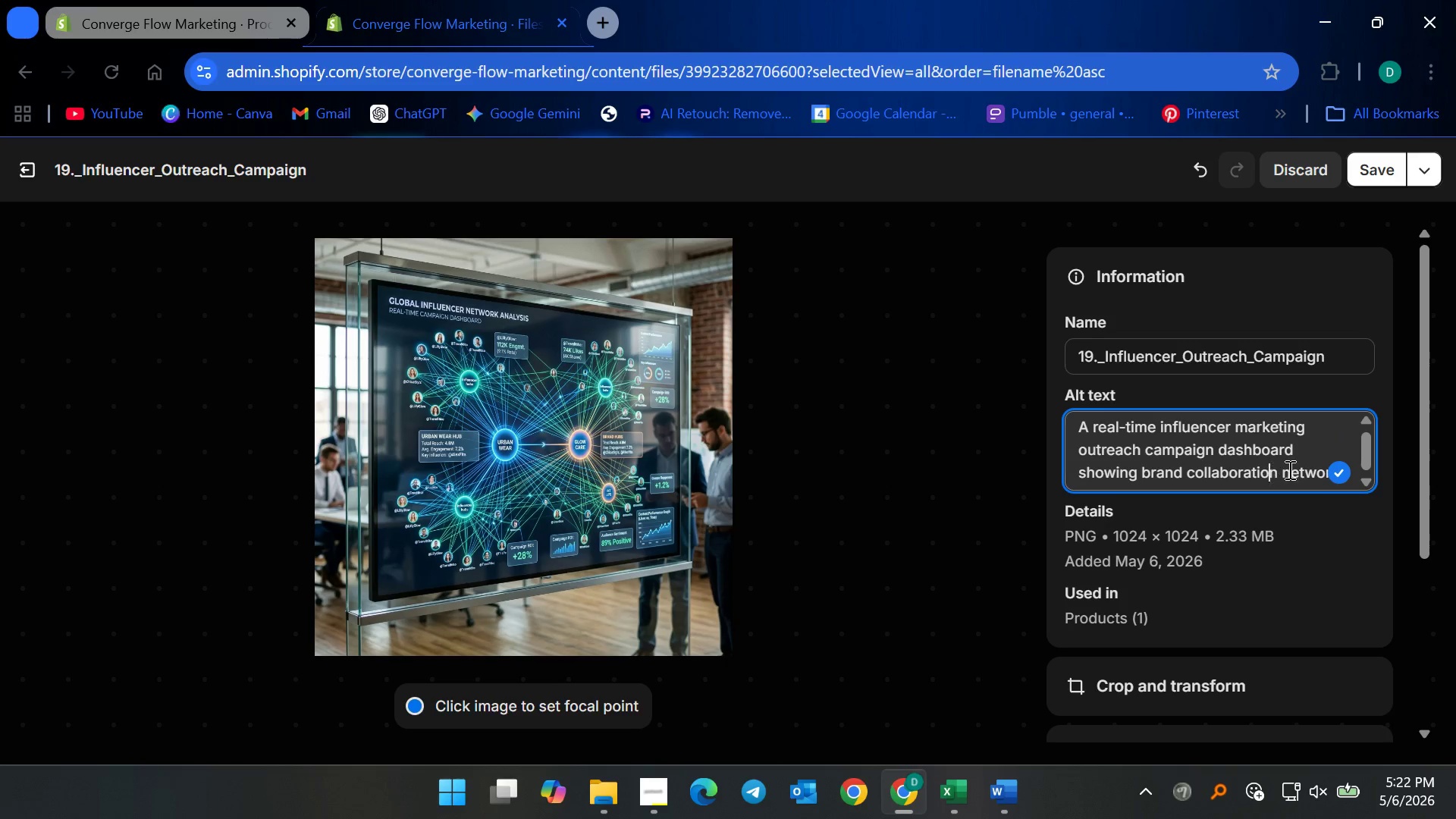 
left_click_drag(start_coordinate=[1294, 469], to_coordinate=[1344, 482])
 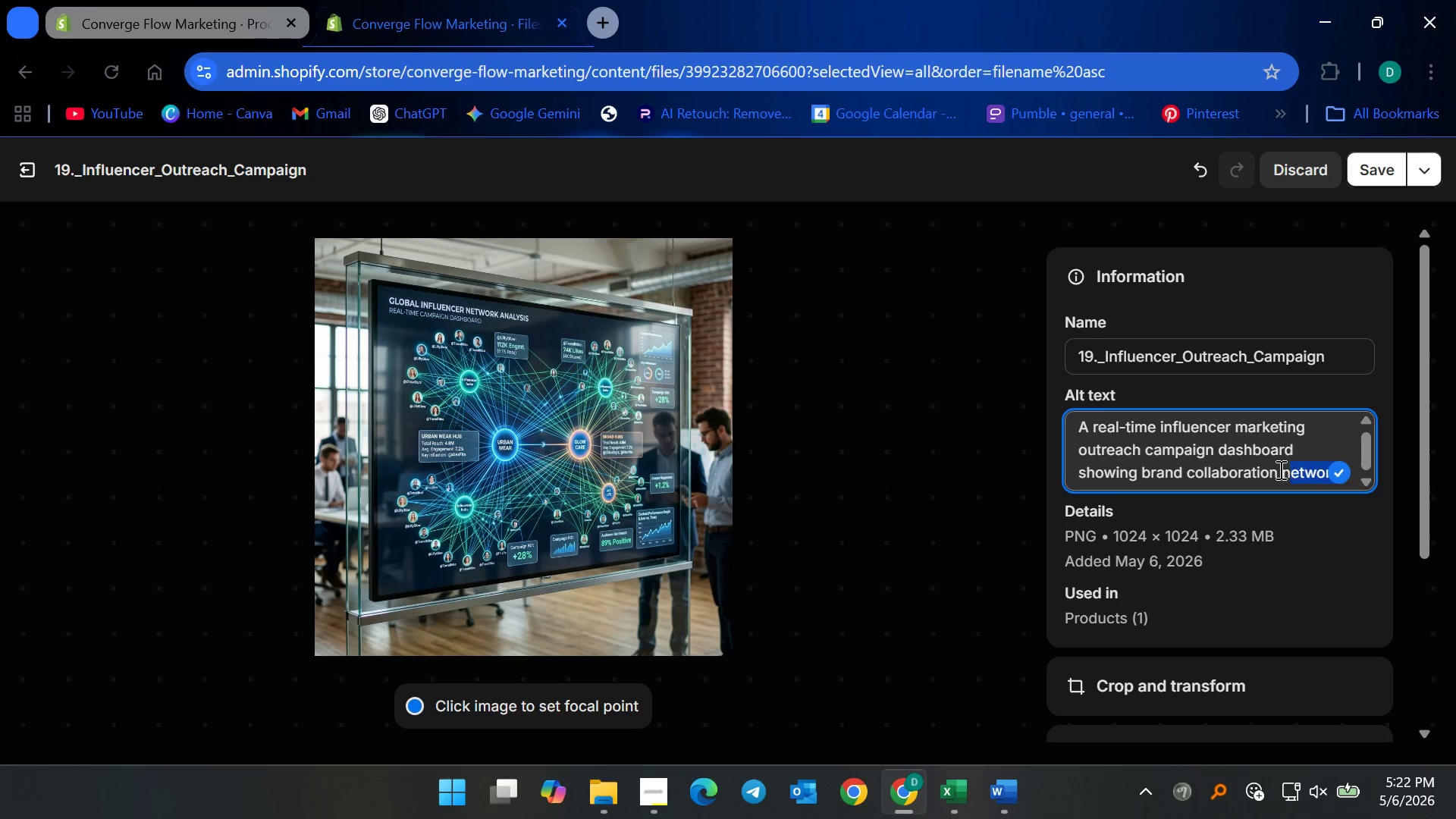 
left_click([1279, 469])
 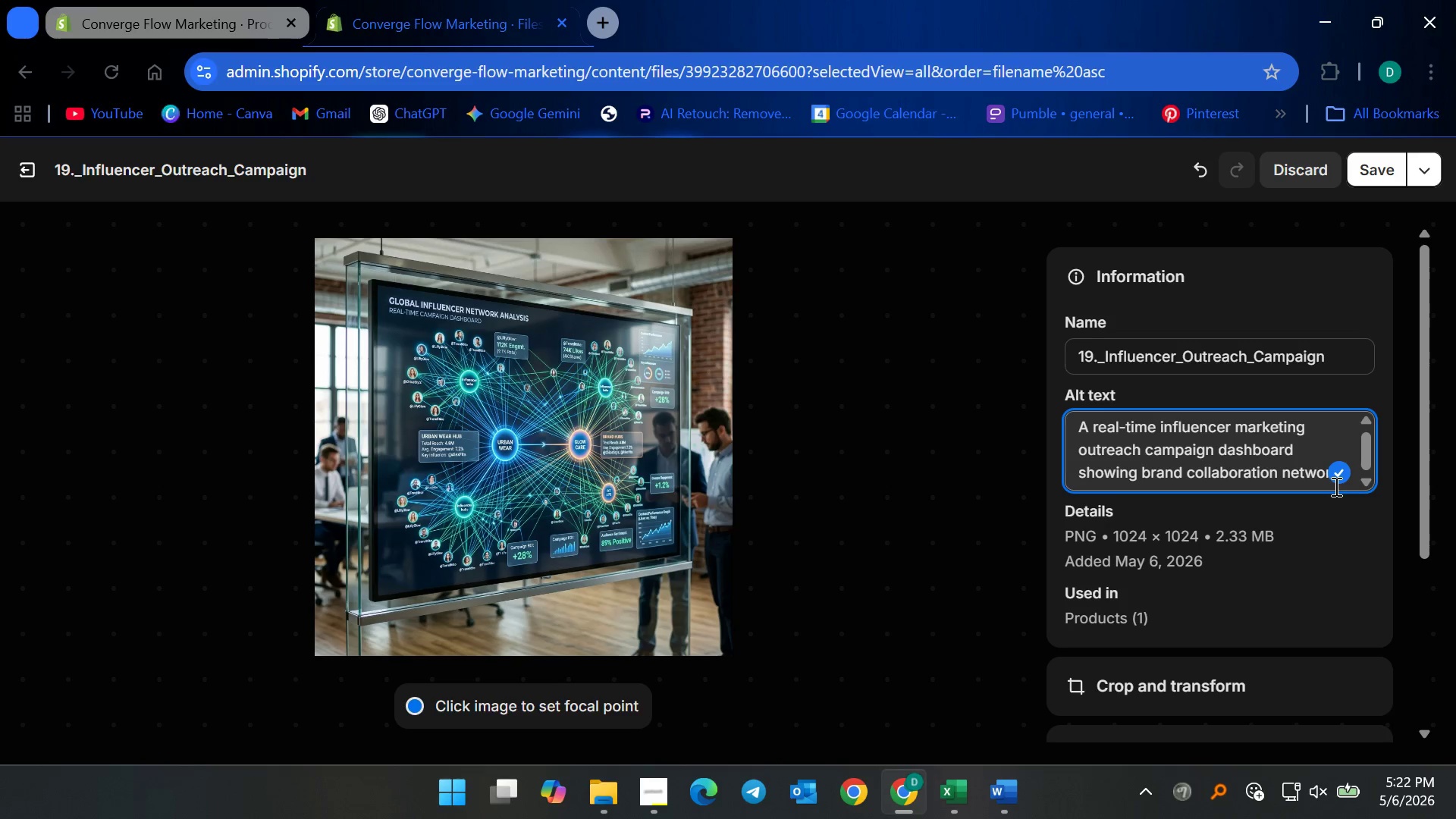 
hold_key(key=ArrowRight, duration=1.14)
 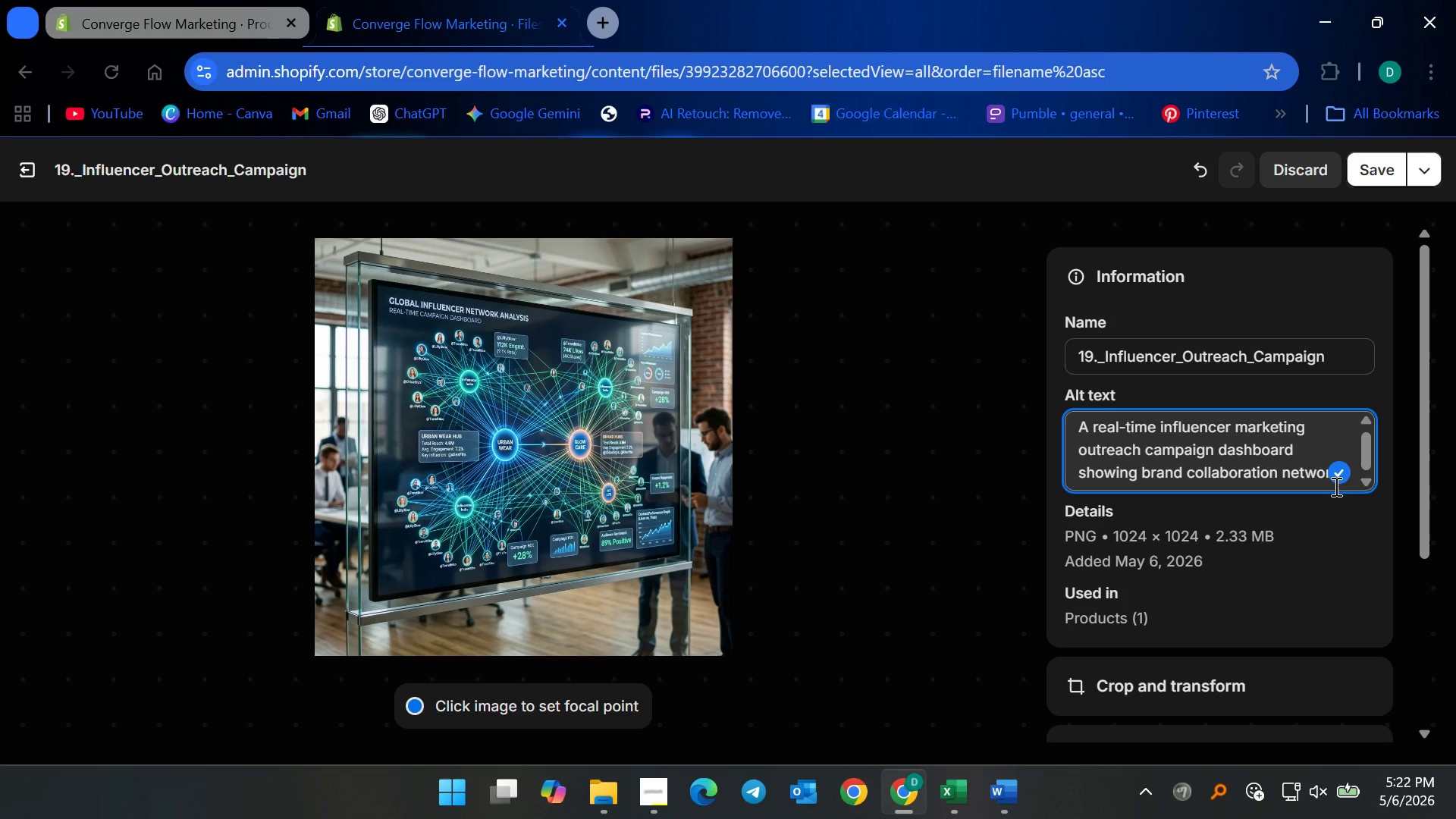 
wait(18.27)
 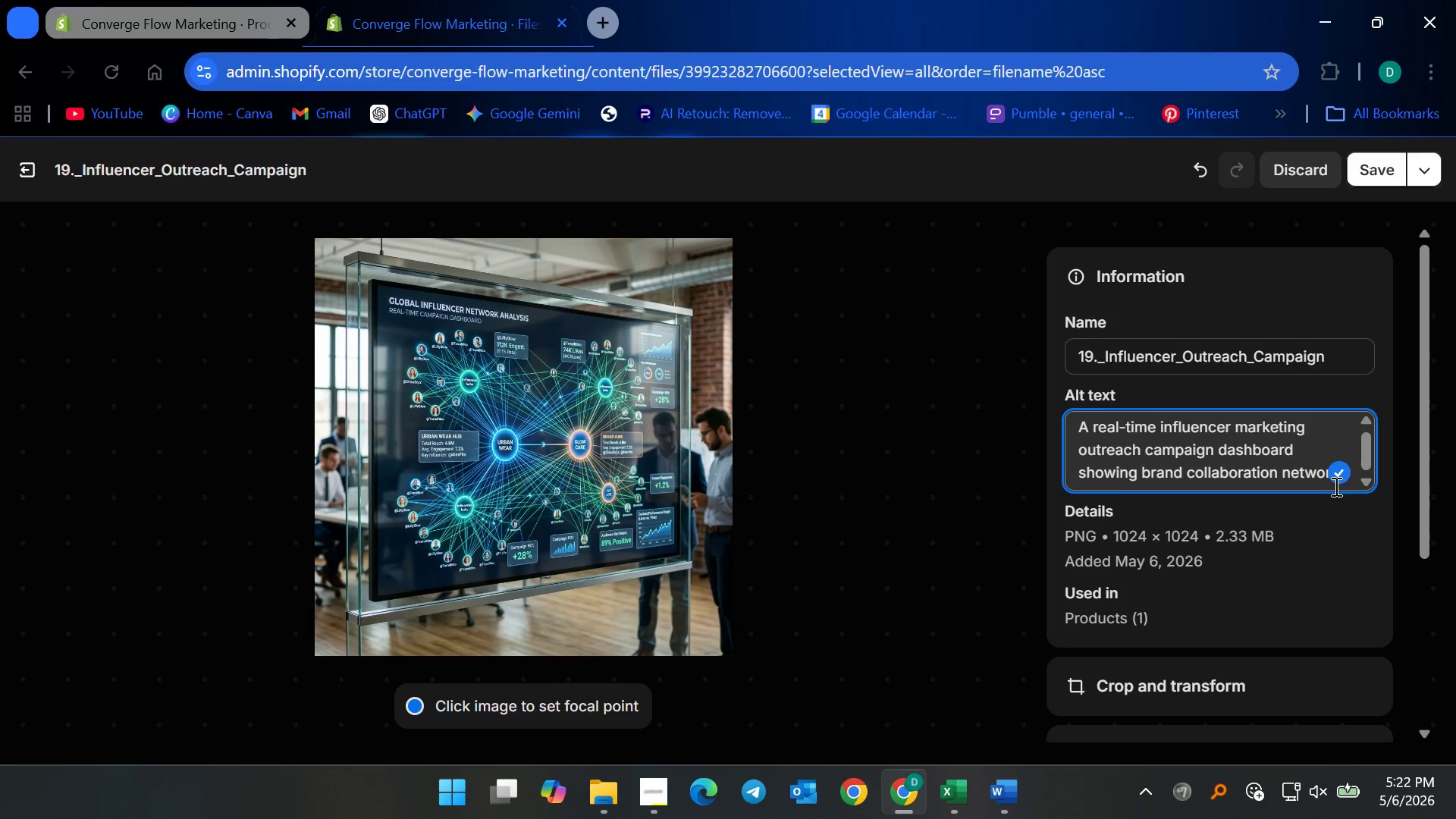 
left_click([1293, 466])
 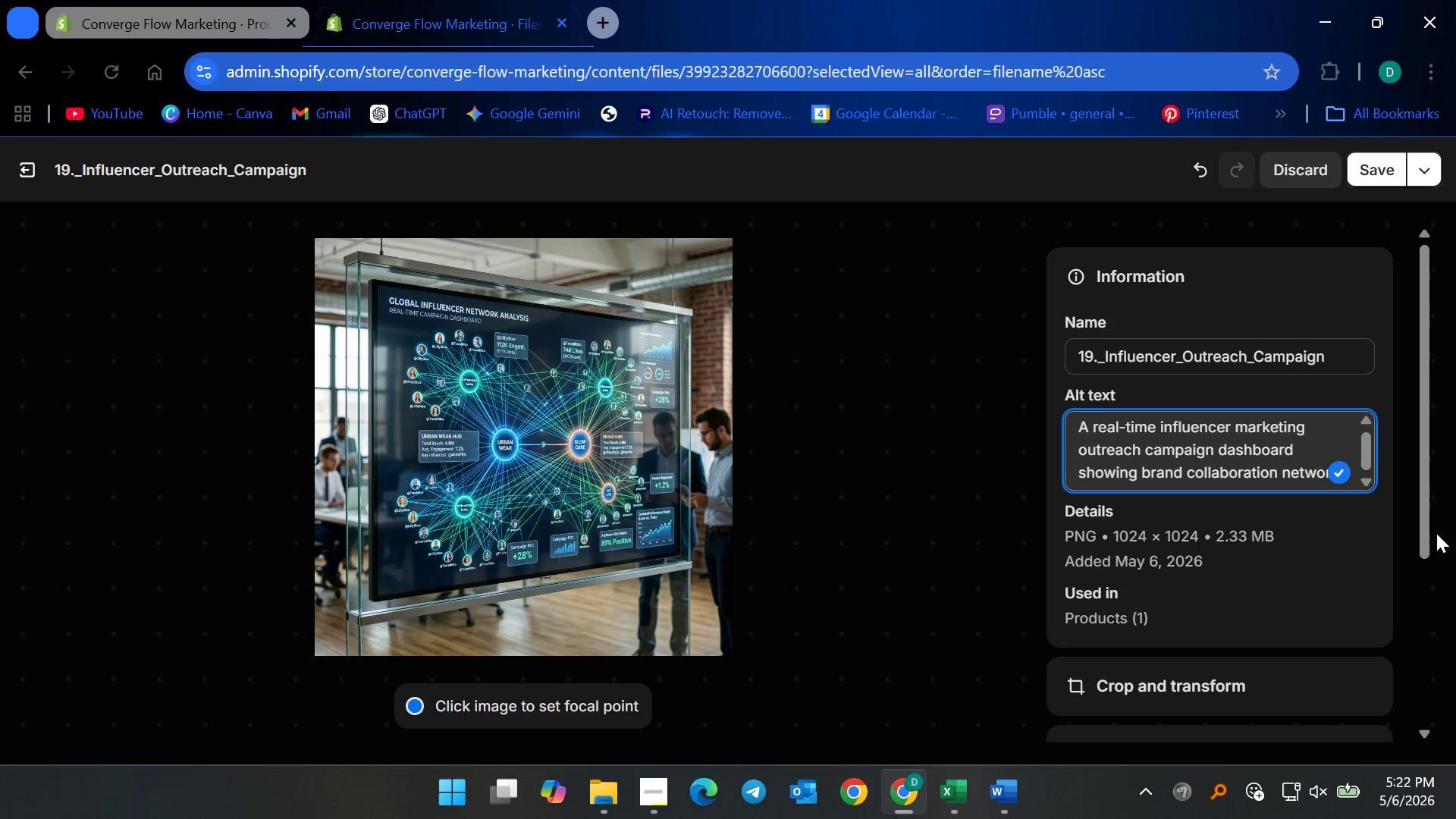 
hold_key(key=ArrowRight, duration=1.0)
 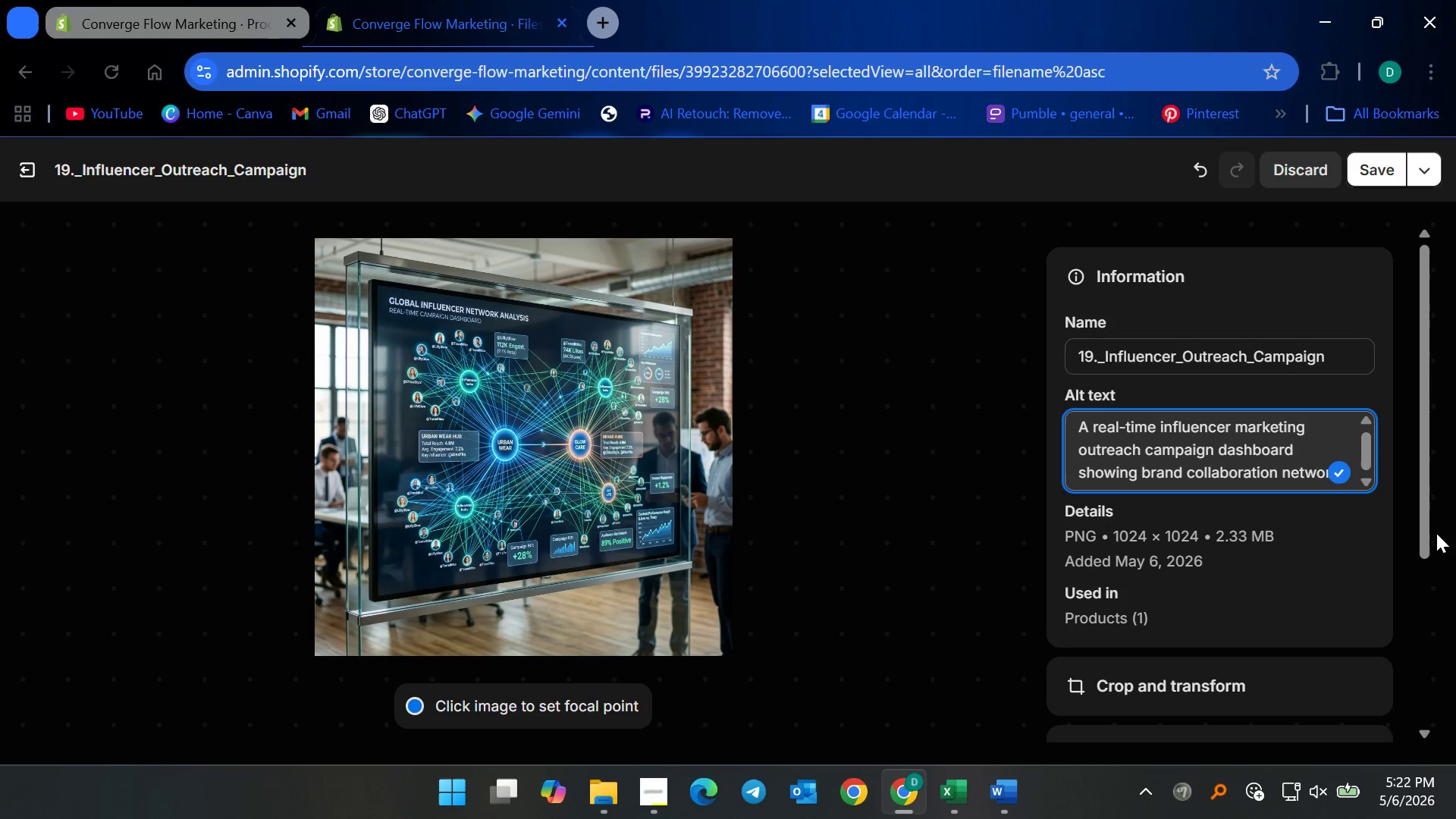 
type( with )
 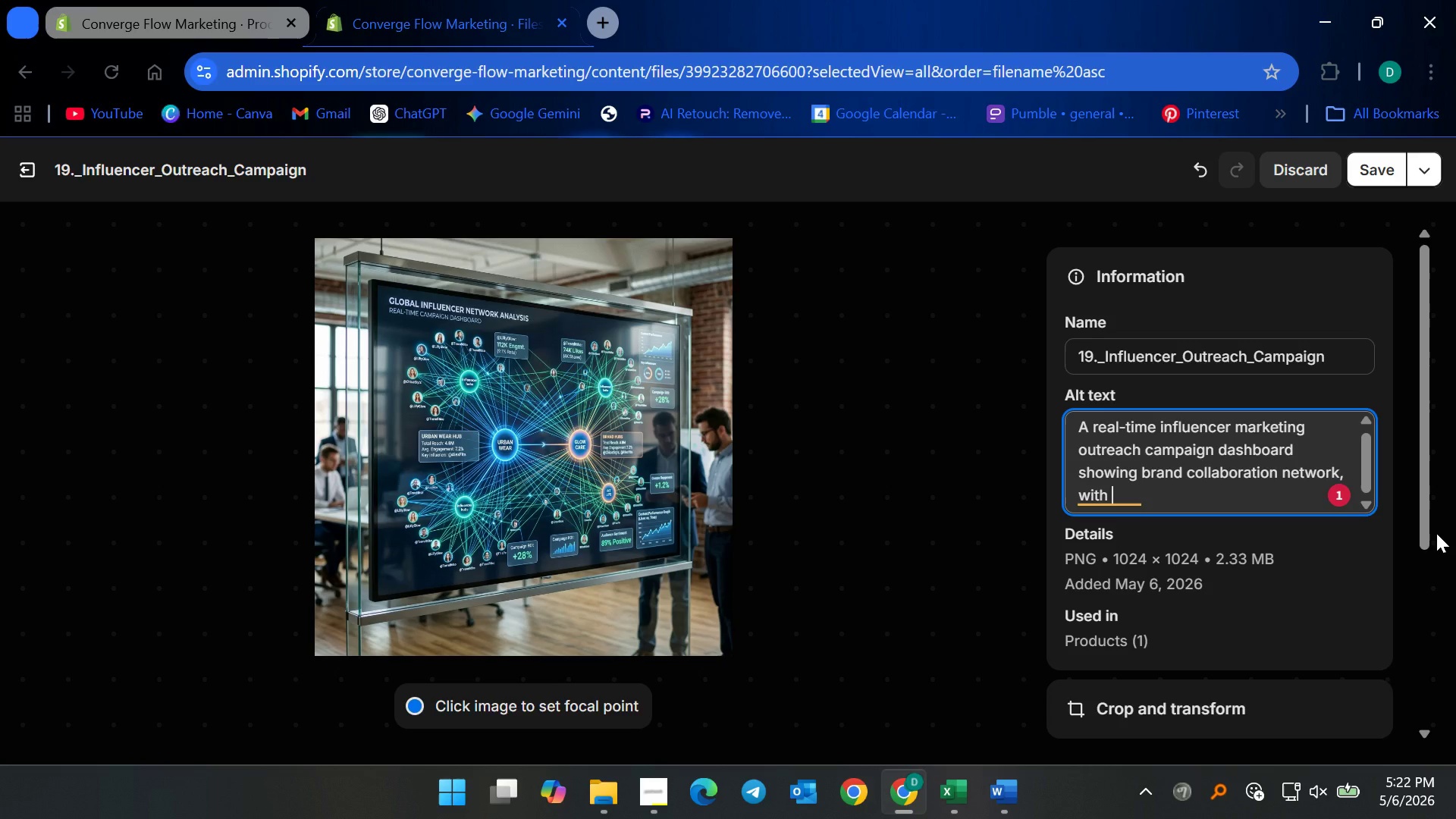 
wait(13.62)
 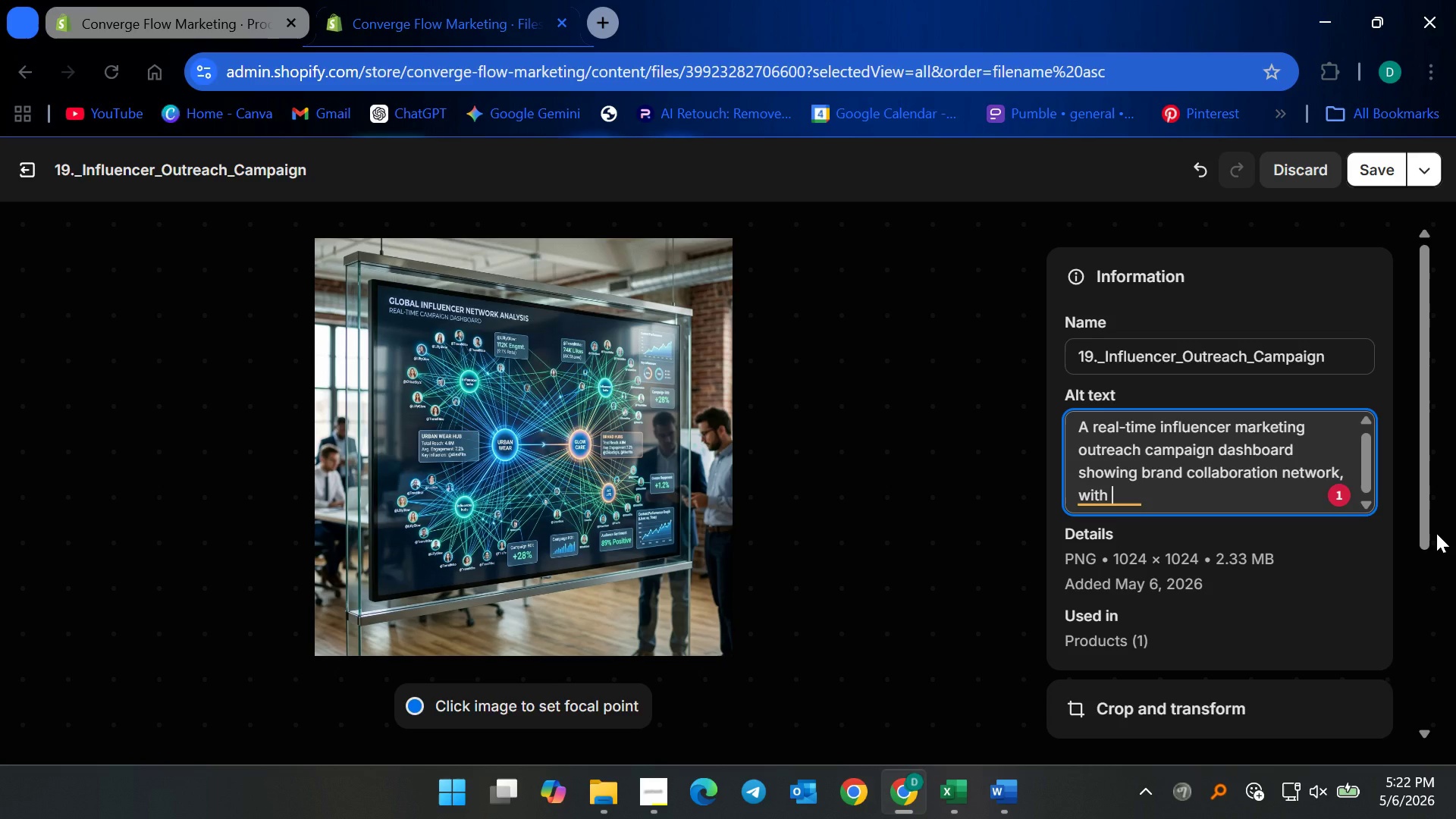 
type(technical analu)
key(Backspace)
type(ysis )
 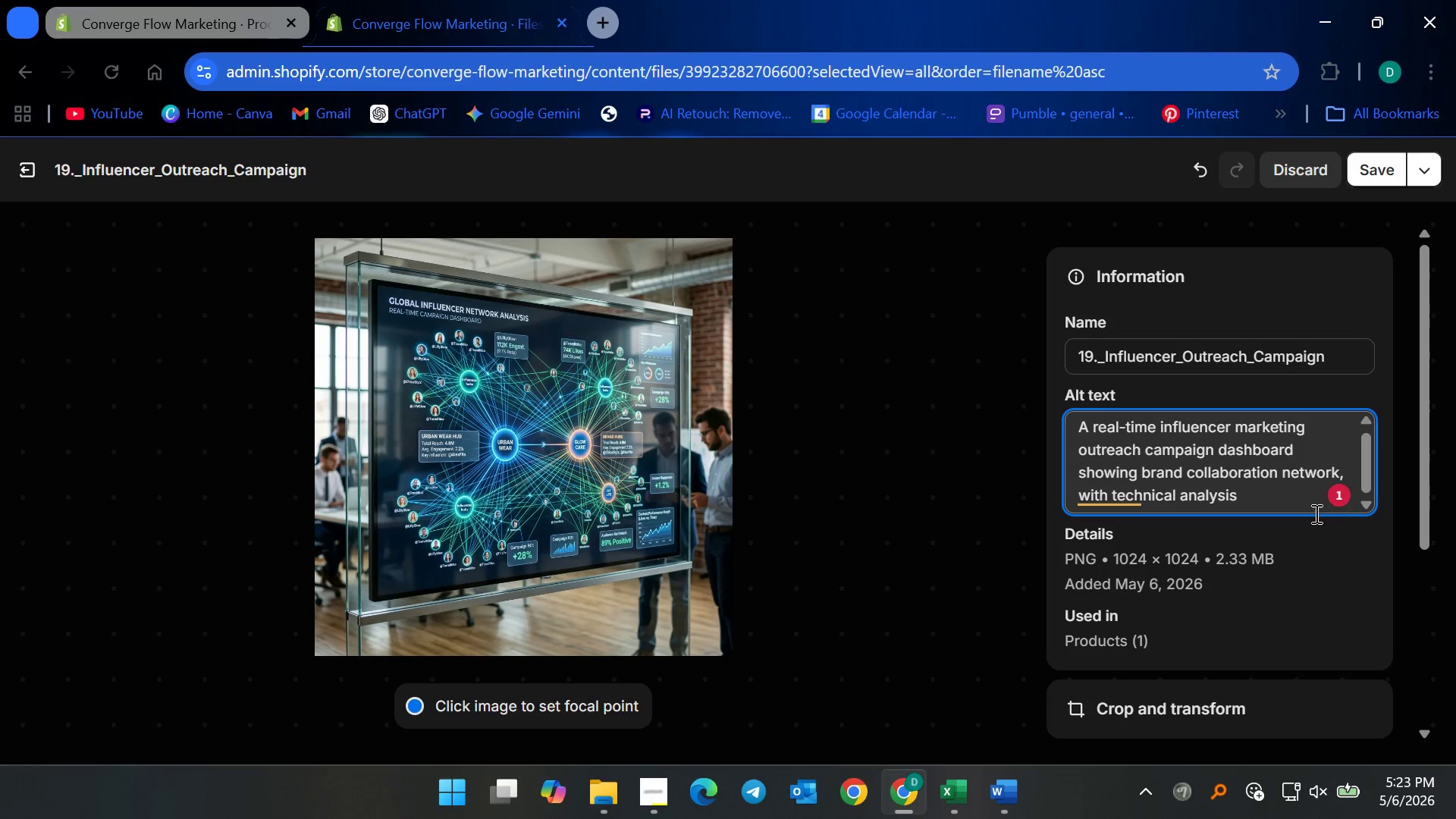 
left_click([1137, 504])
 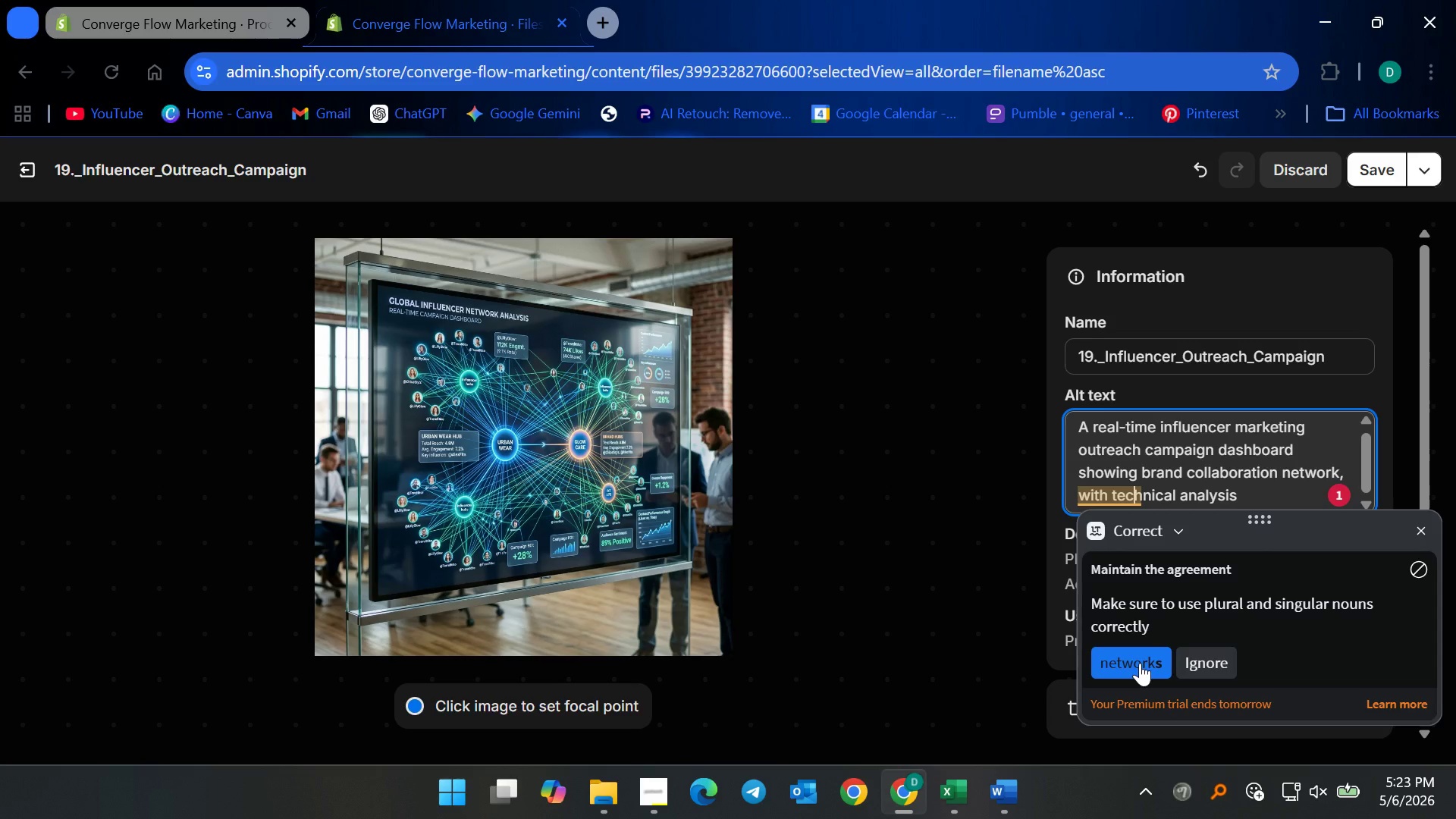 
left_click([1167, 468])
 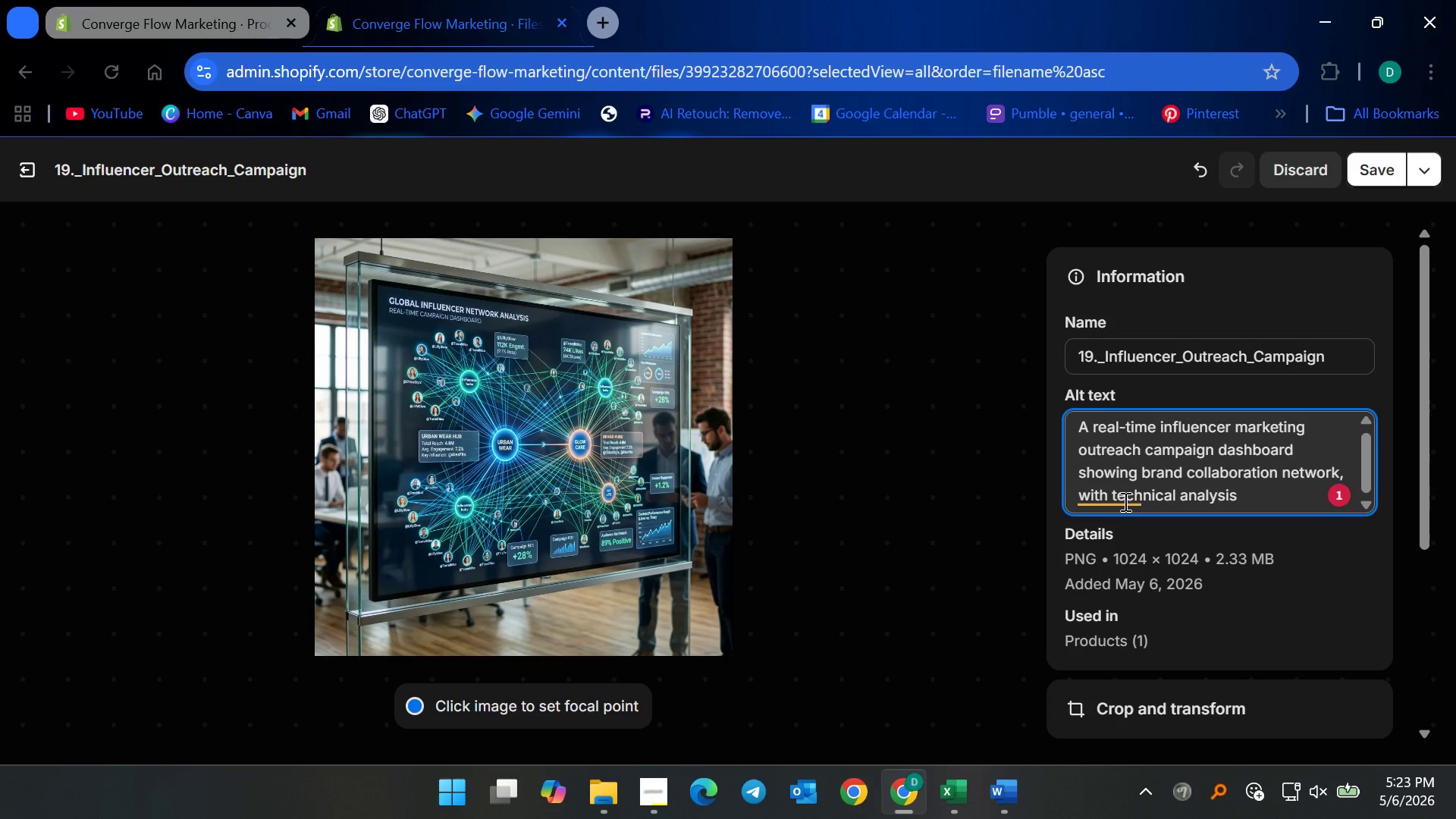 
left_click([1124, 501])
 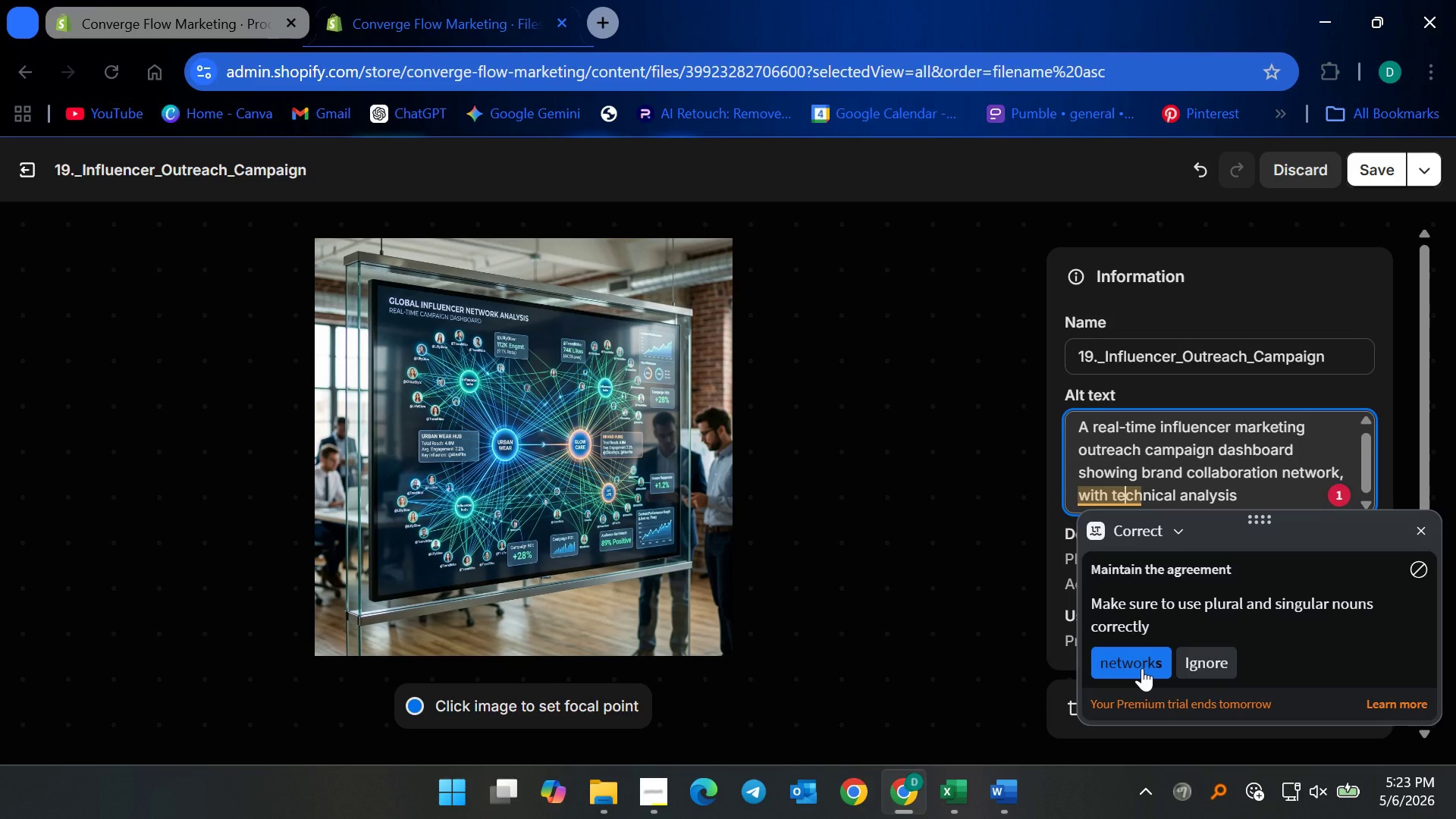 
left_click([1142, 668])
 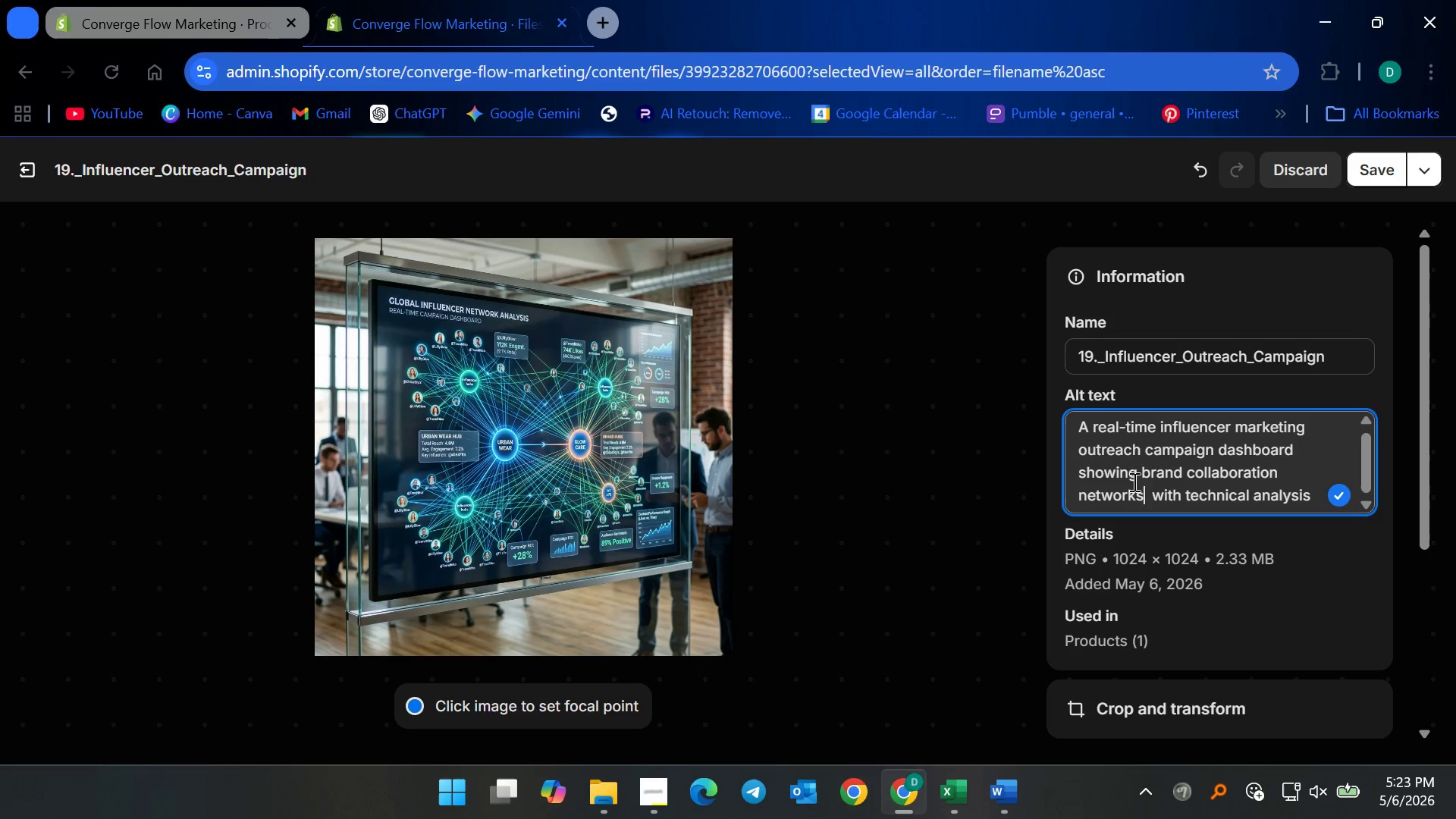 
left_click([1150, 487])
 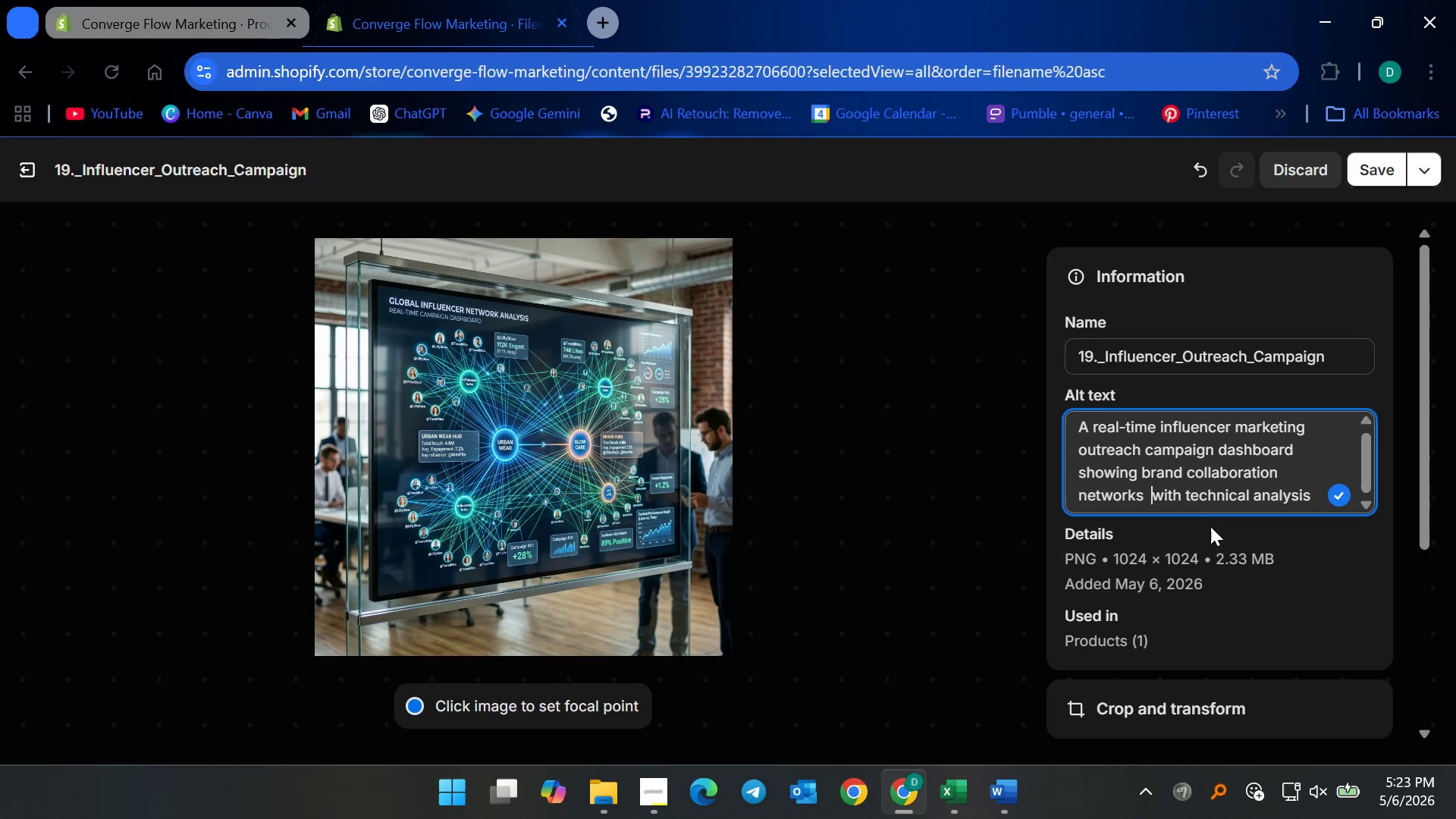 
key(Backspace)
 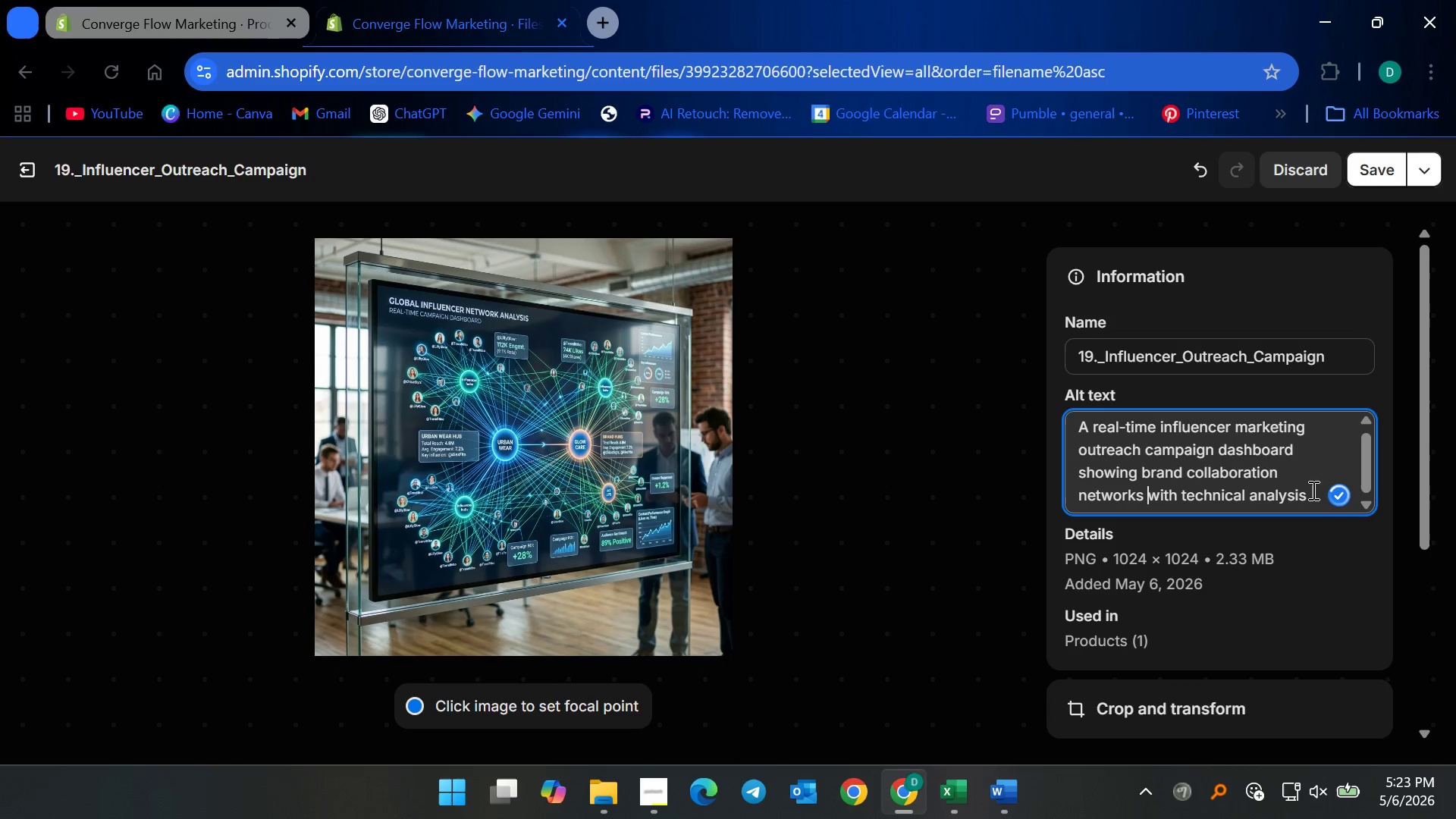 
left_click([1313, 491])
 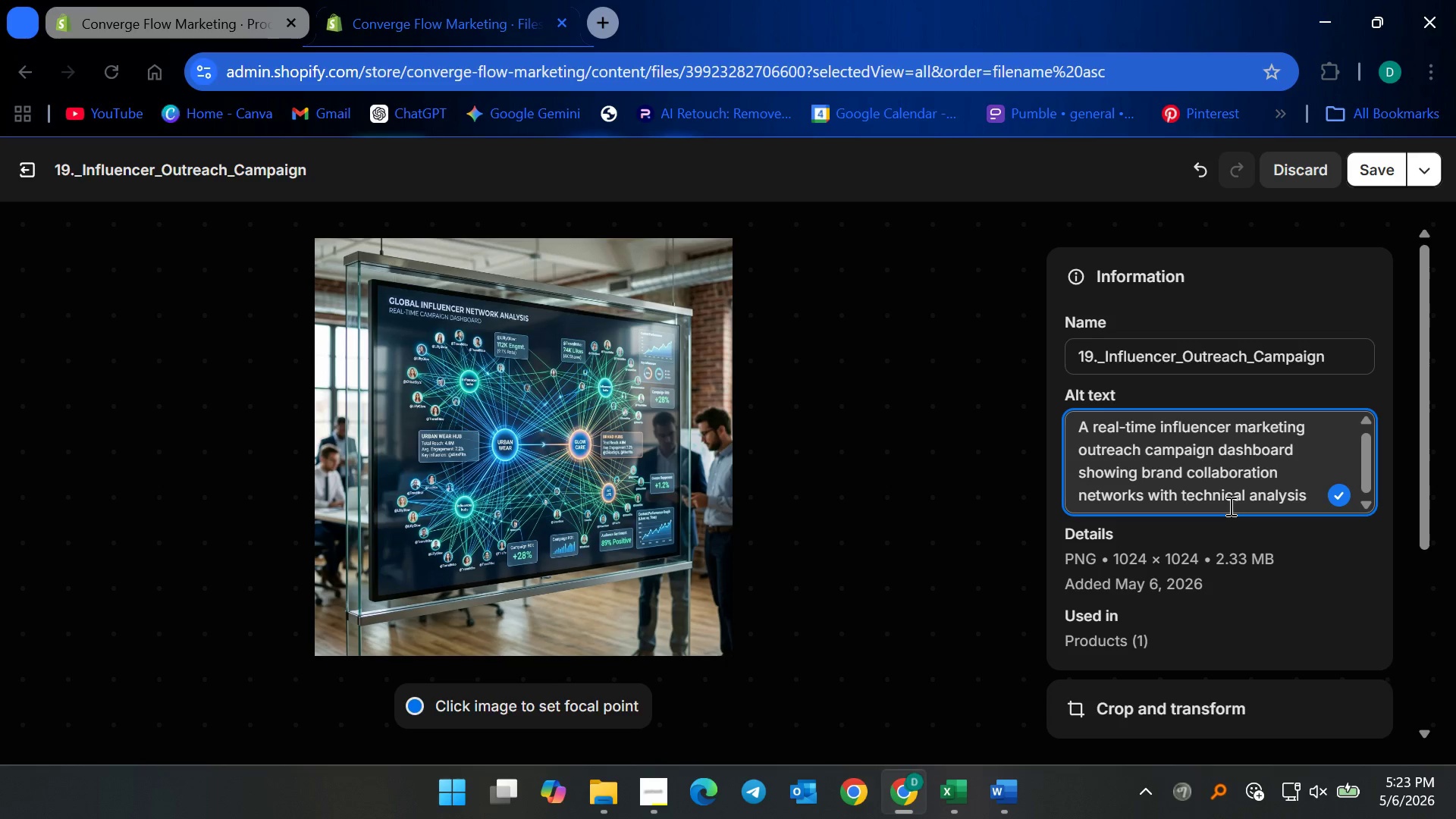 
wait(7.92)
 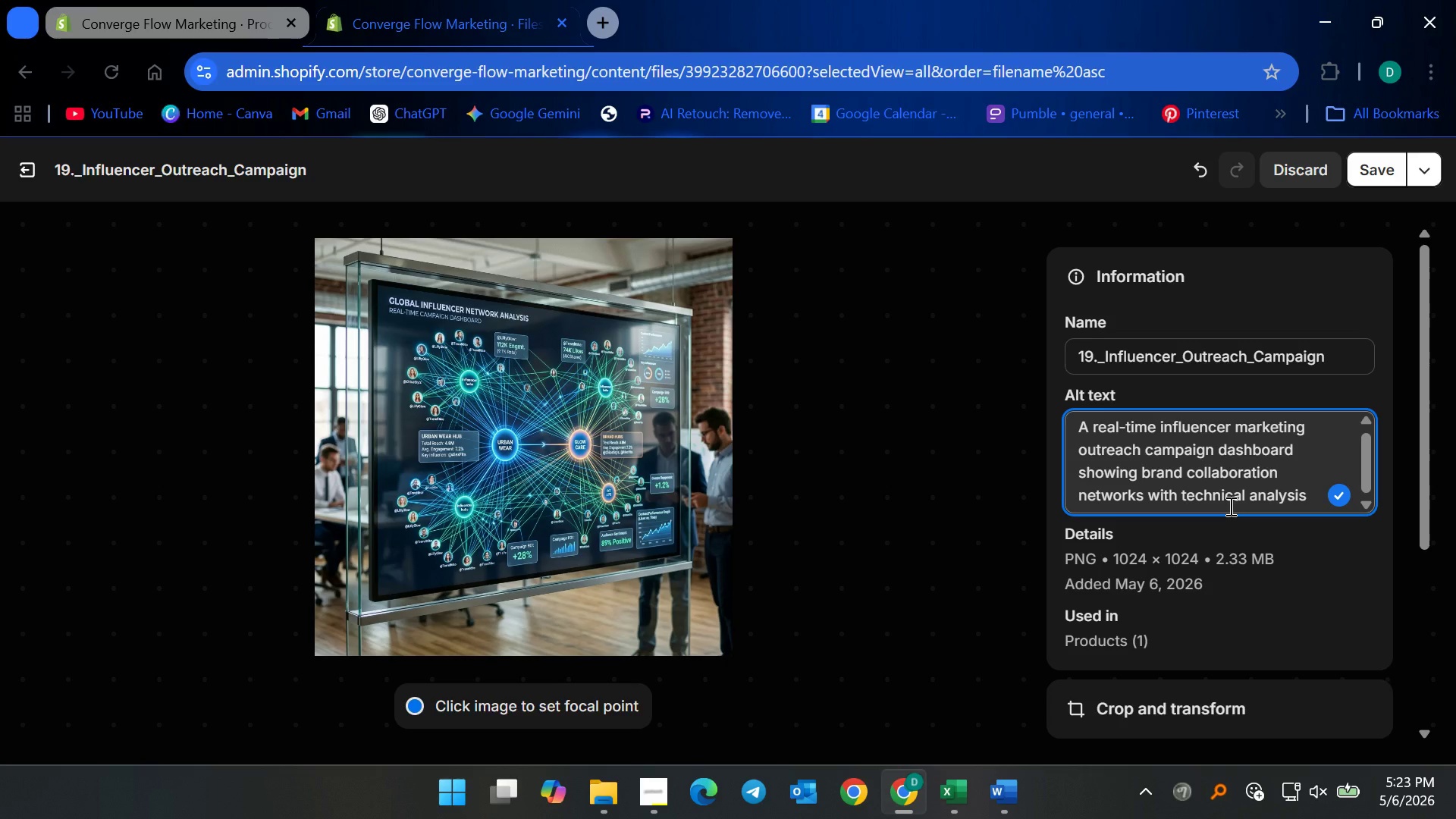 
type(displayed )
 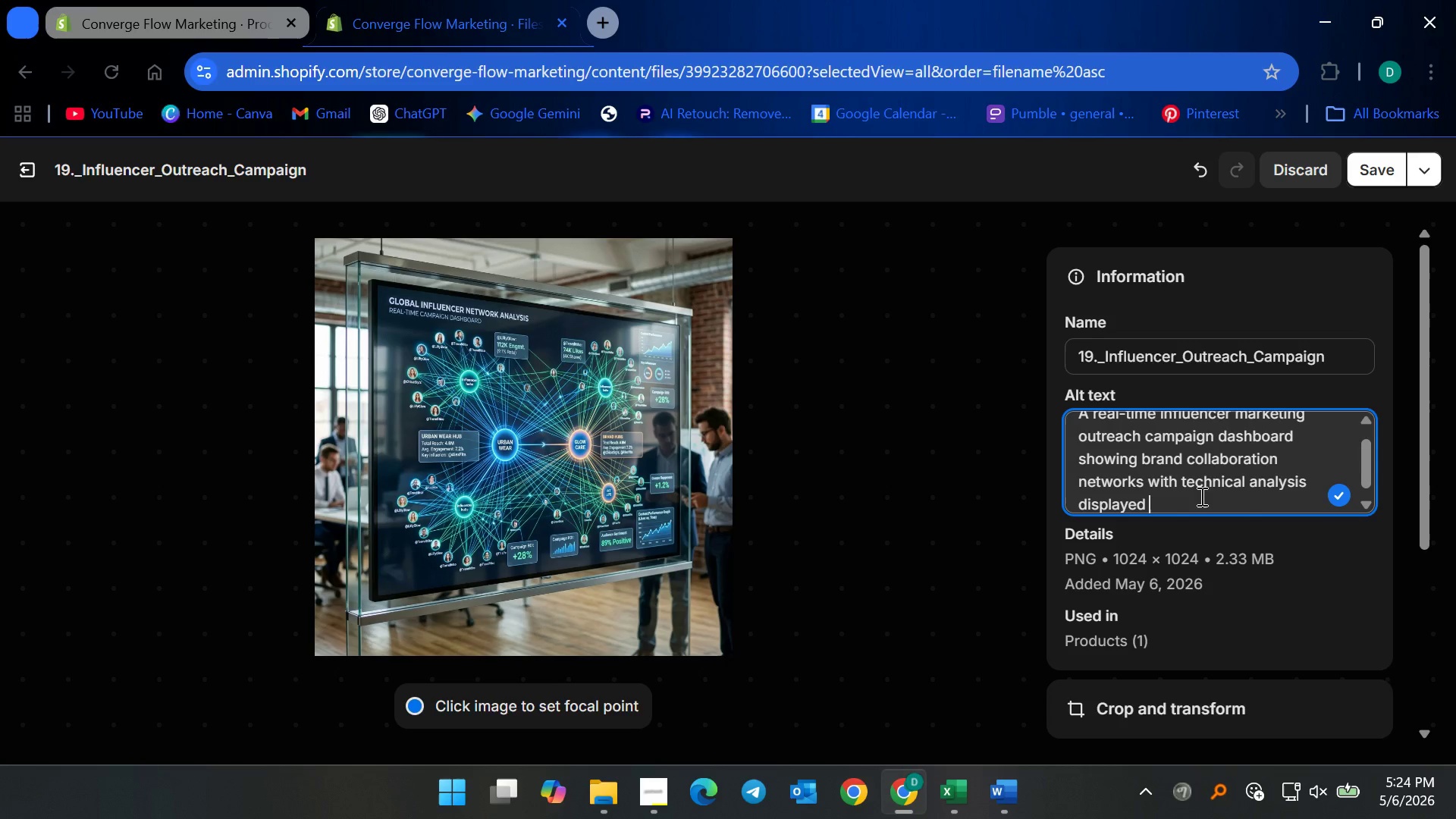 
wait(52.66)
 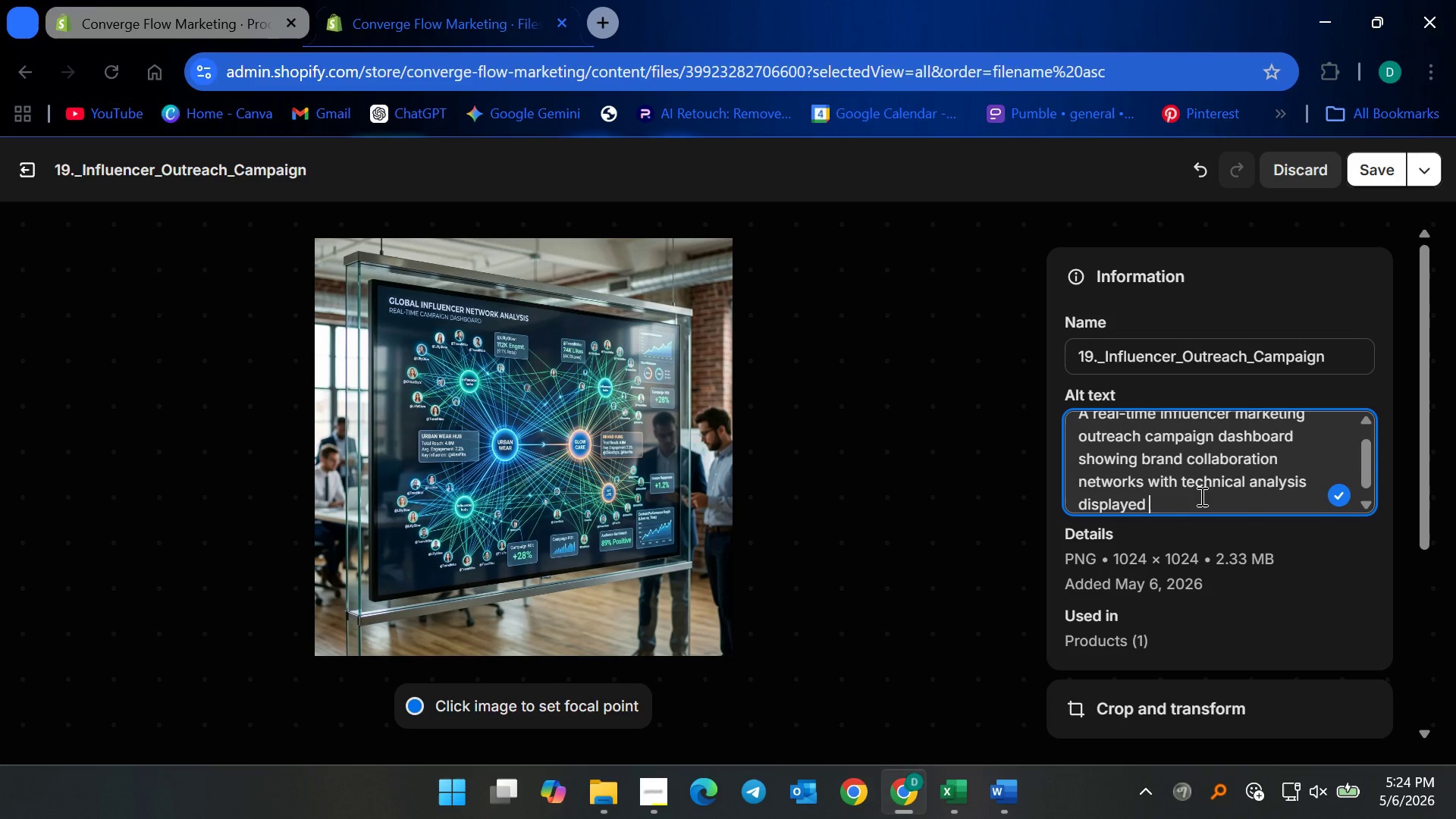 
scroll: coordinate [1200, 494], scroll_direction: up, amount: 2.0
 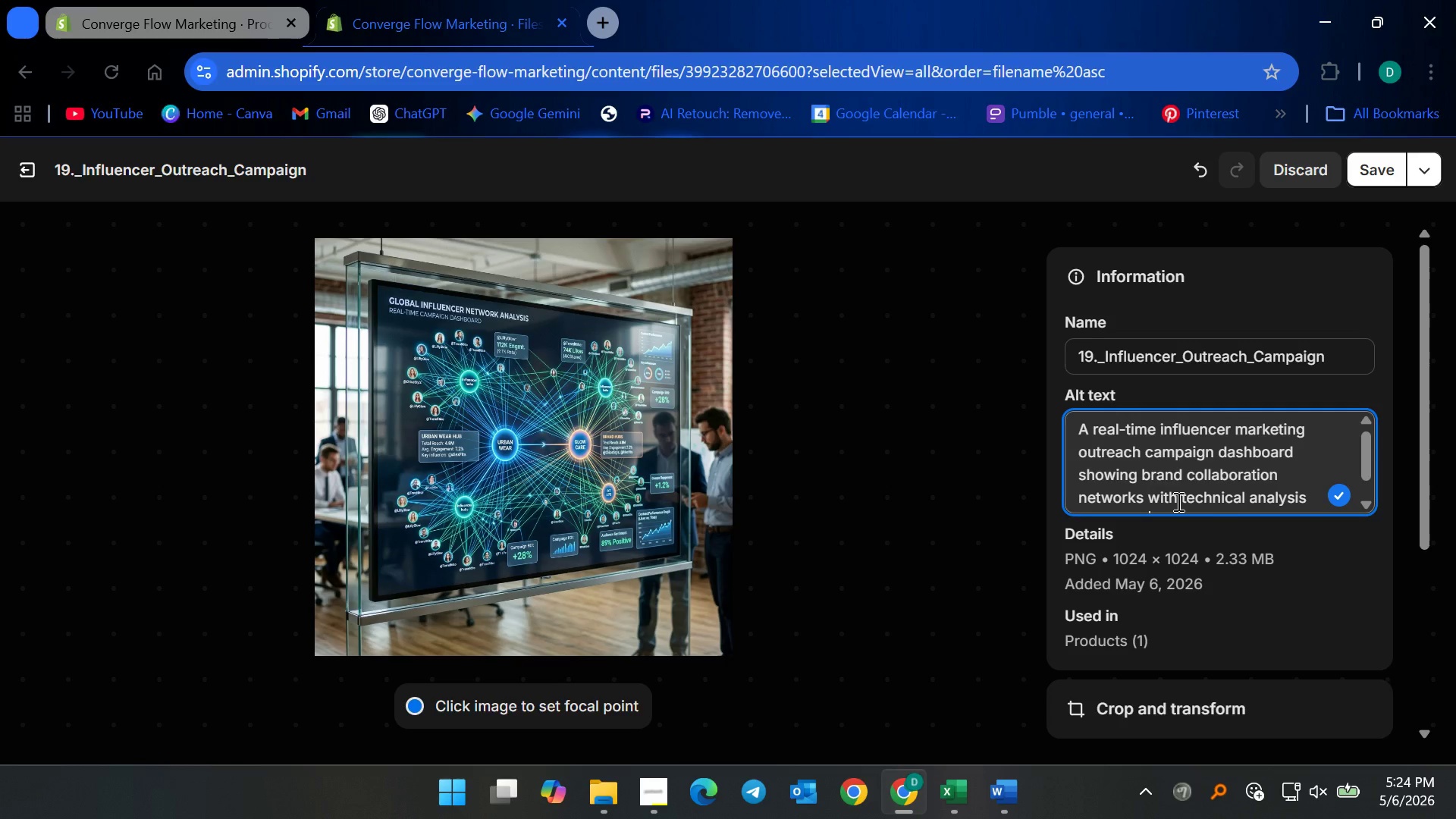 
scroll: coordinate [1177, 501], scroll_direction: down, amount: 1.0
 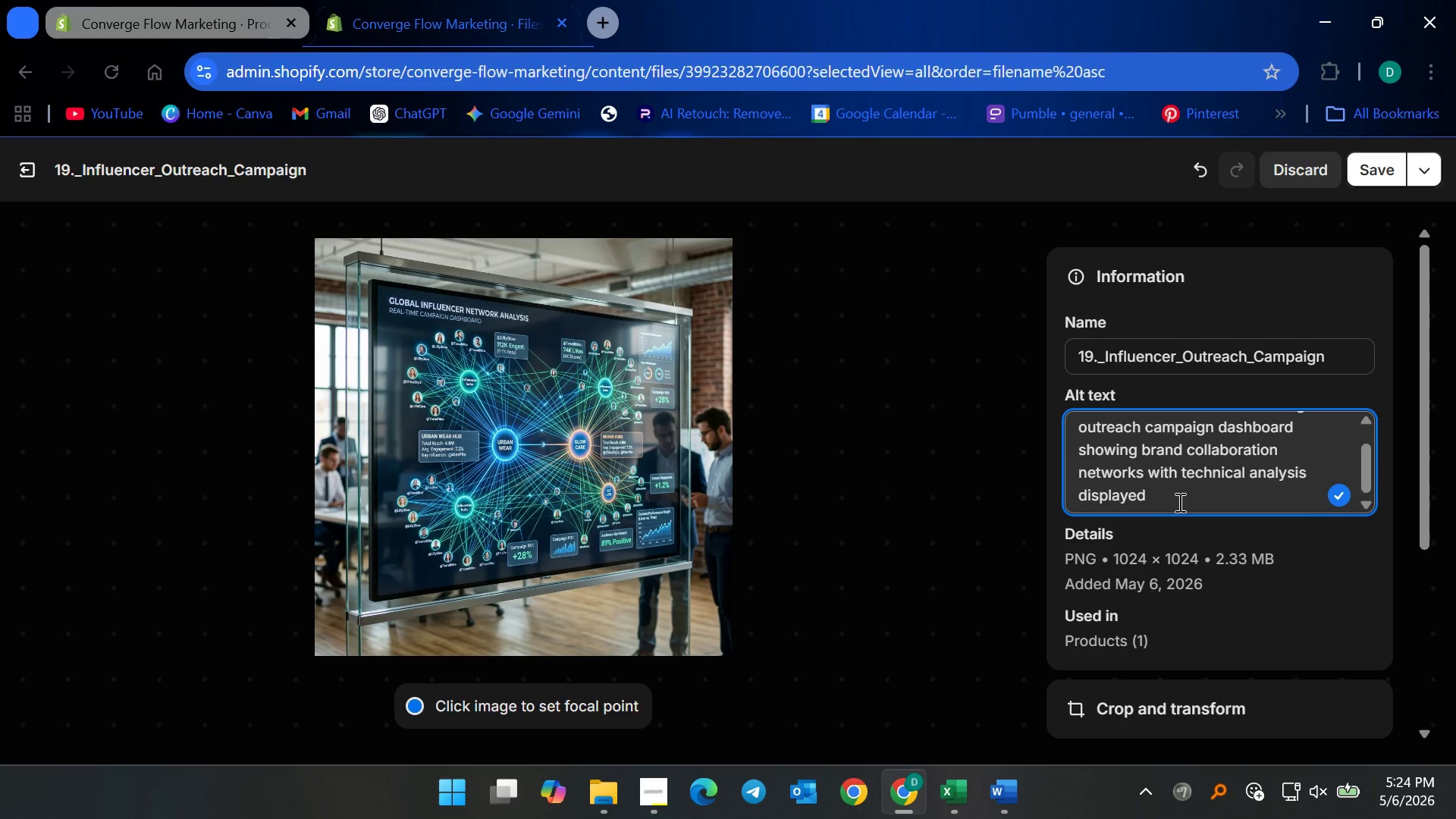 
wait(18.72)
 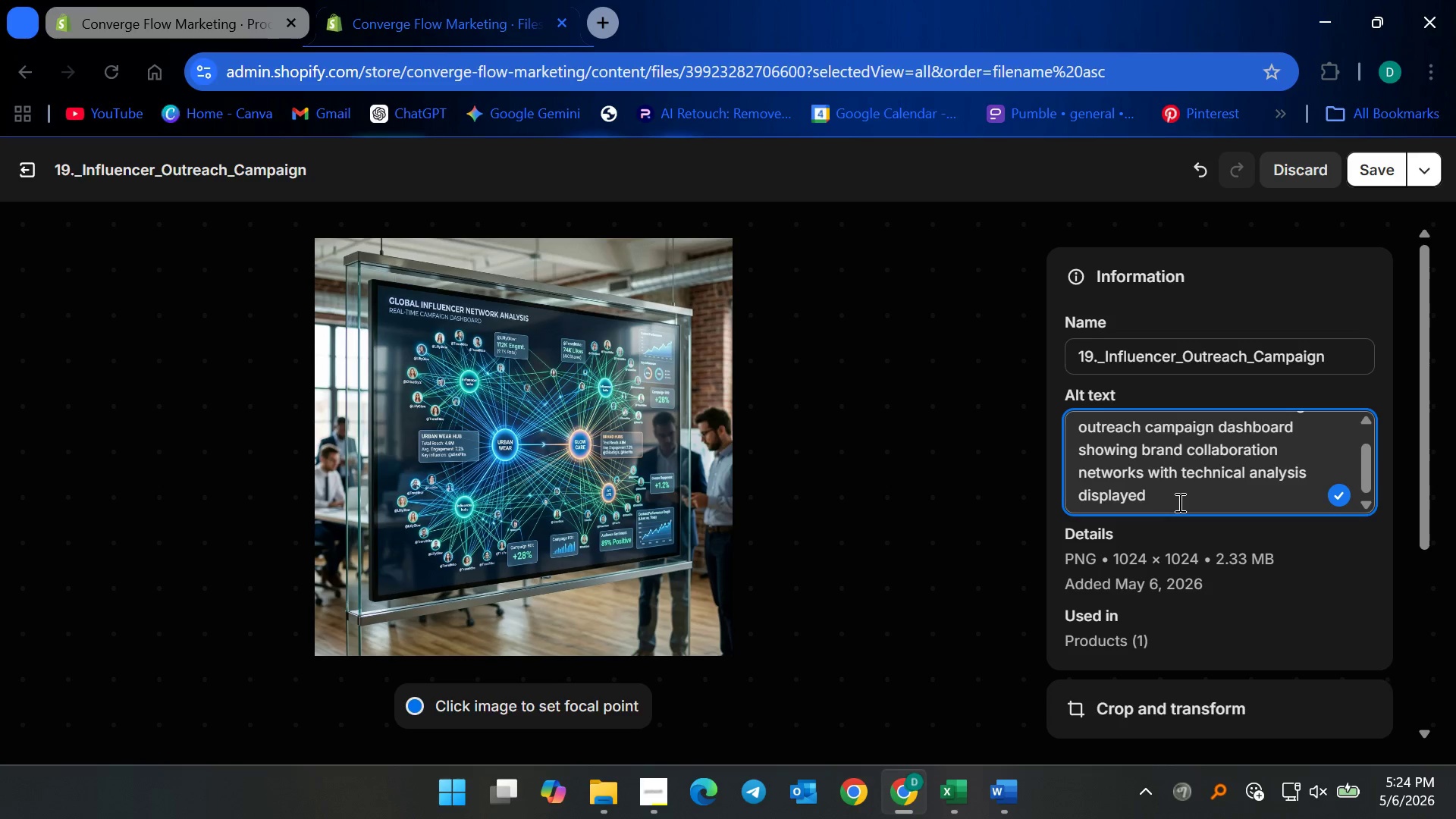 
scroll: coordinate [1173, 500], scroll_direction: up, amount: 1.0
 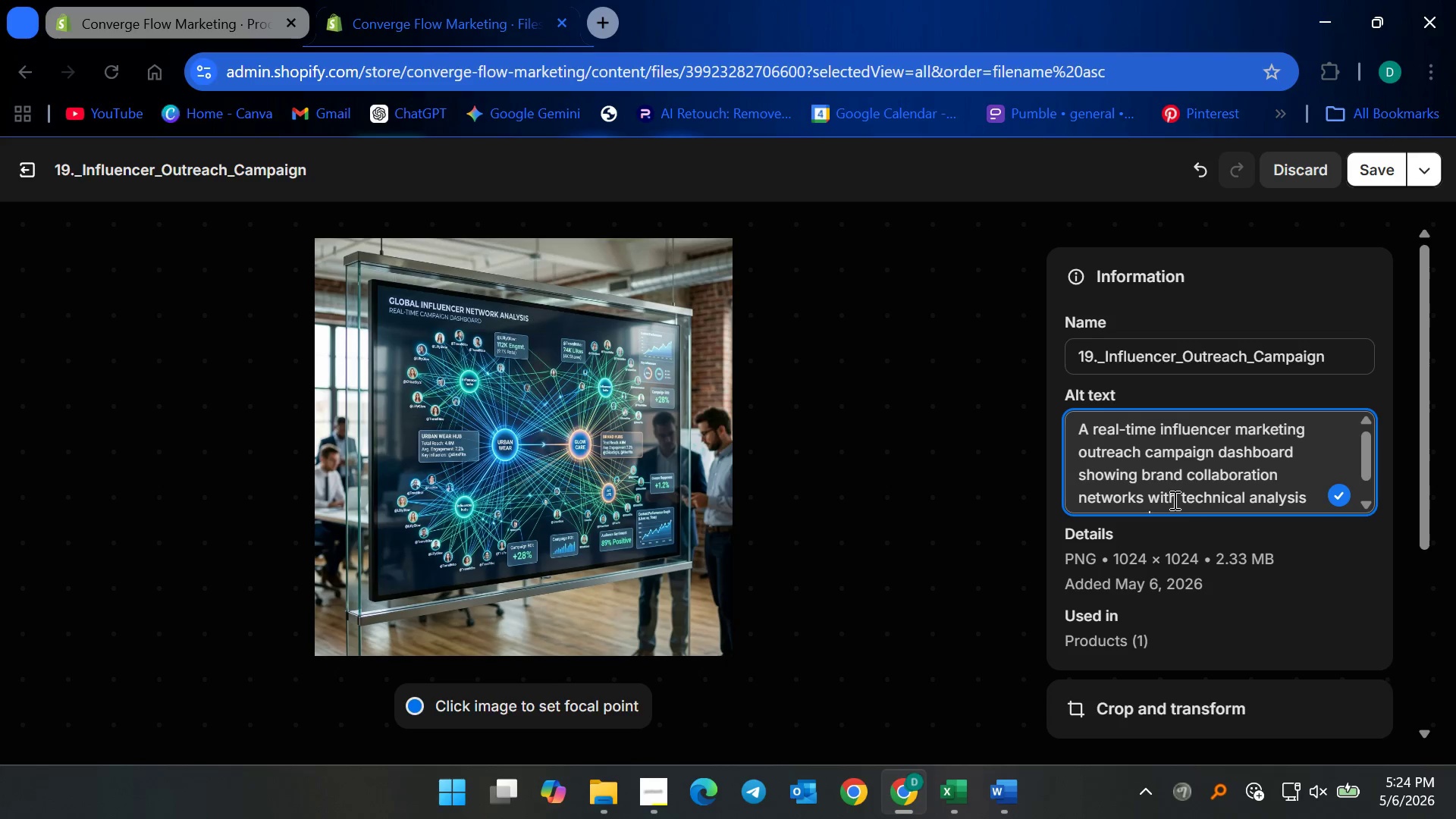 
scroll: coordinate [1172, 500], scroll_direction: down, amount: 2.0
 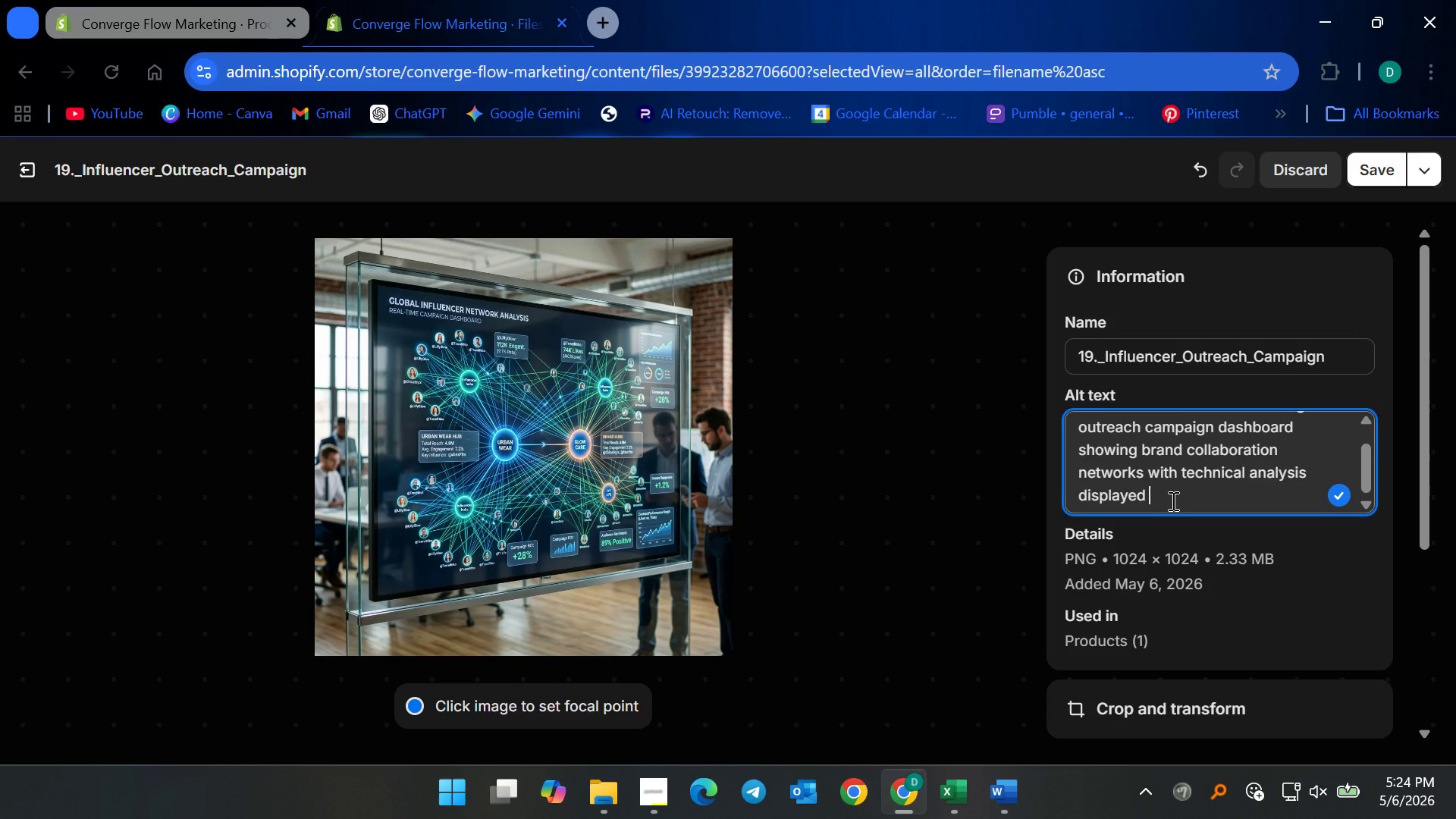 
wait(10.58)
 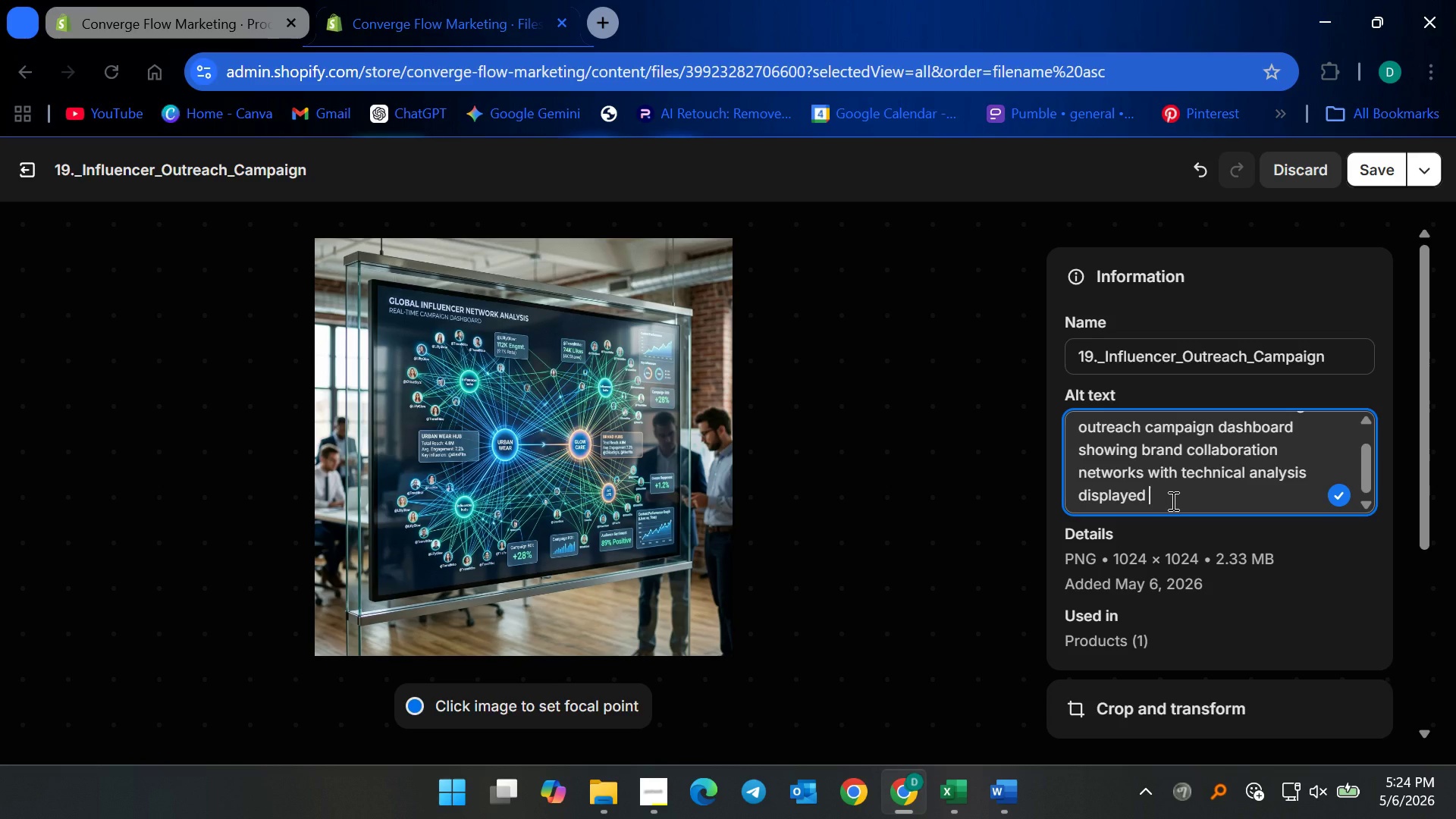 
type(on at)
key(Backspace)
type( transparent )
 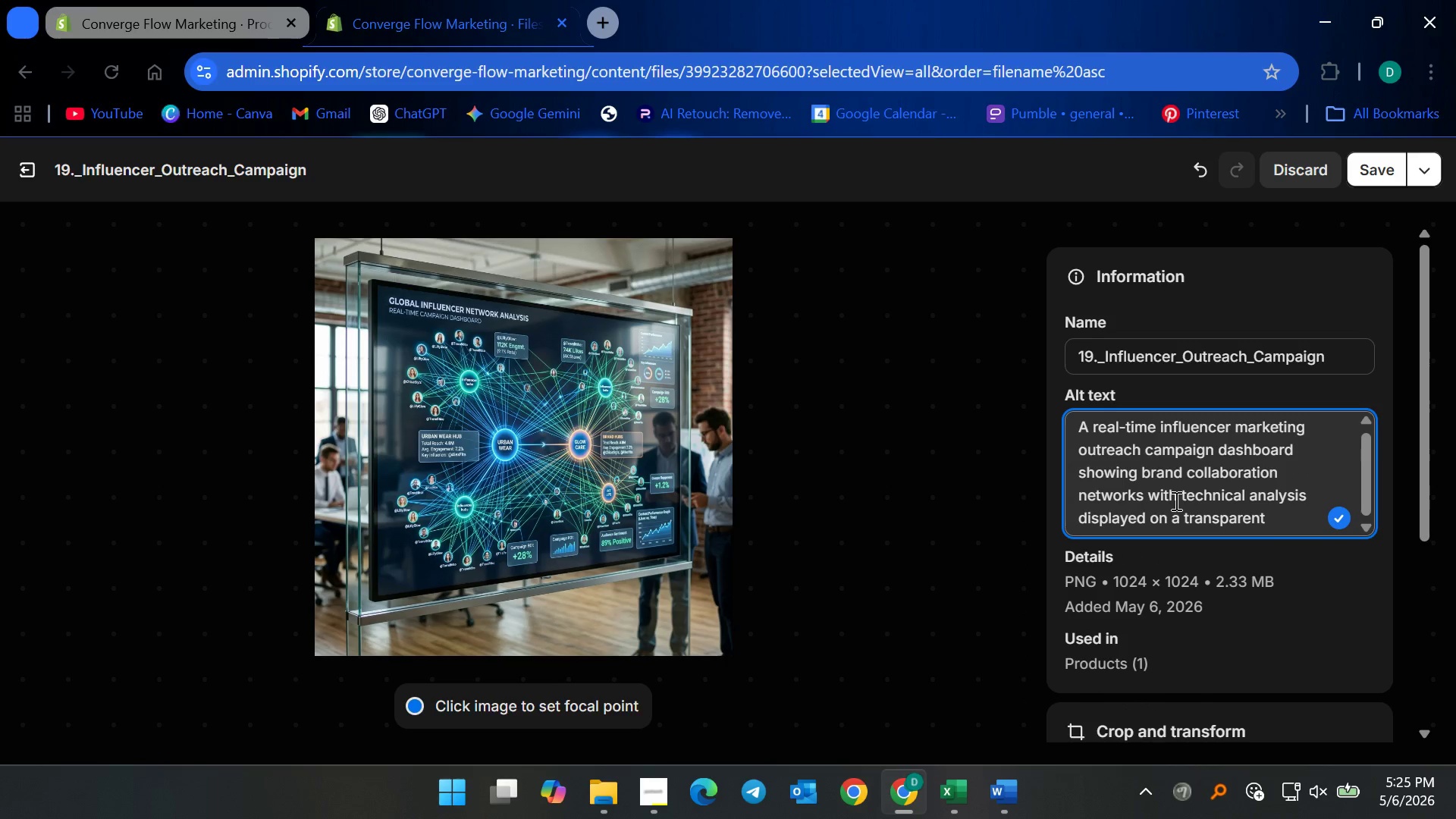 
type(screen )
 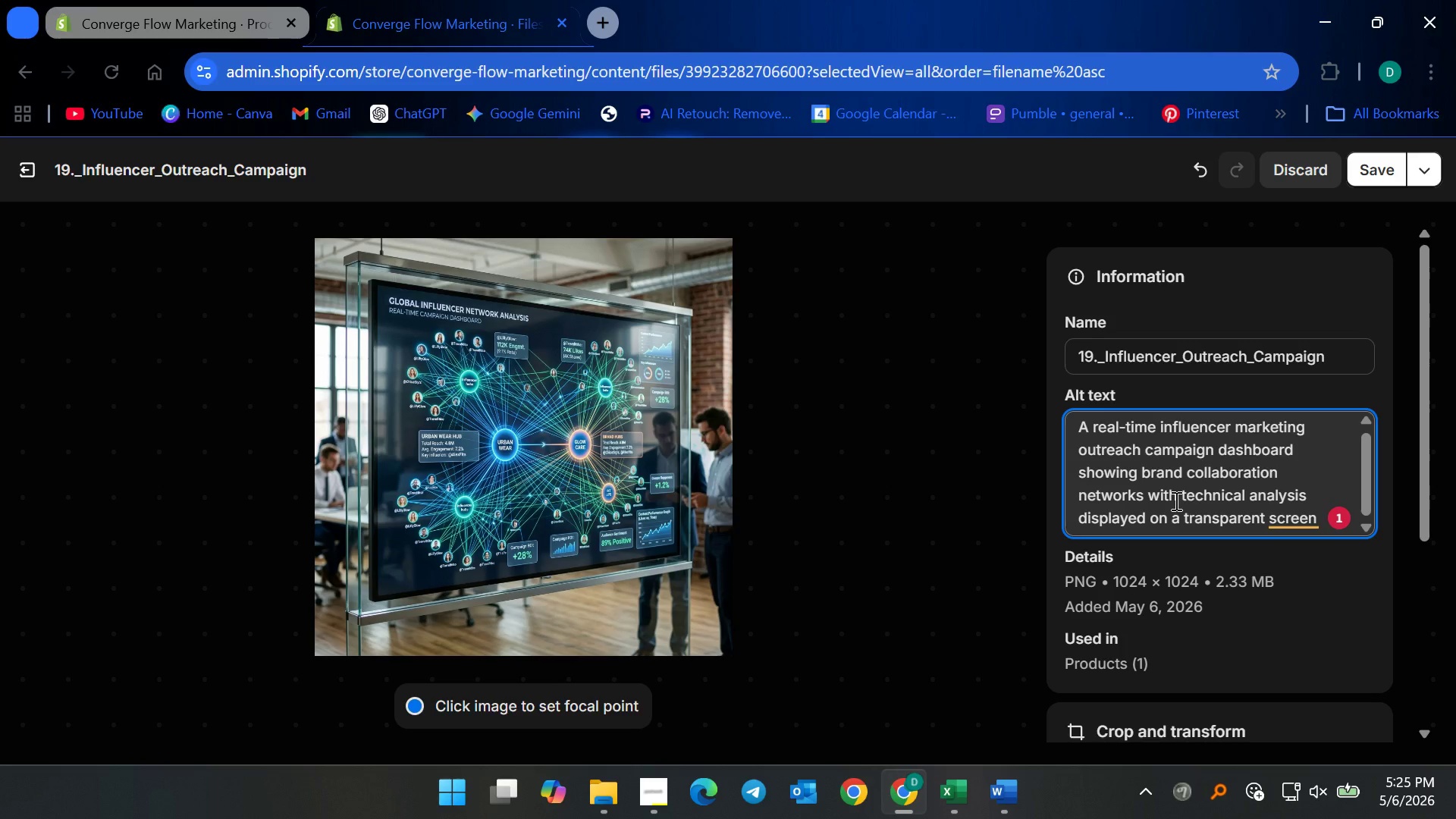 
type(in a modern office)
 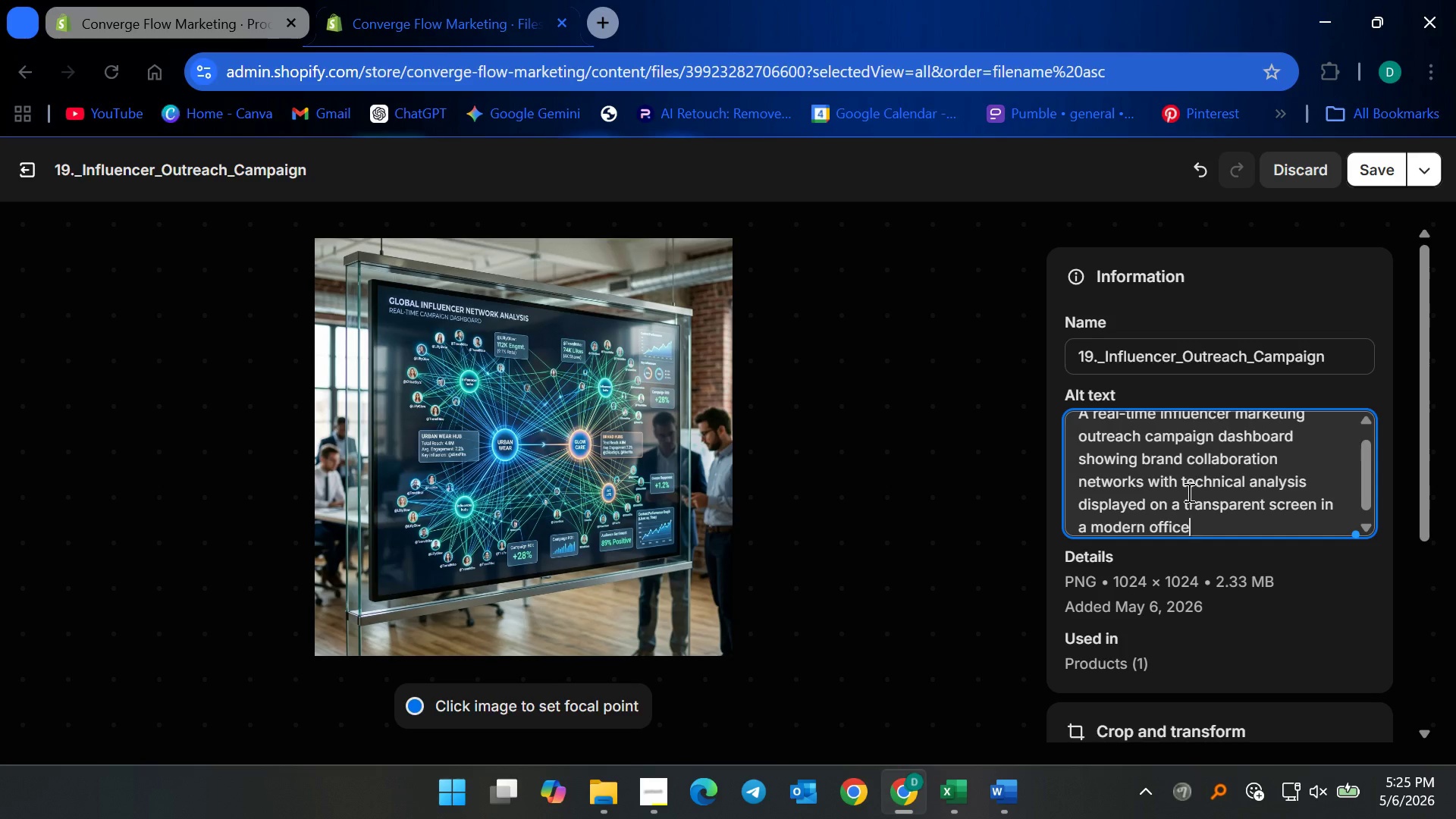 
scroll: coordinate [1197, 492], scroll_direction: up, amount: 2.0
 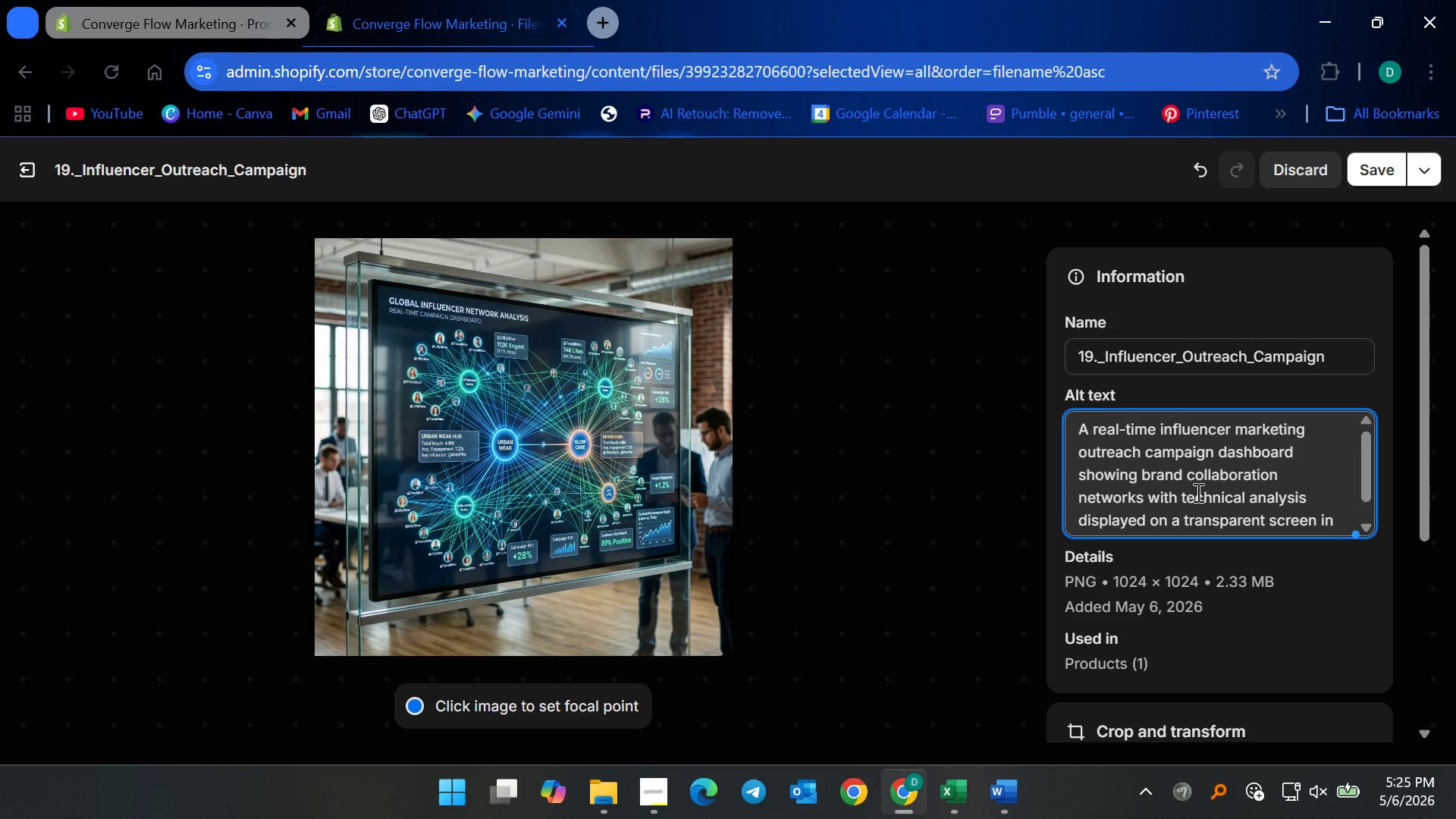 
scroll: coordinate [1197, 492], scroll_direction: down, amount: 1.0
 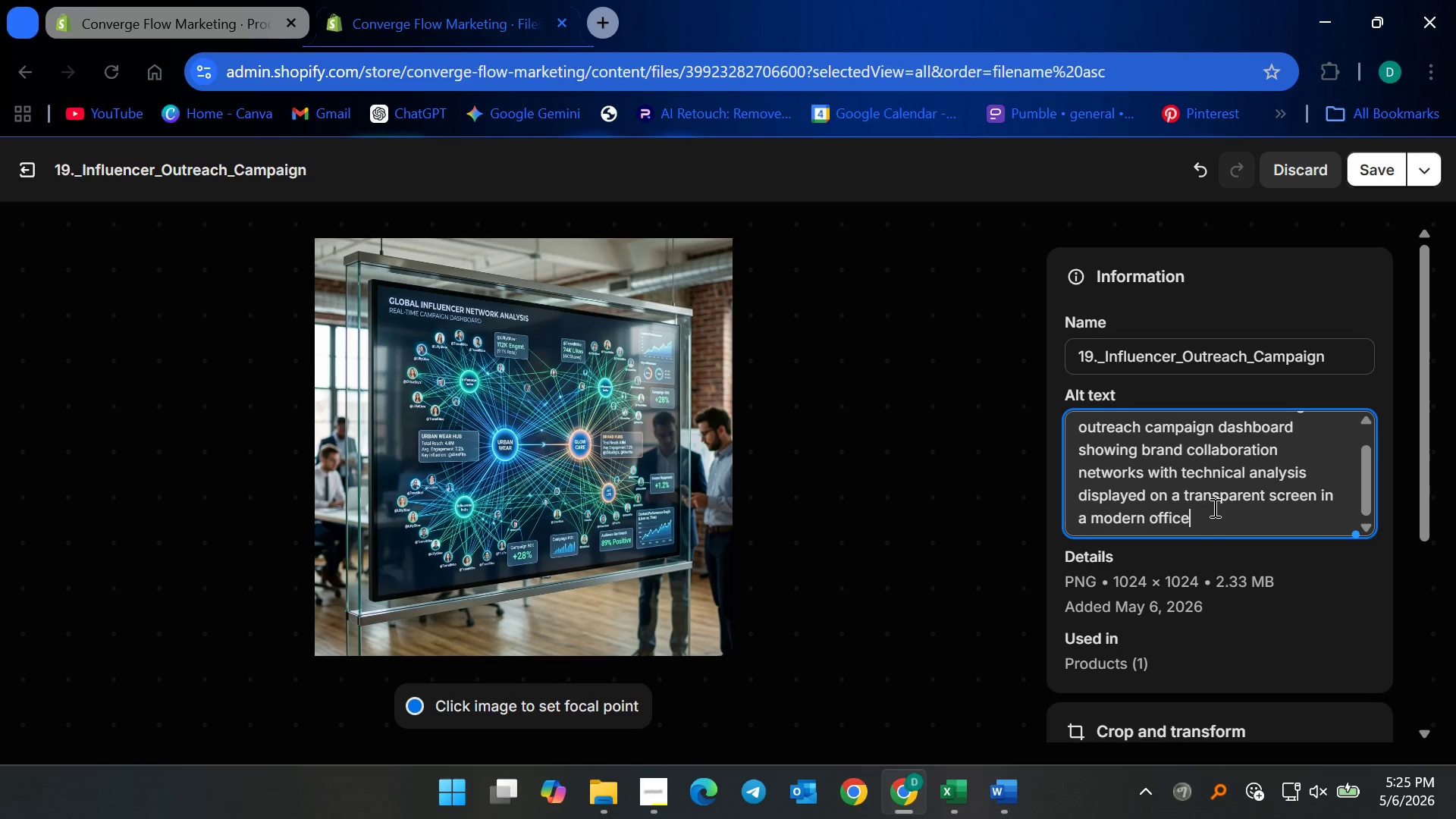 
scroll: coordinate [1213, 507], scroll_direction: up, amount: 1.0
 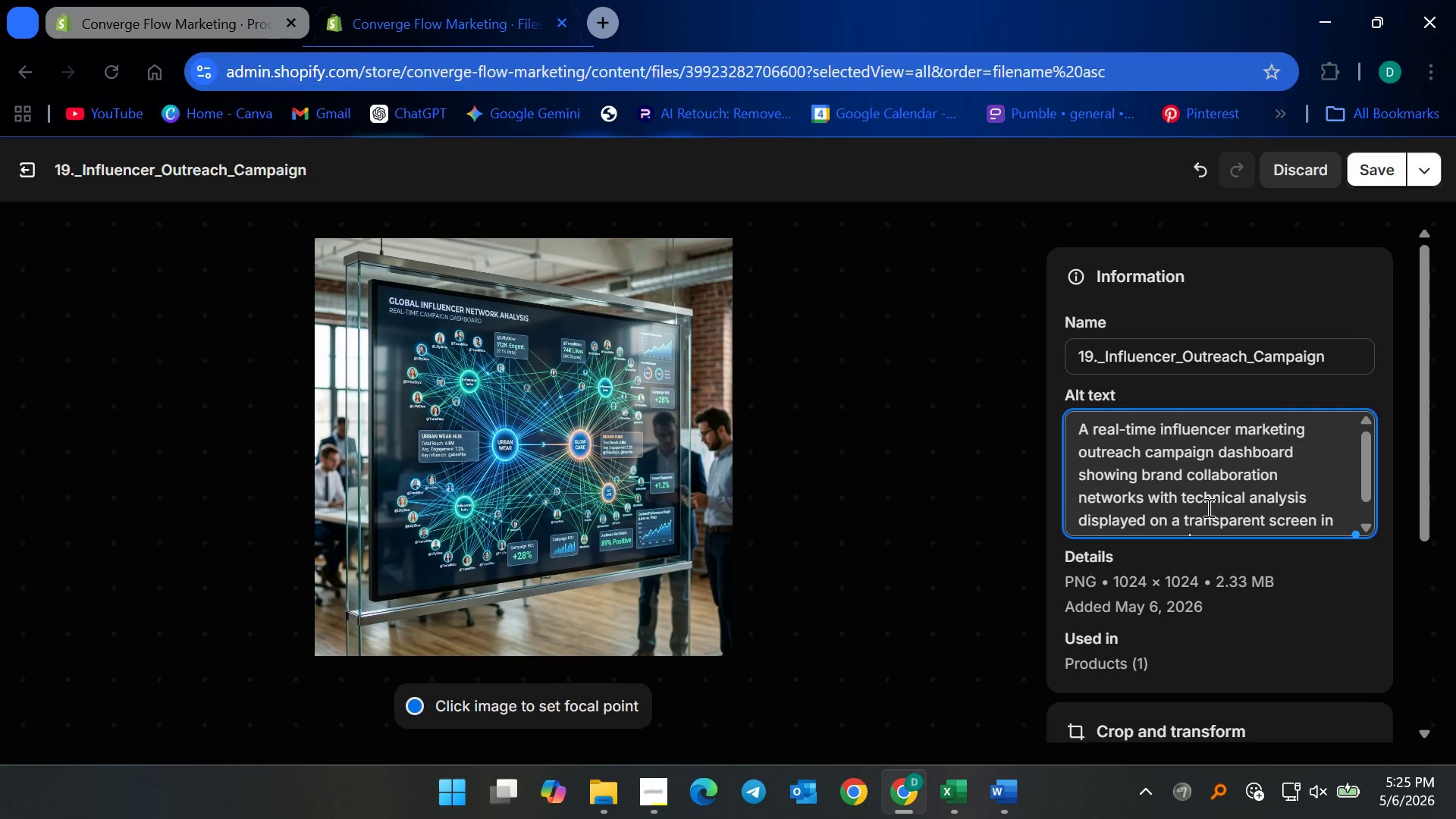 
scroll: coordinate [1207, 507], scroll_direction: down, amount: 1.0
 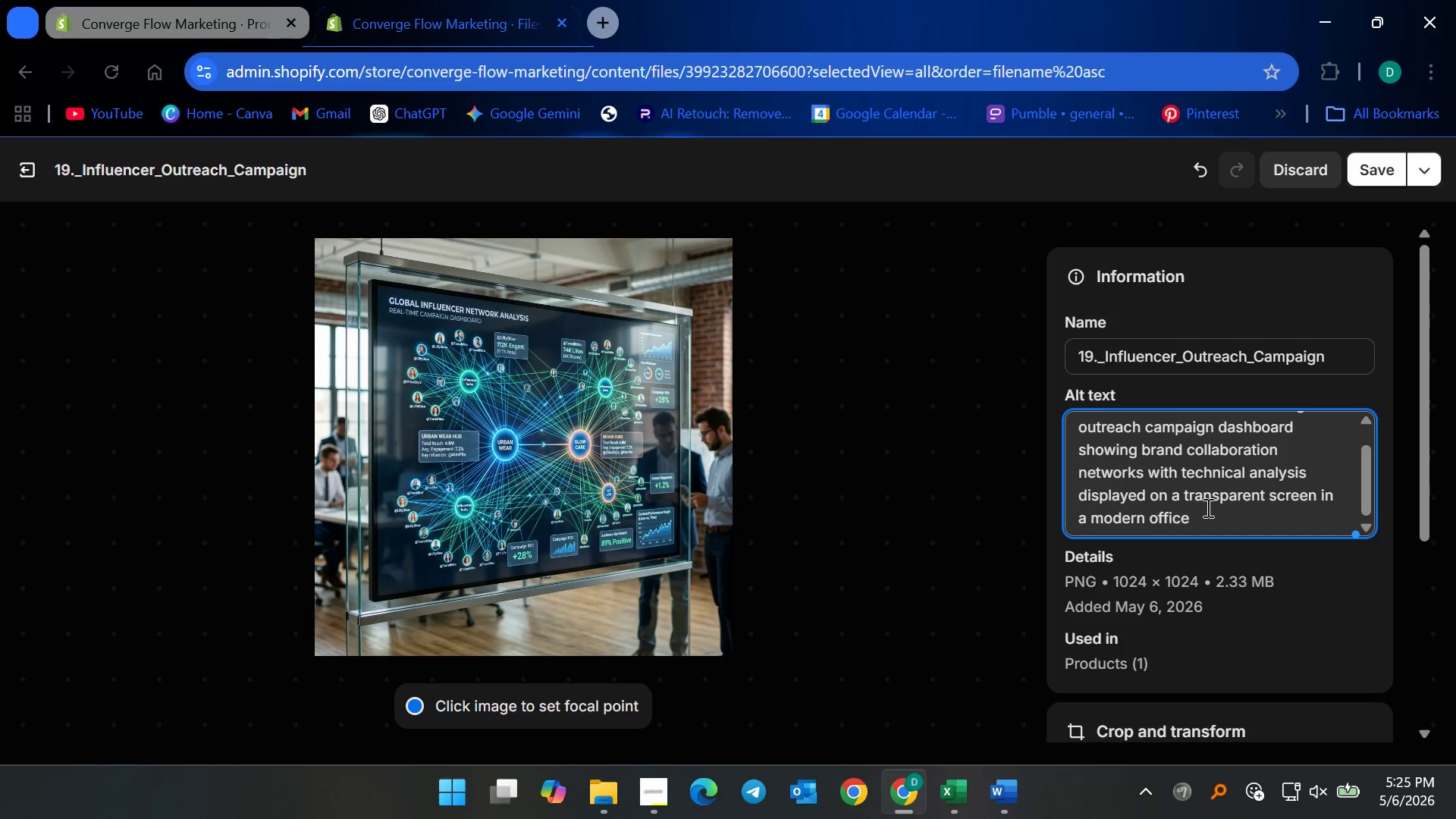 
scroll: coordinate [1207, 507], scroll_direction: up, amount: 1.0
 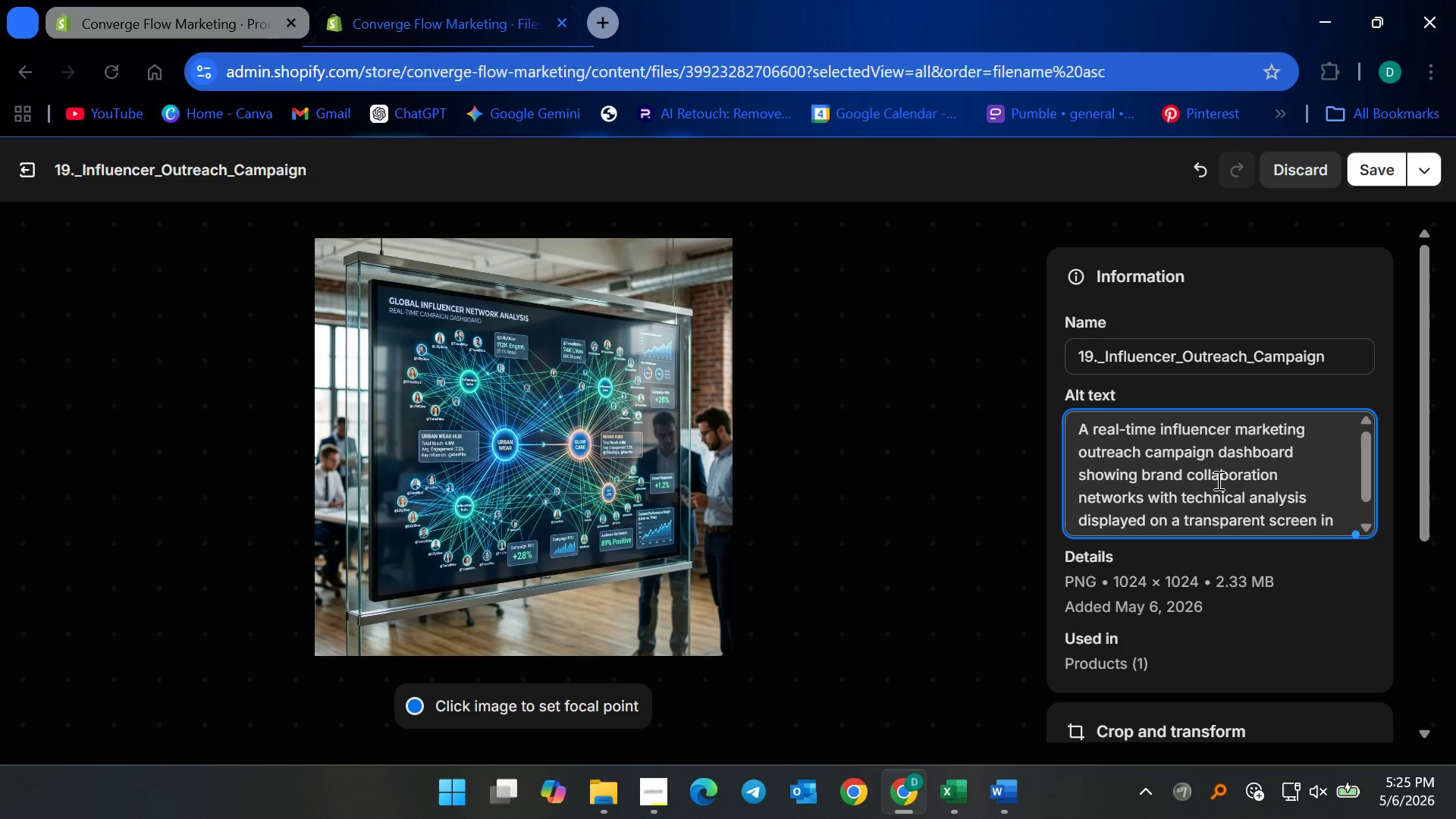 
scroll: coordinate [1217, 487], scroll_direction: down, amount: 1.0
 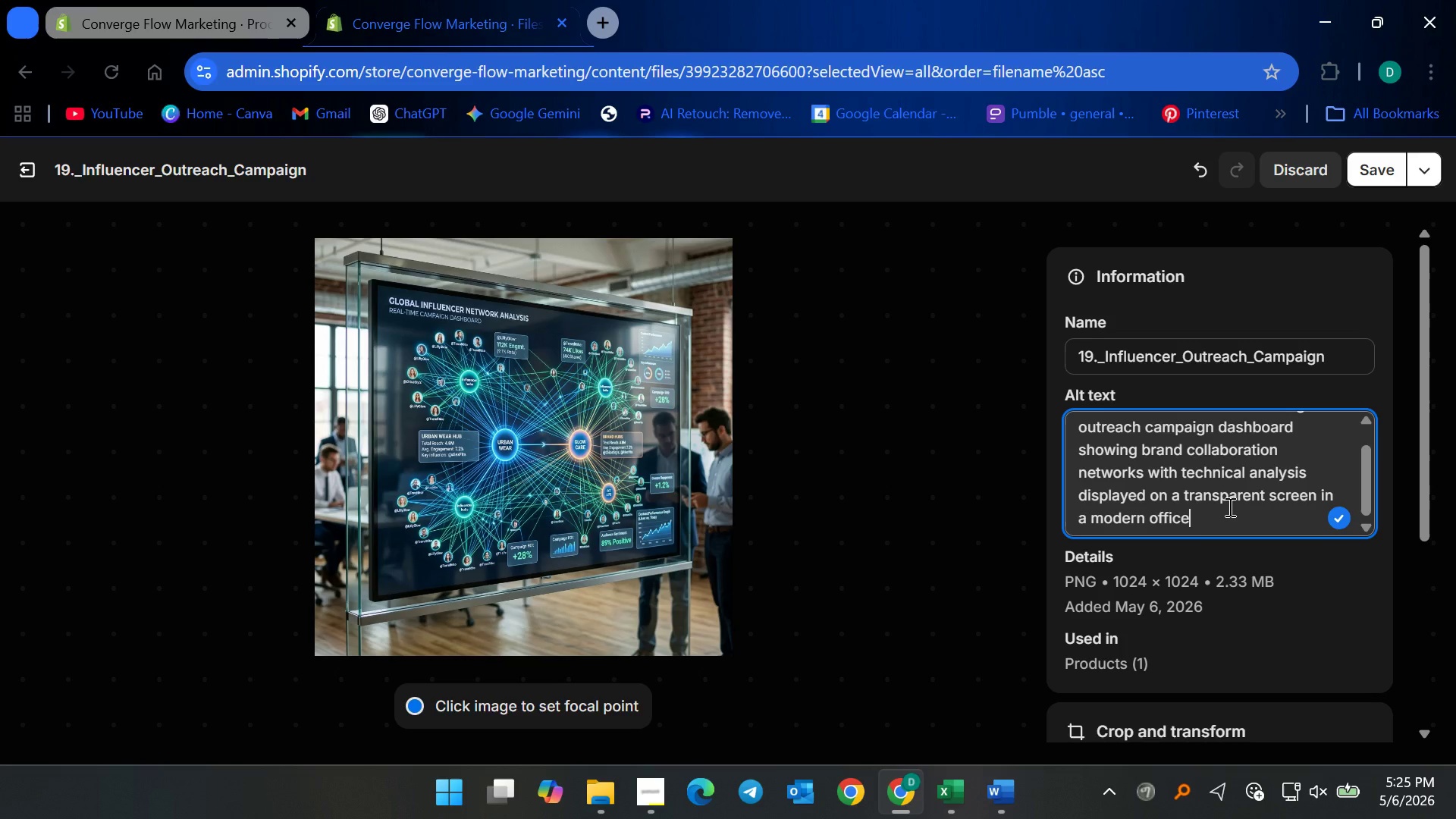 
wait(10.02)
 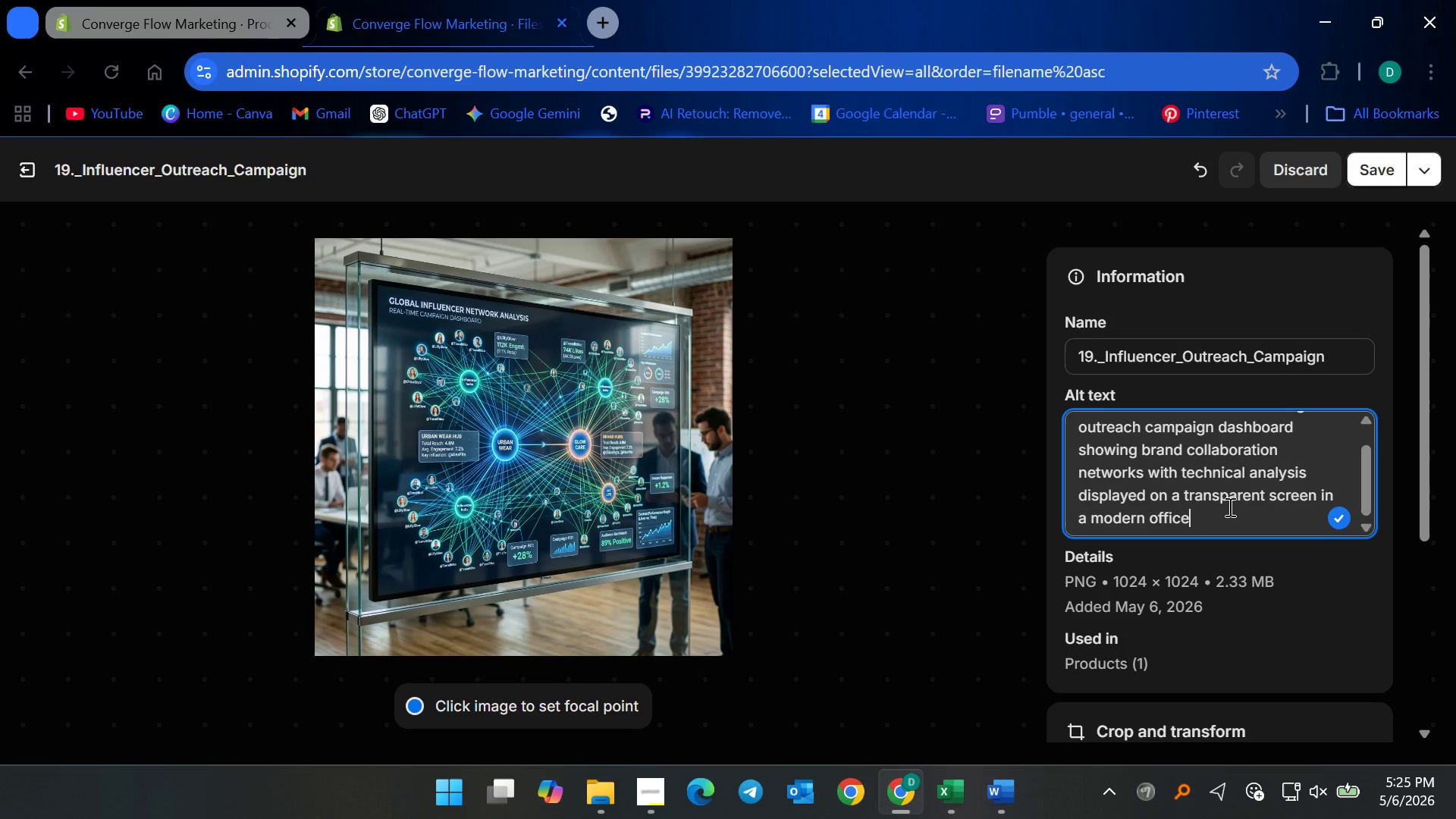 
scroll: coordinate [1232, 513], scroll_direction: up, amount: 1.0
 